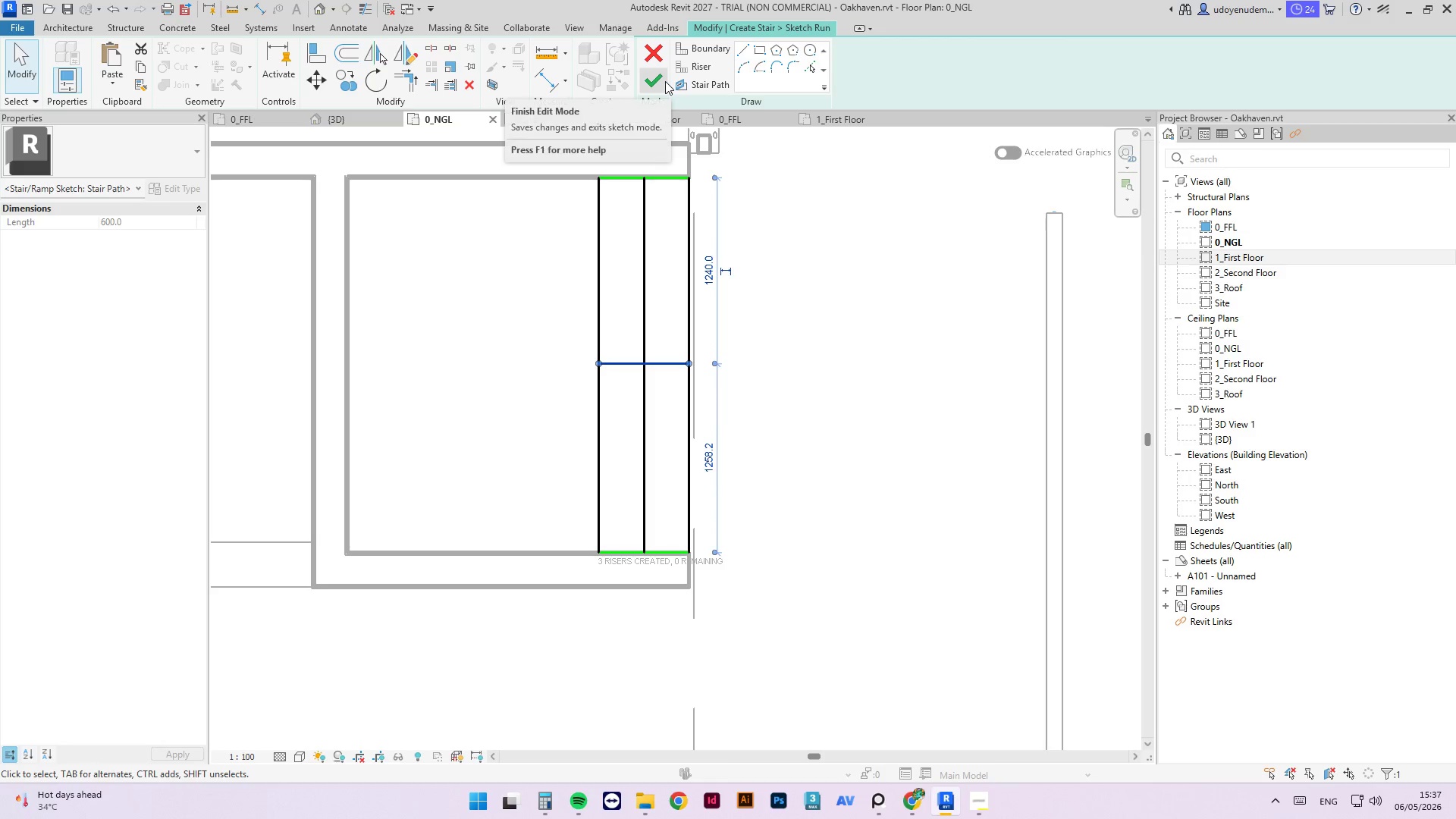 
left_click([659, 87])
 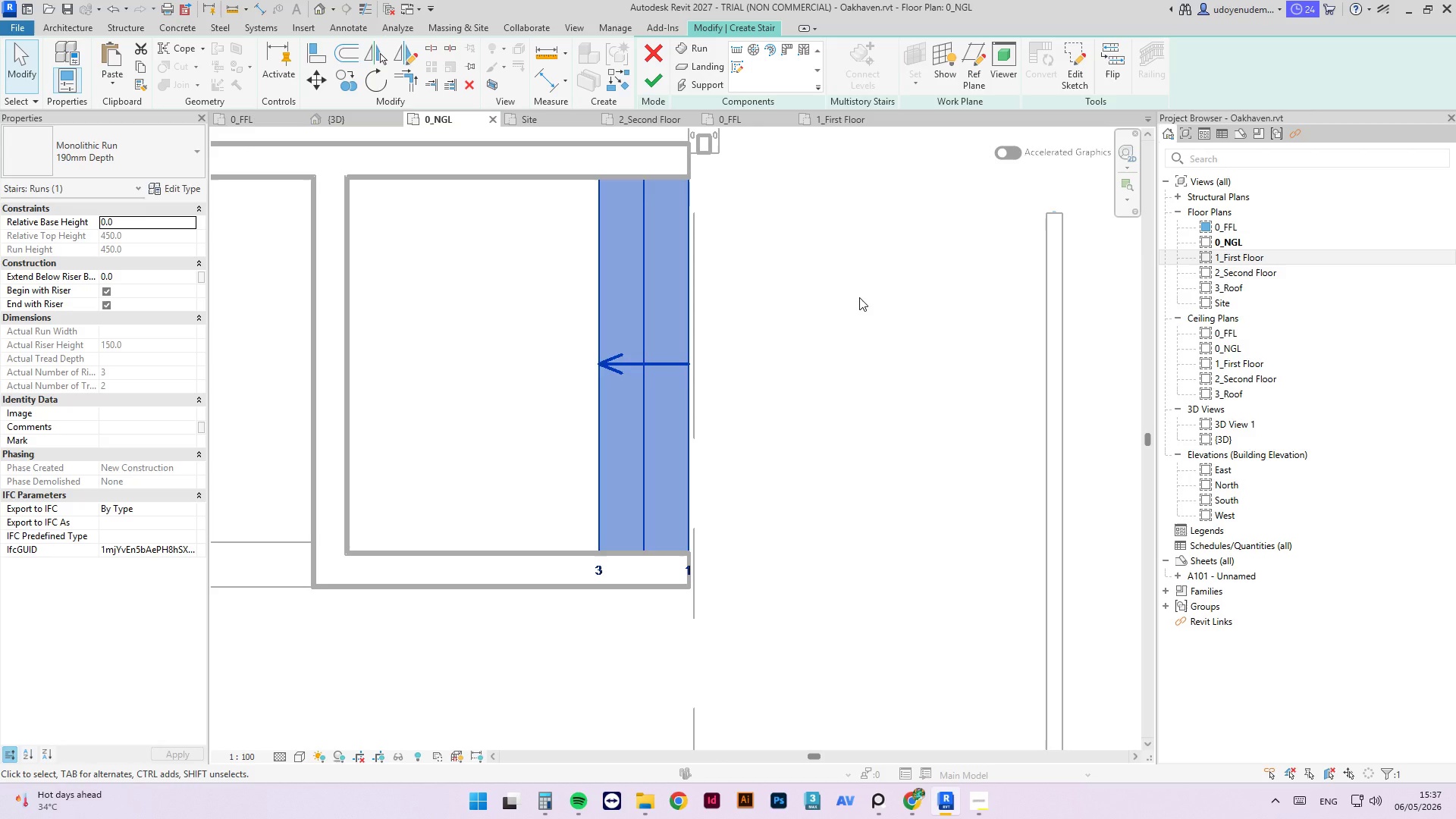 
left_click([859, 297])
 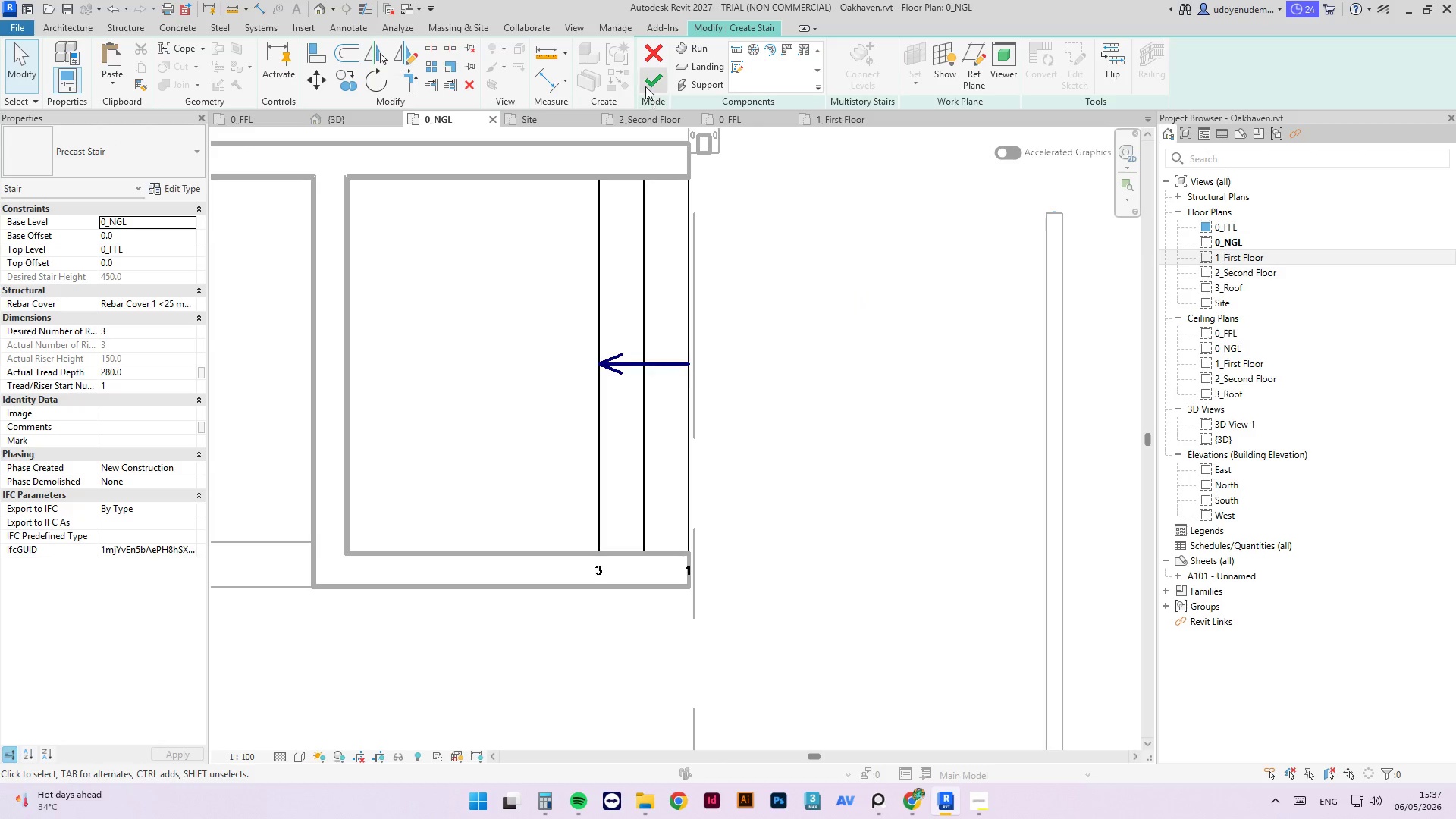 
left_click([645, 86])
 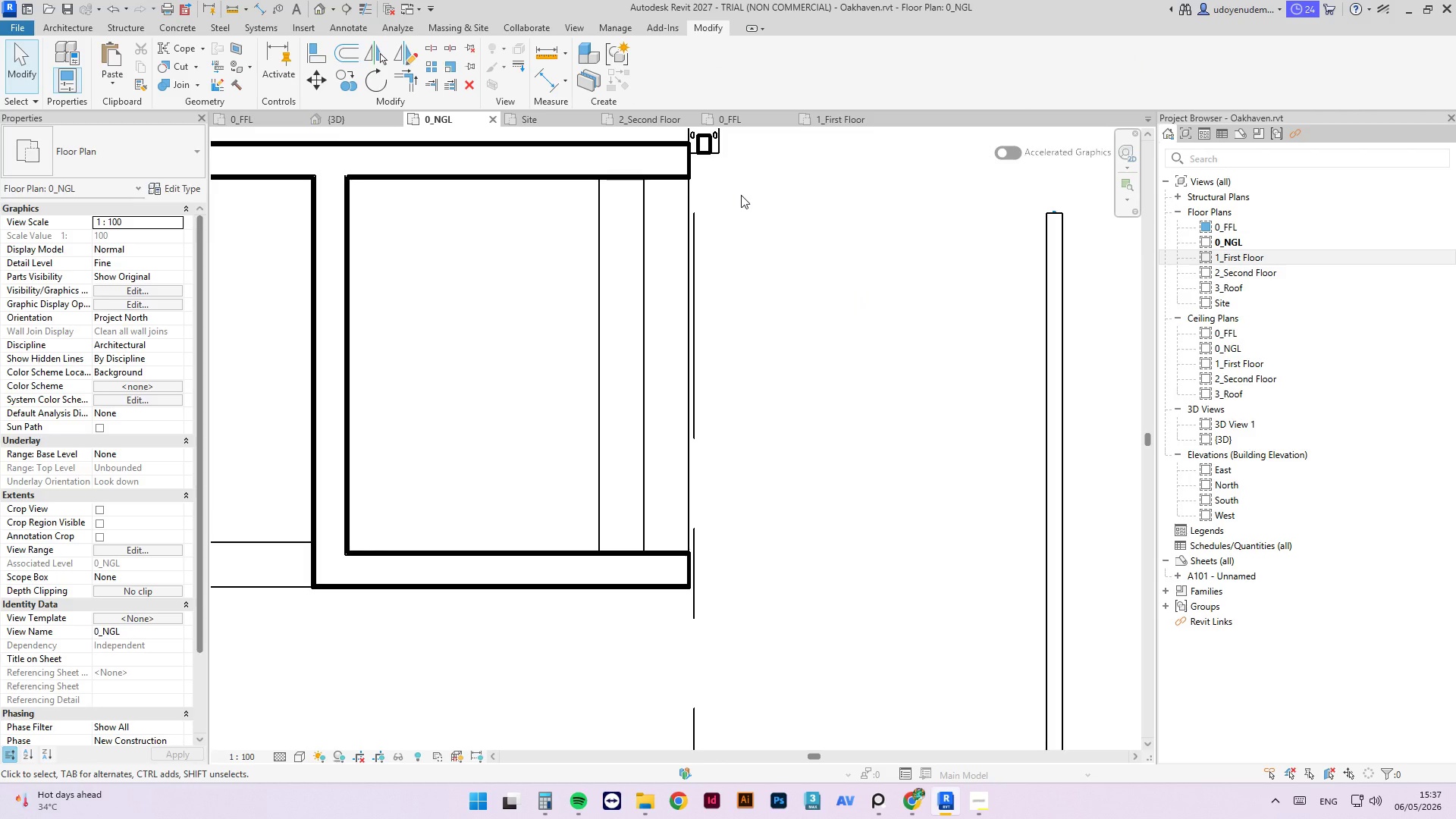 
key(Escape)
 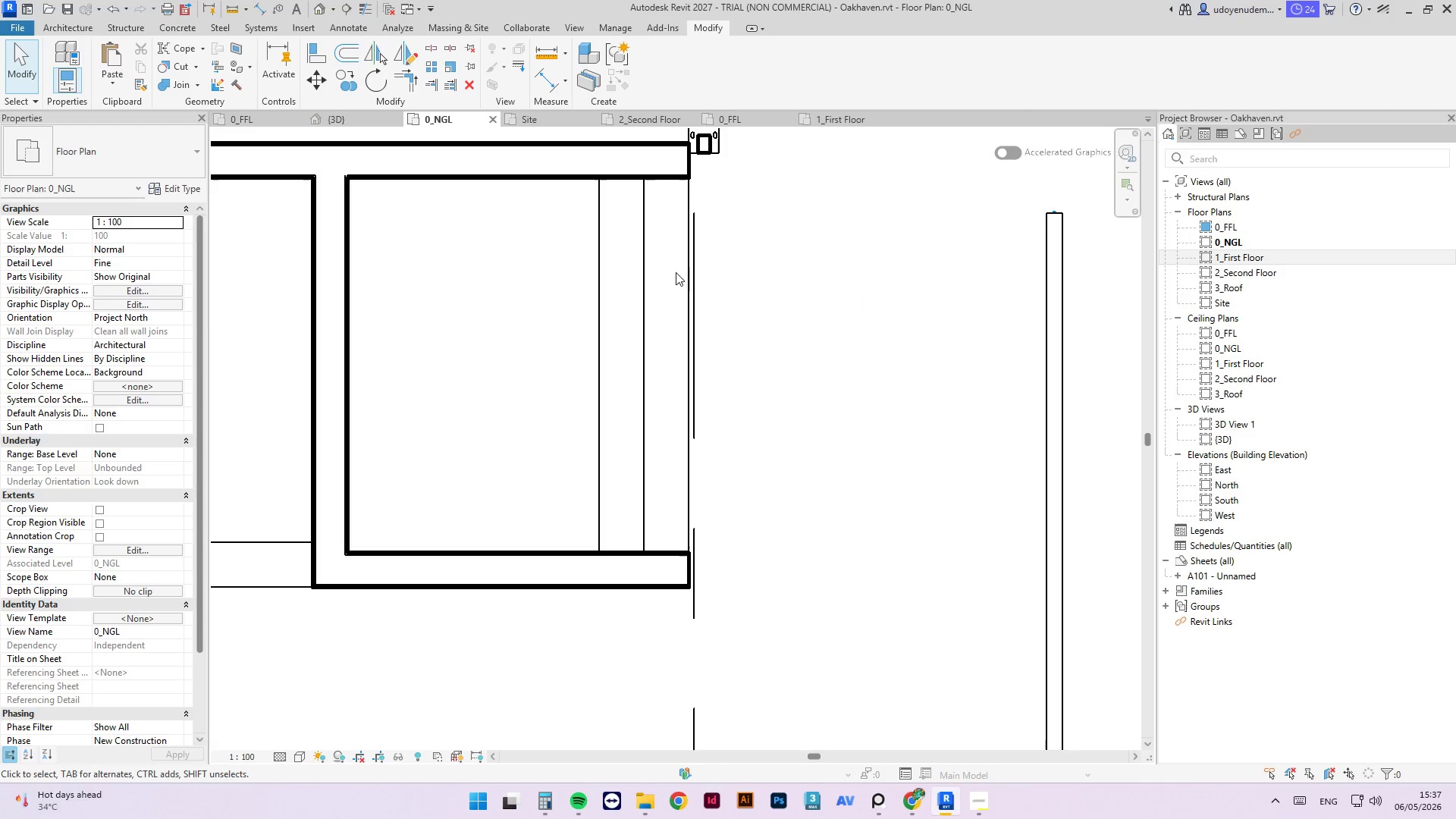 
scroll: coordinate [722, 334], scroll_direction: down, amount: 11.0
 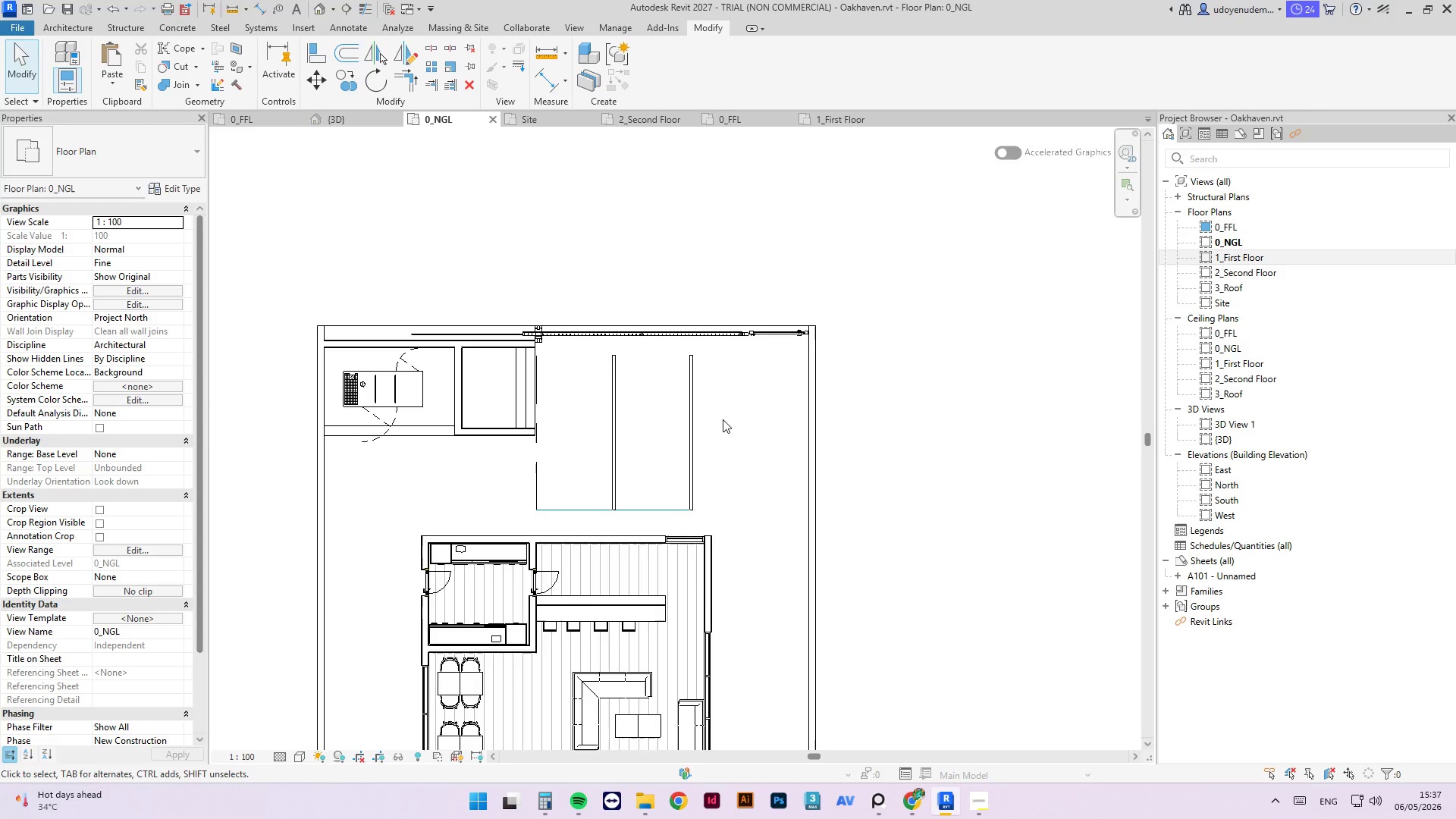 
left_click_drag(start_coordinate=[744, 450], to_coordinate=[538, 573])
 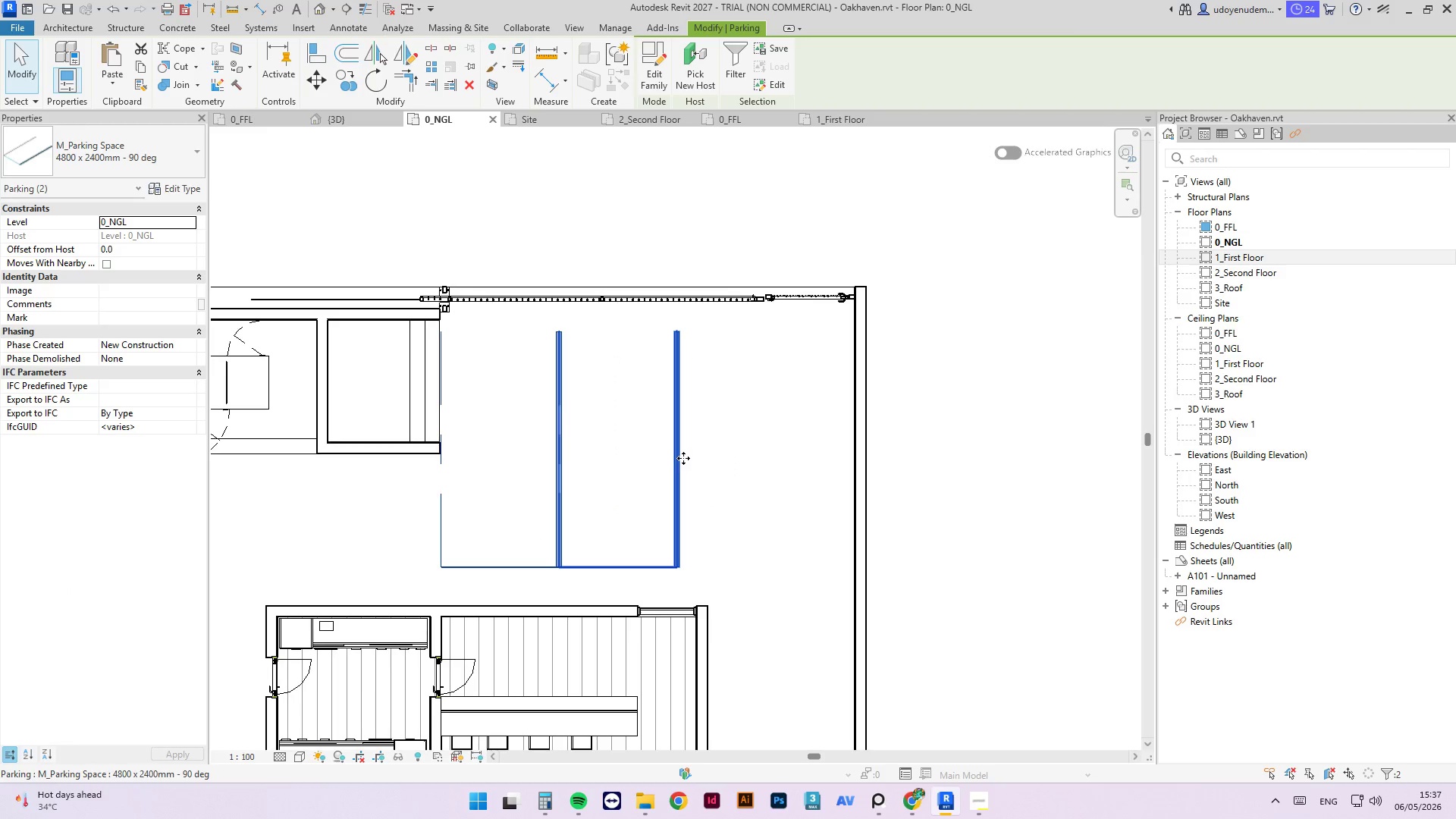 
scroll: coordinate [719, 401], scroll_direction: up, amount: 3.0
 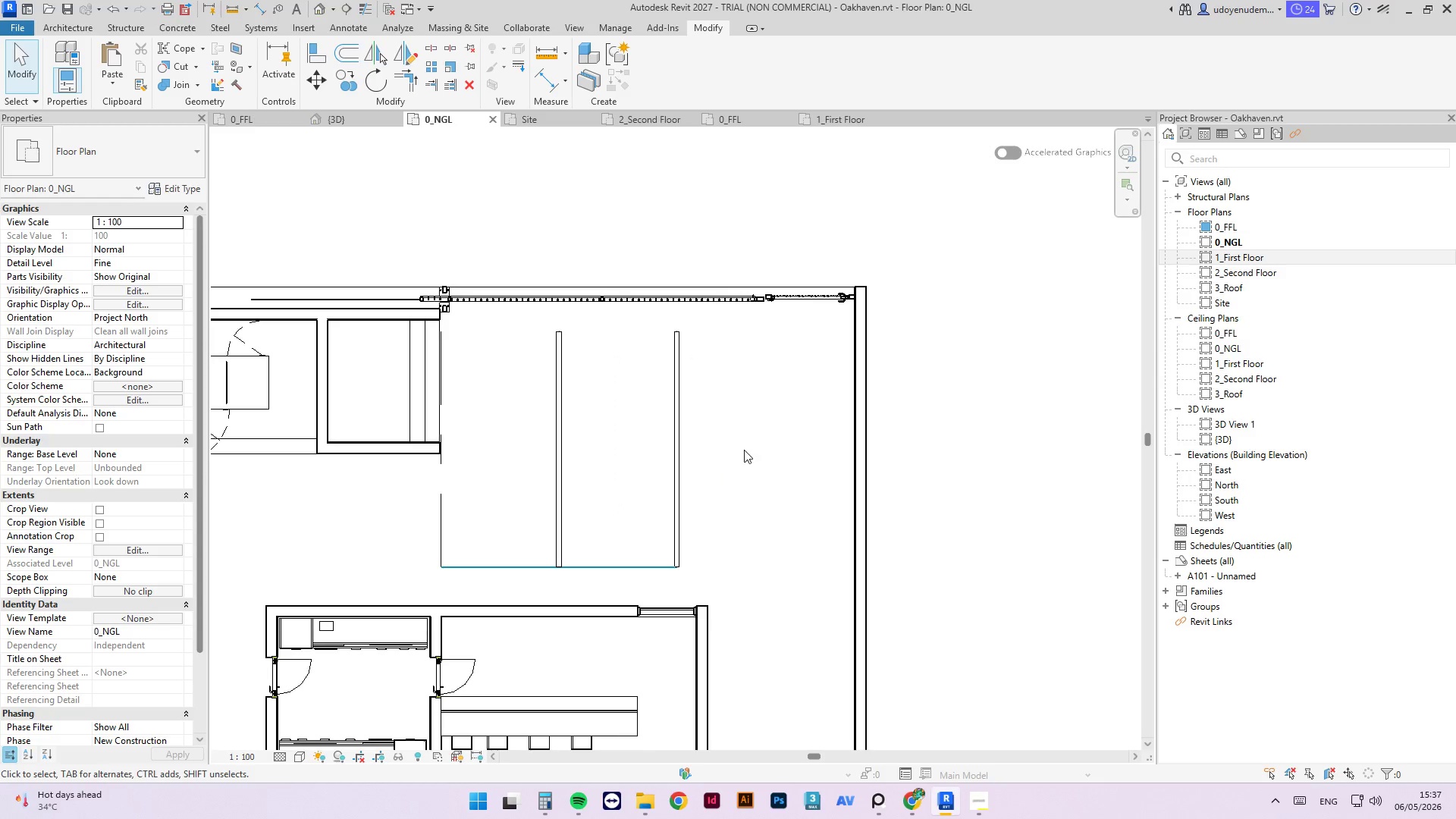 
left_click_drag(start_coordinate=[683, 458], to_coordinate=[772, 458])
 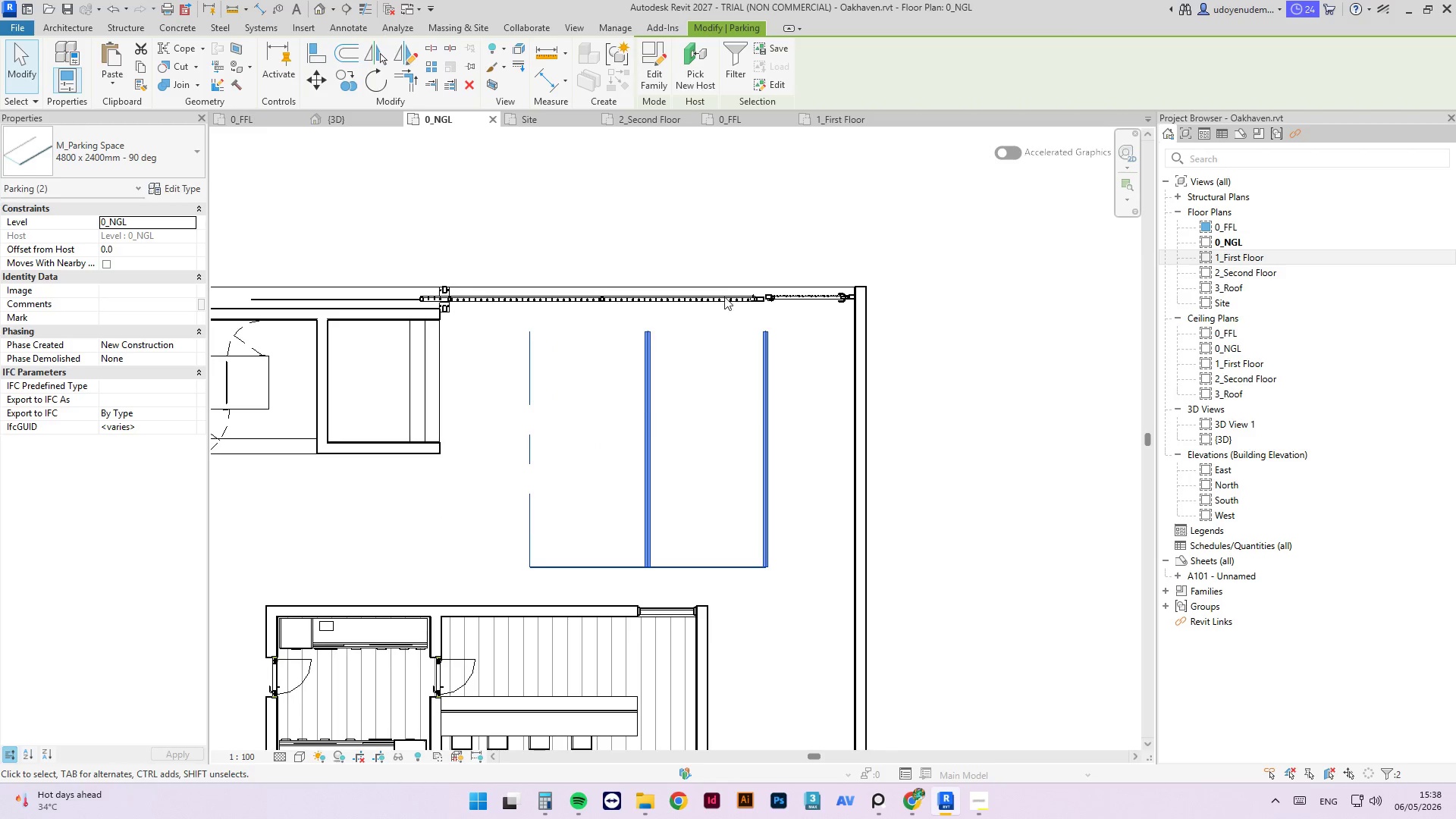 
left_click([725, 262])
 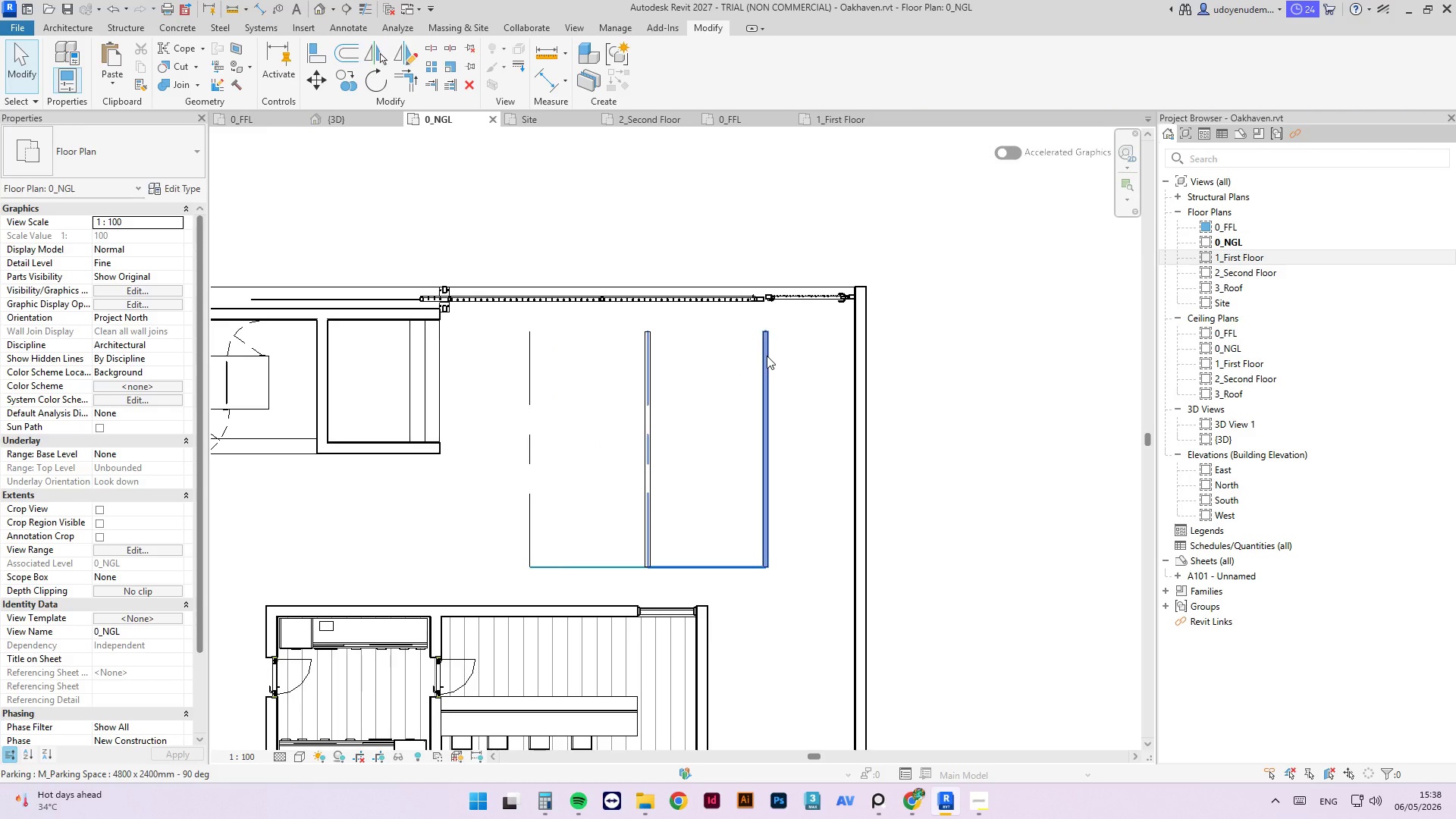 
scroll: coordinate [792, 364], scroll_direction: down, amount: 3.0
 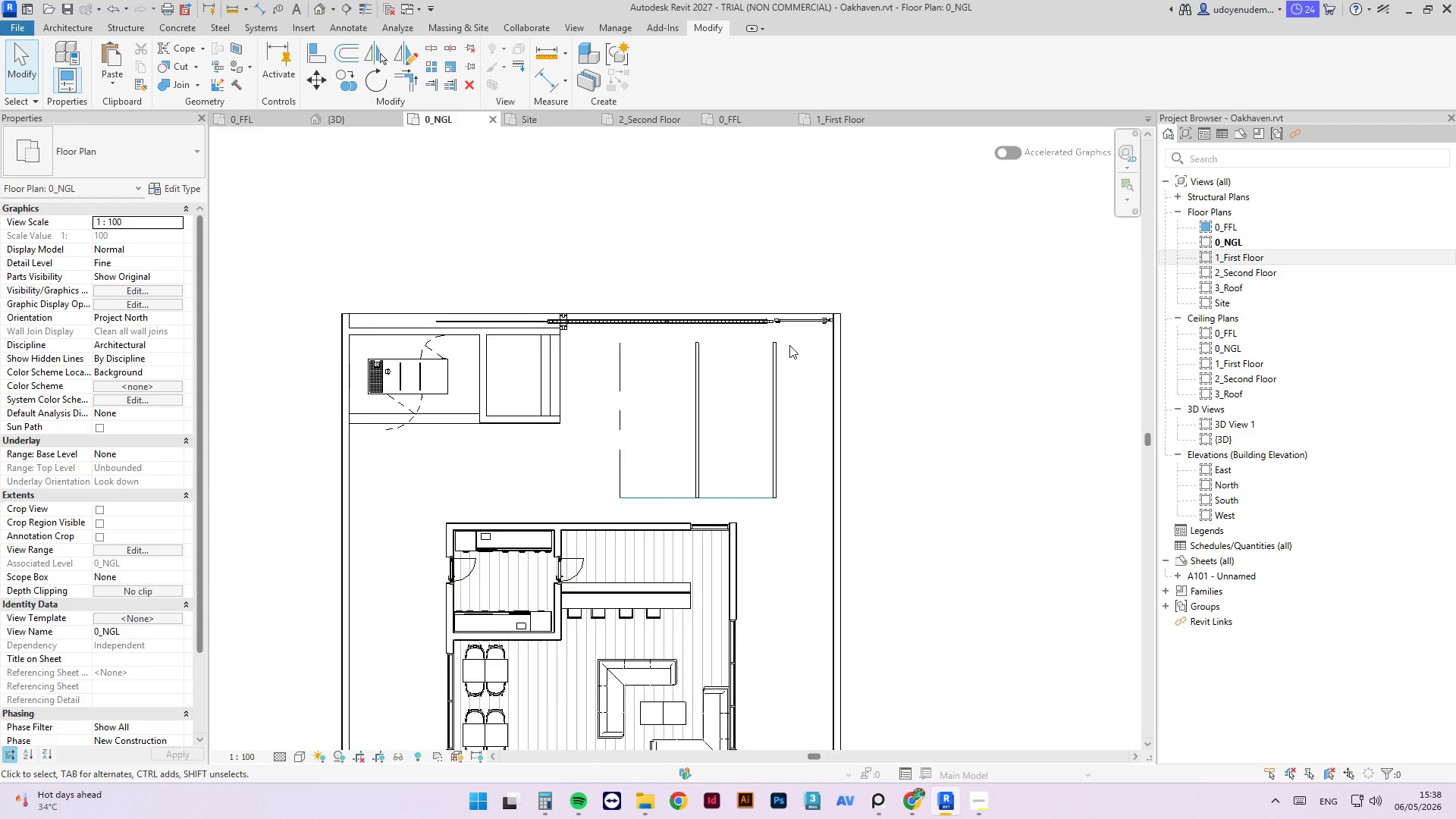 
scroll: coordinate [437, 388], scroll_direction: up, amount: 11.0
 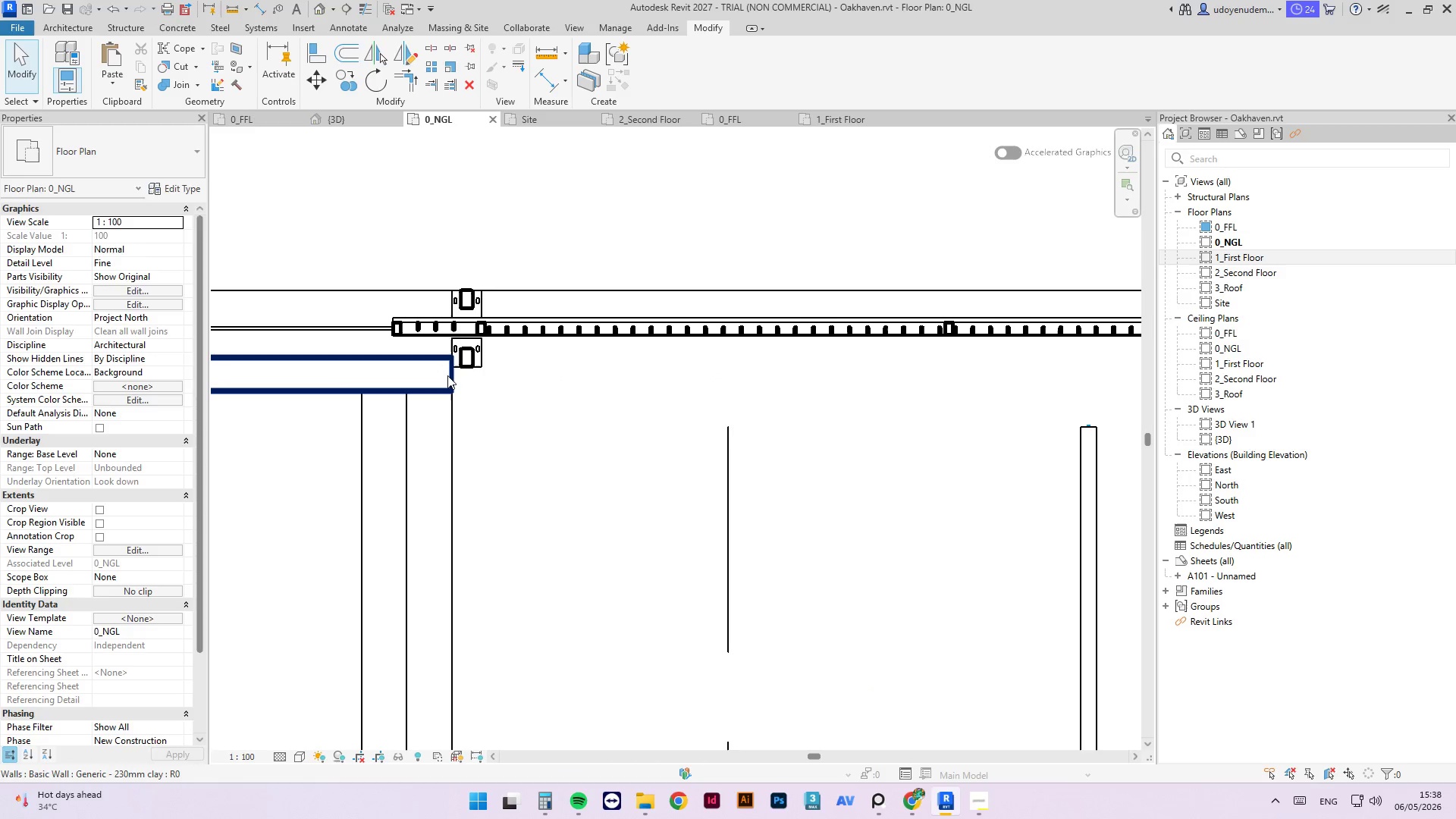 
left_click([447, 375])
 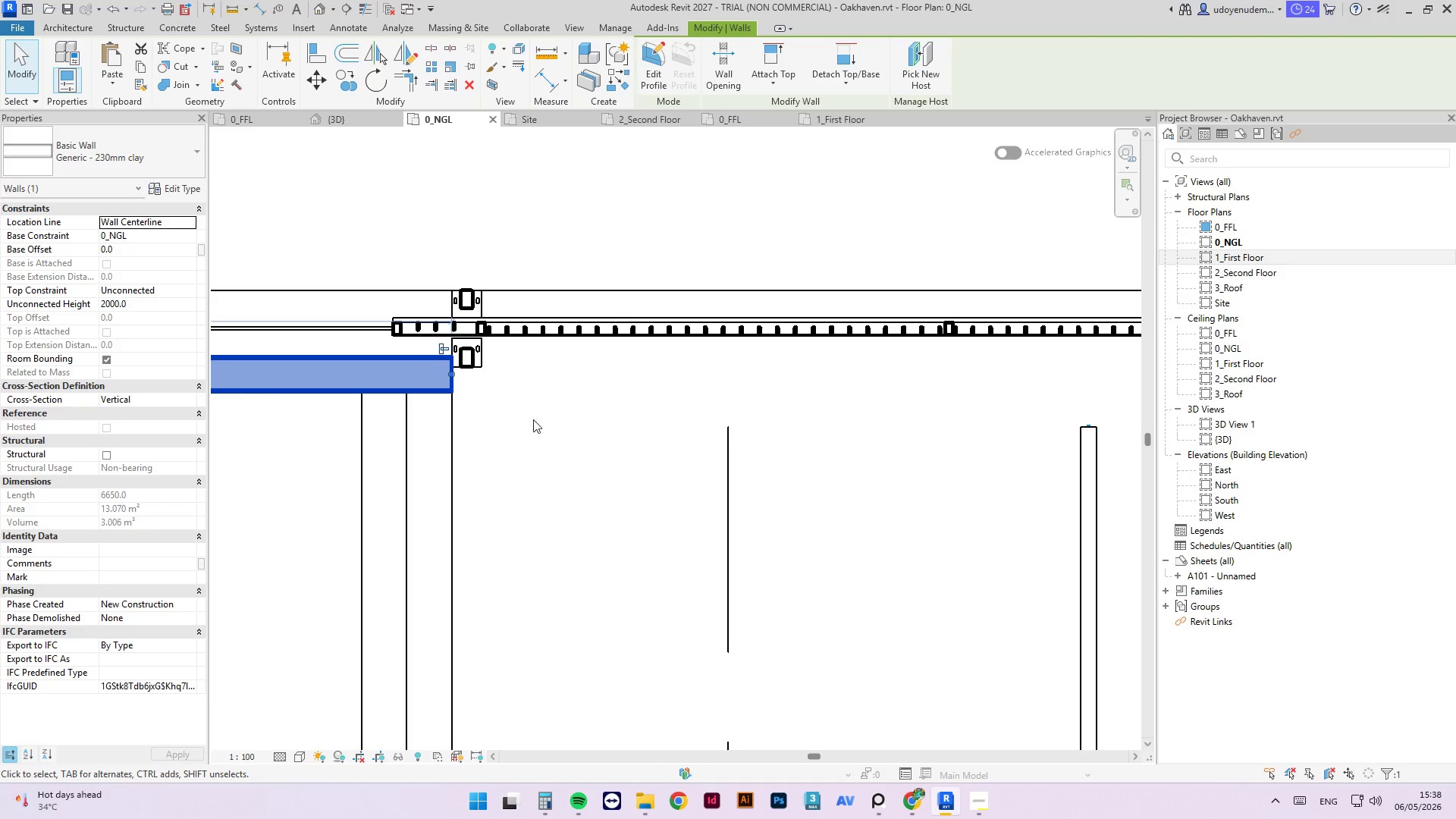 
scroll: coordinate [633, 379], scroll_direction: down, amount: 12.0
 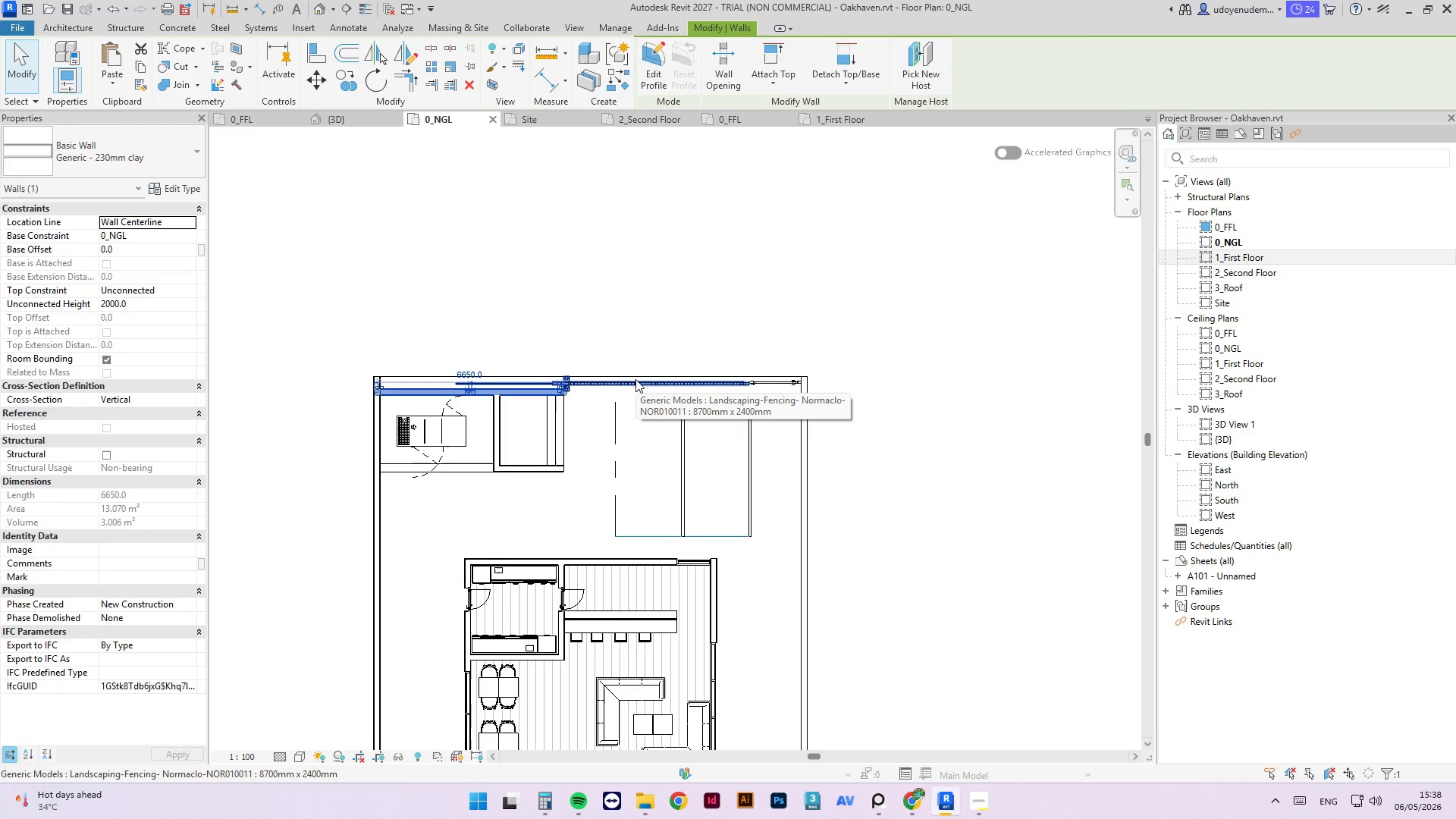 
type(cs)
 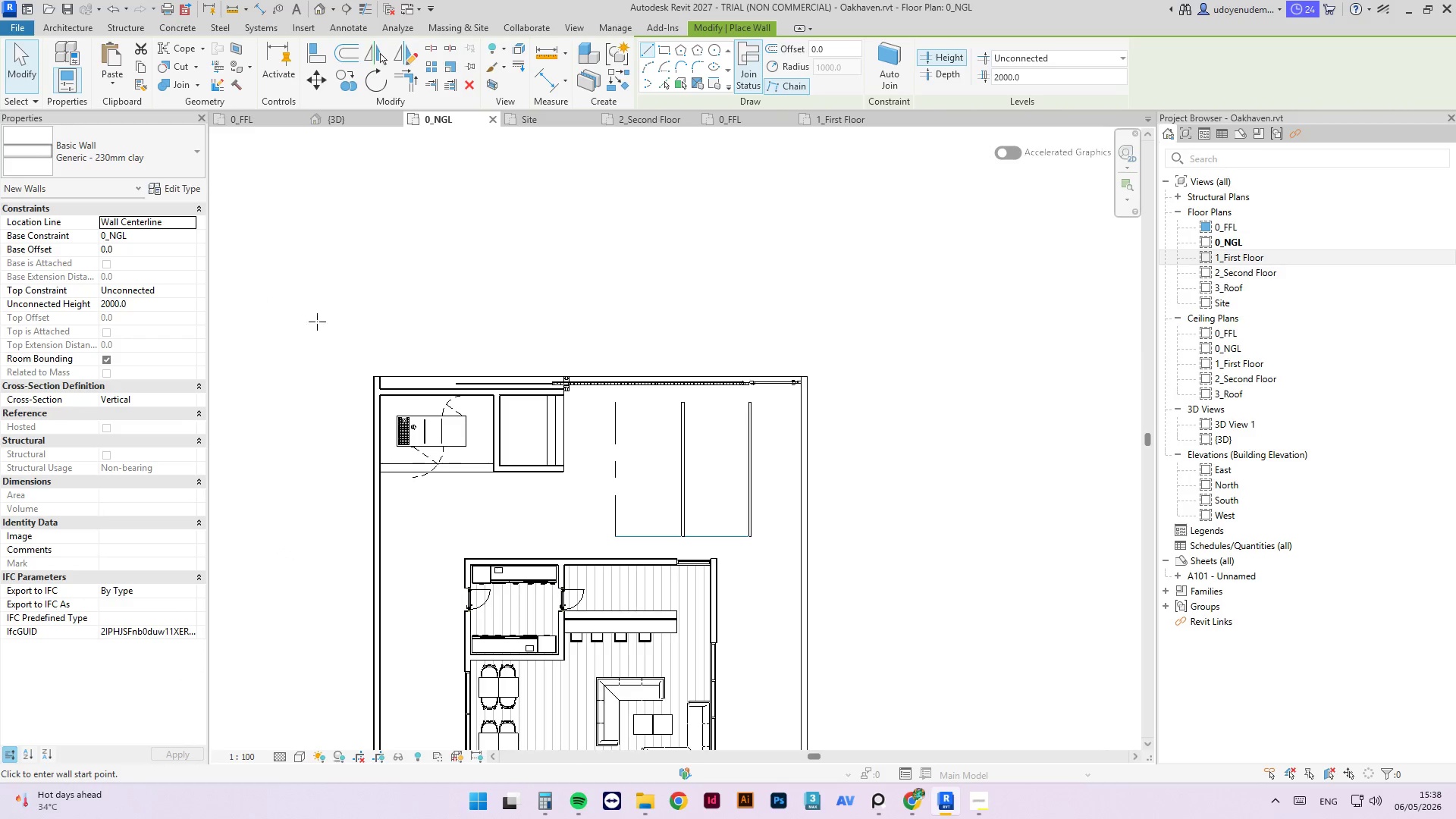 
scroll: coordinate [431, 410], scroll_direction: up, amount: 7.0
 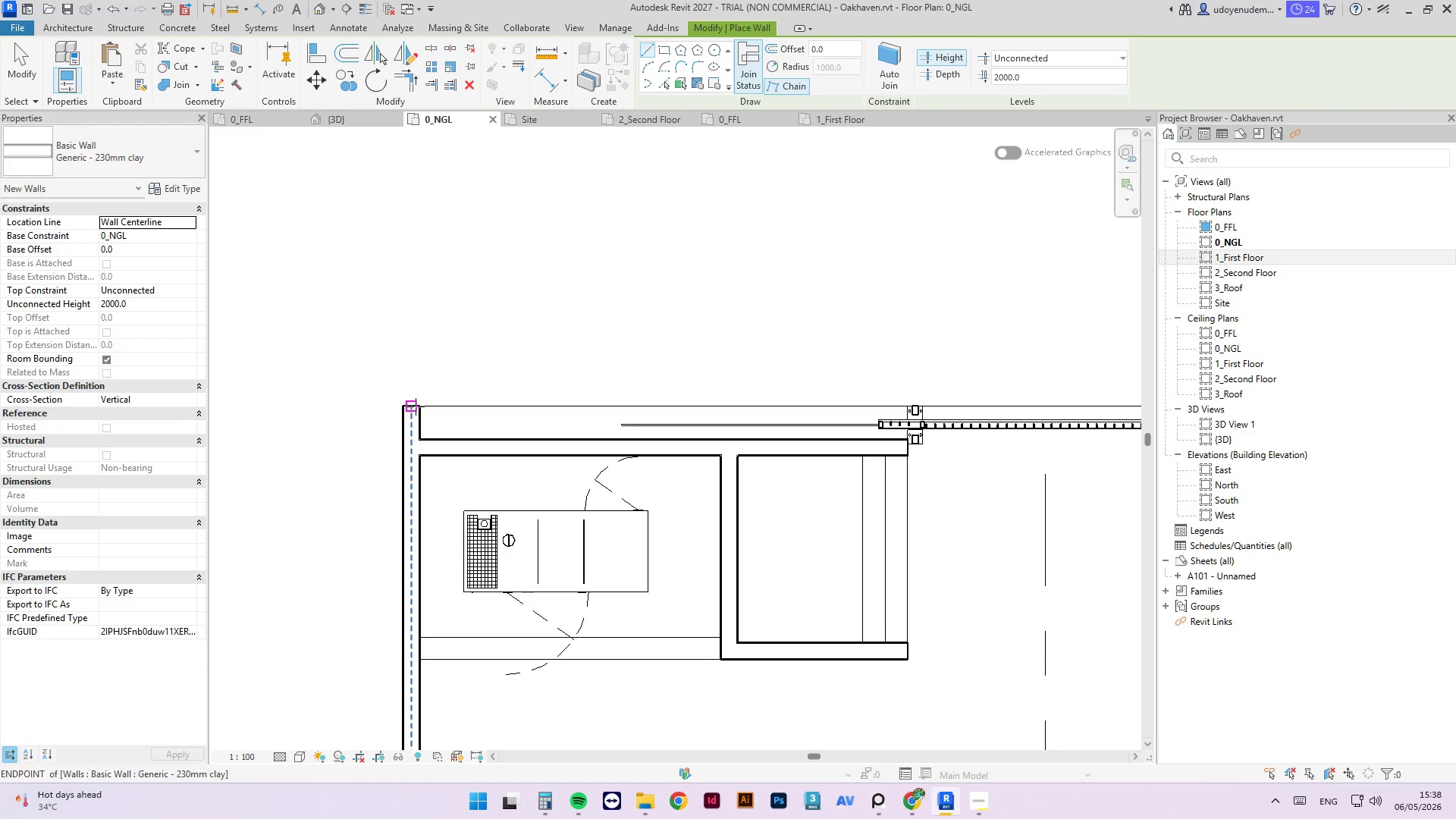 
left_click([416, 406])
 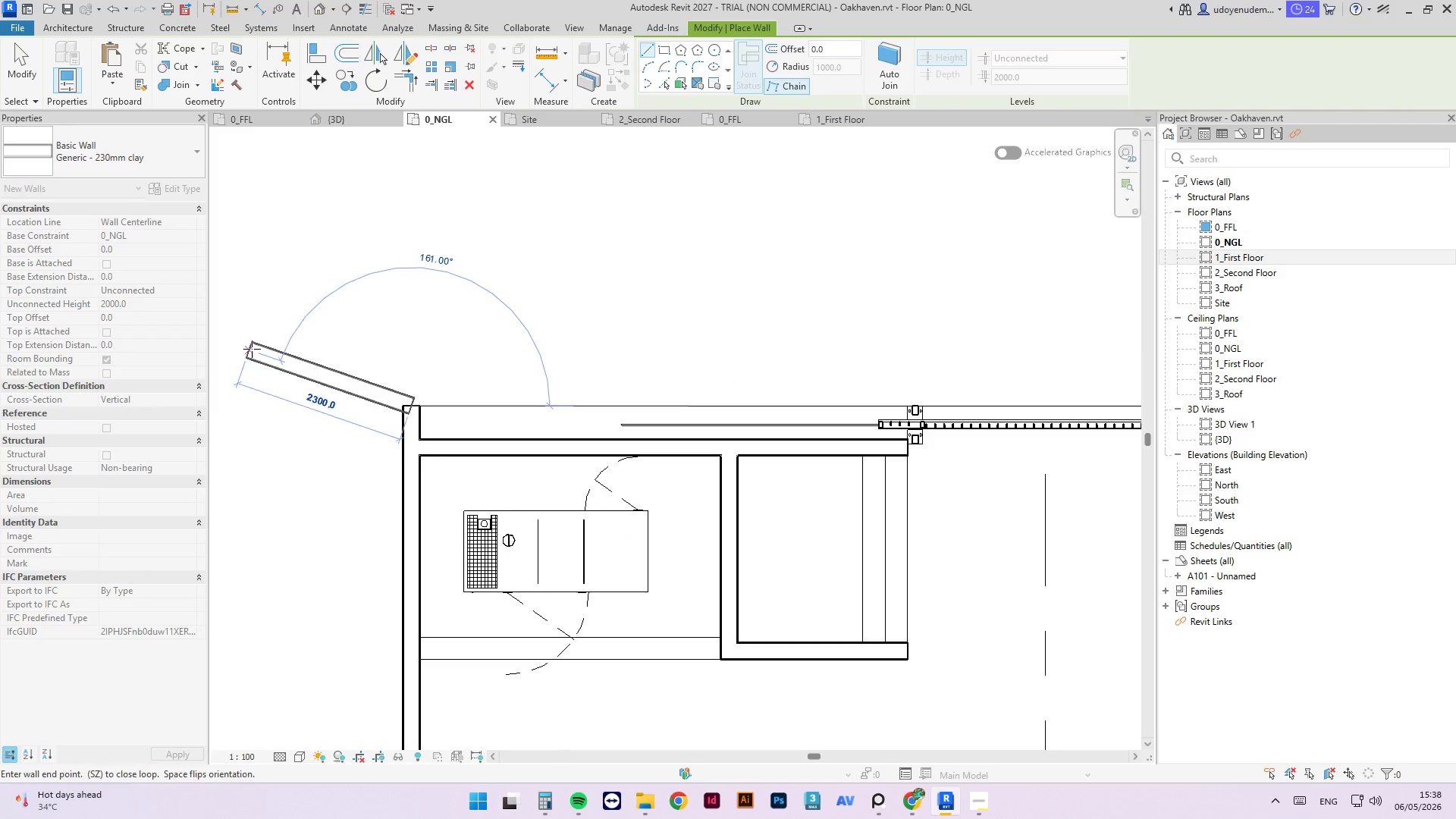 
scroll: coordinate [265, 349], scroll_direction: down, amount: 3.0
 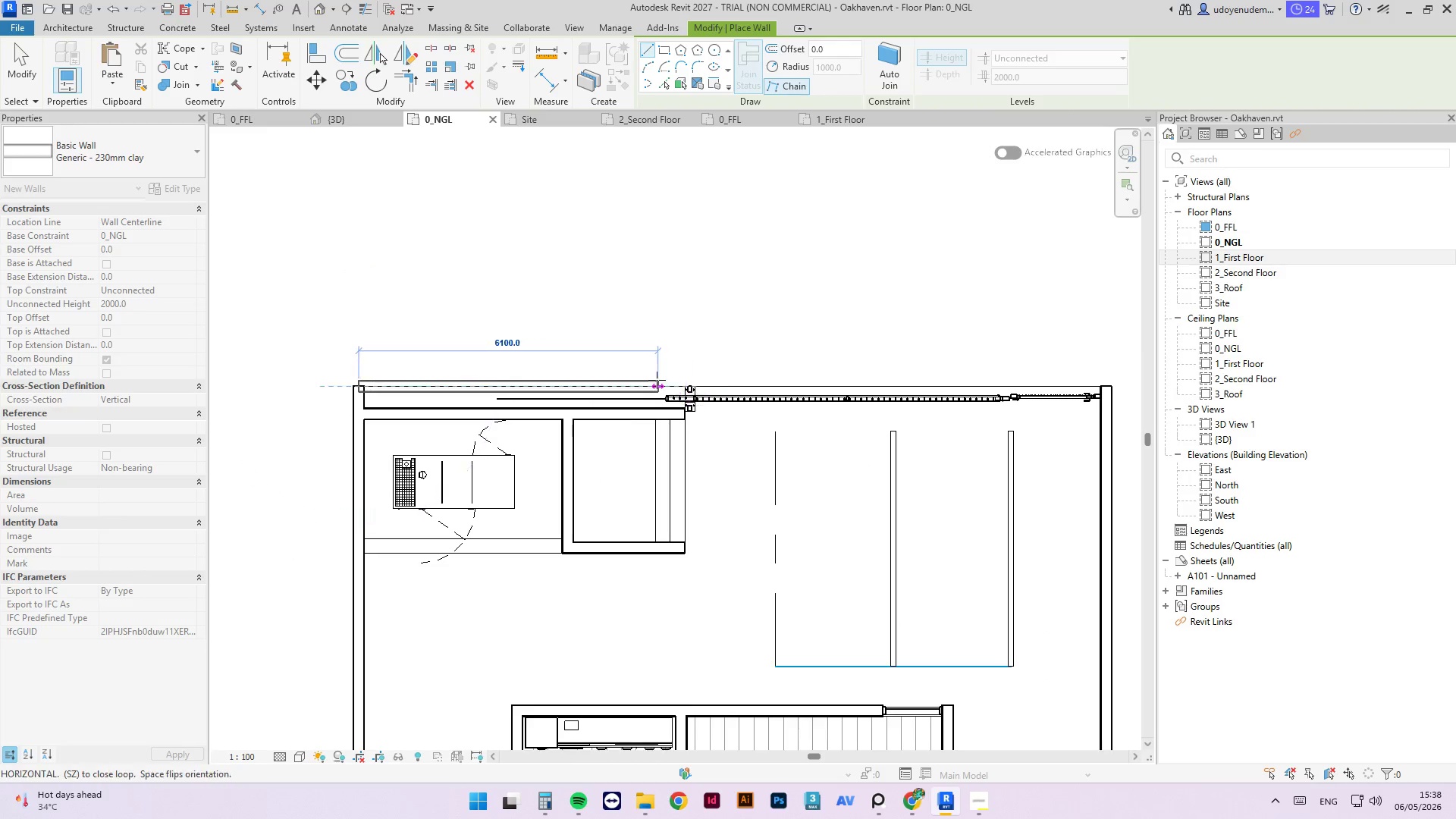 
scroll: coordinate [657, 380], scroll_direction: up, amount: 3.0
 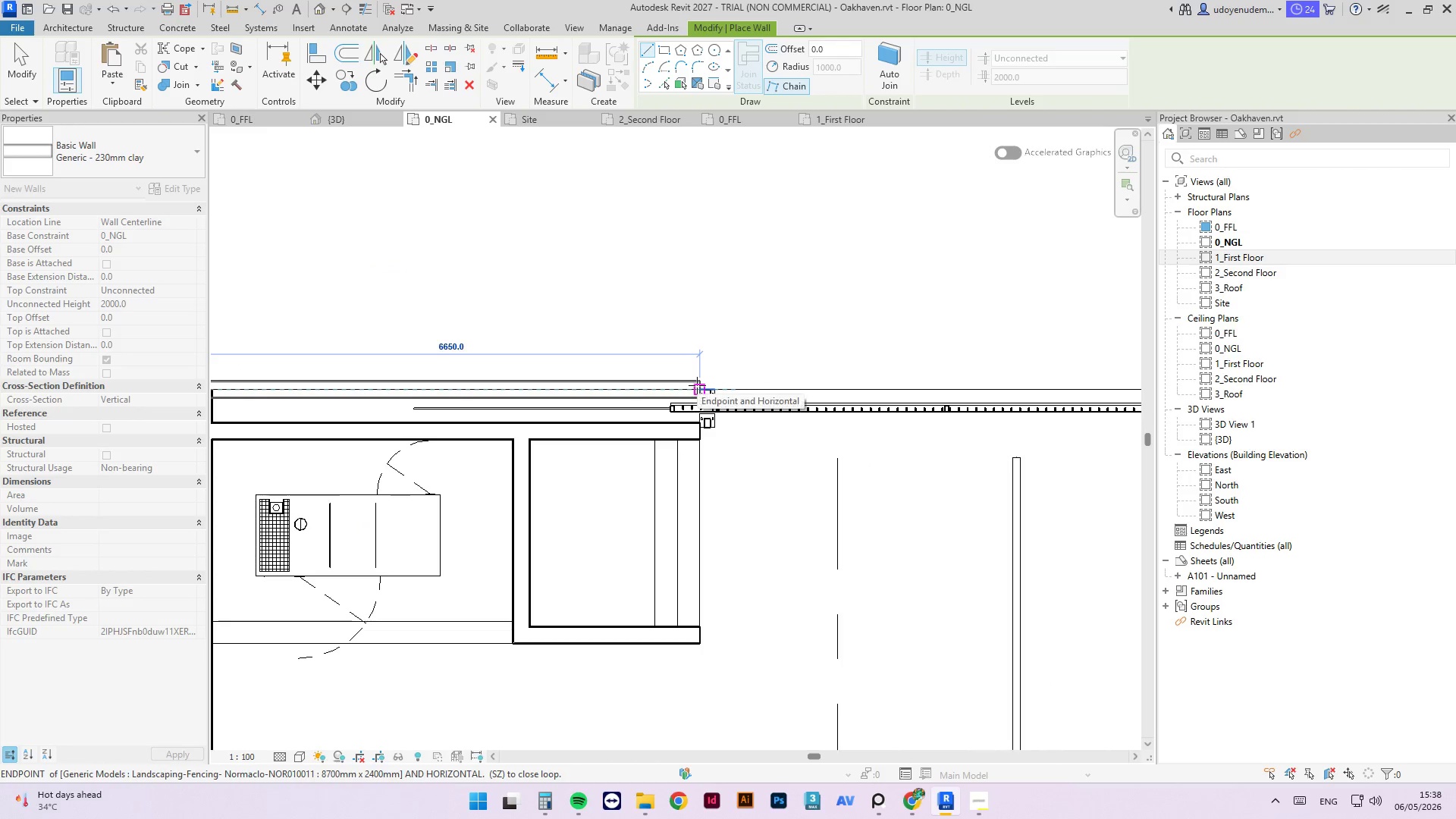 
left_click([697, 385])
 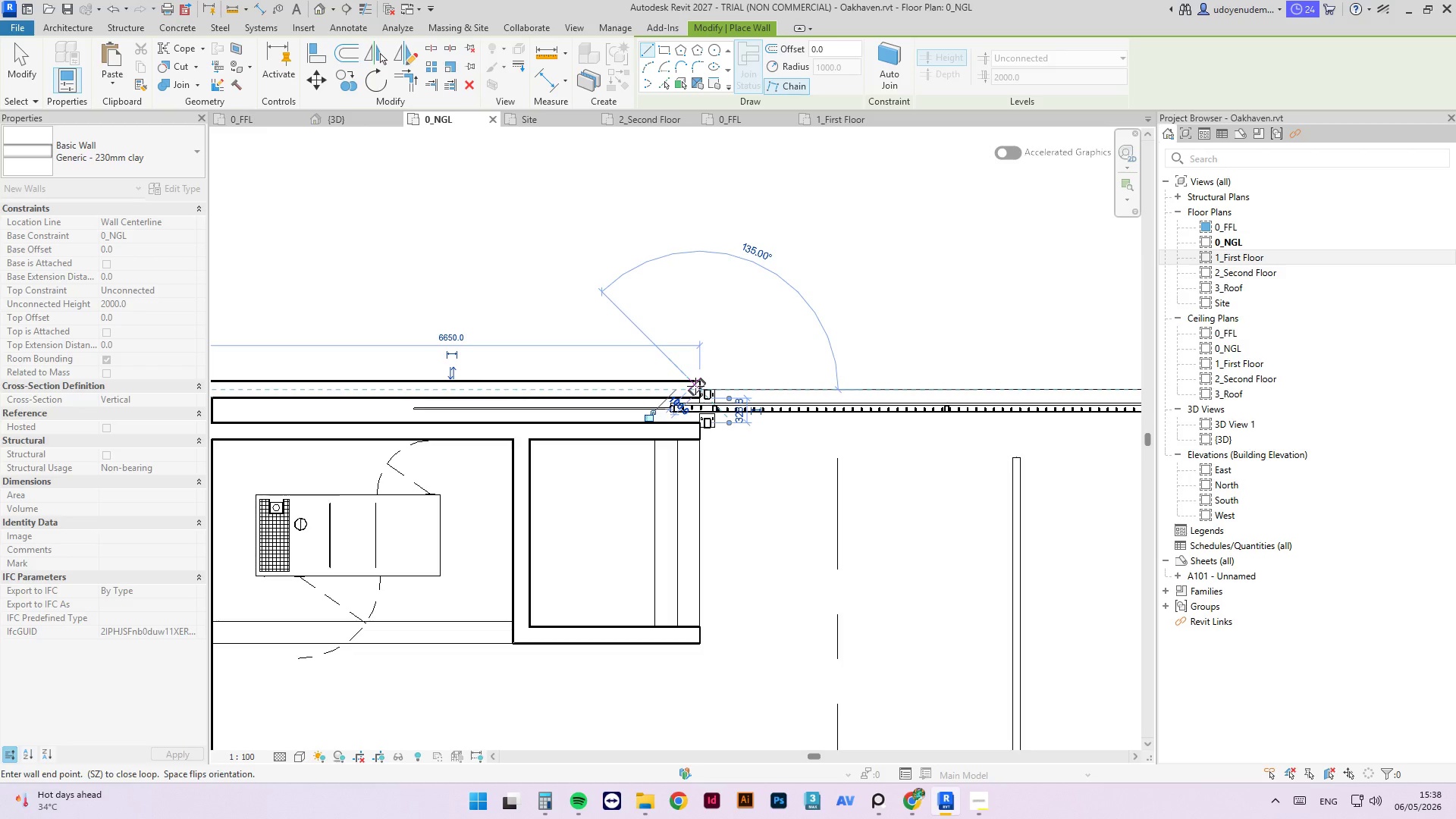 
key(Escape)
 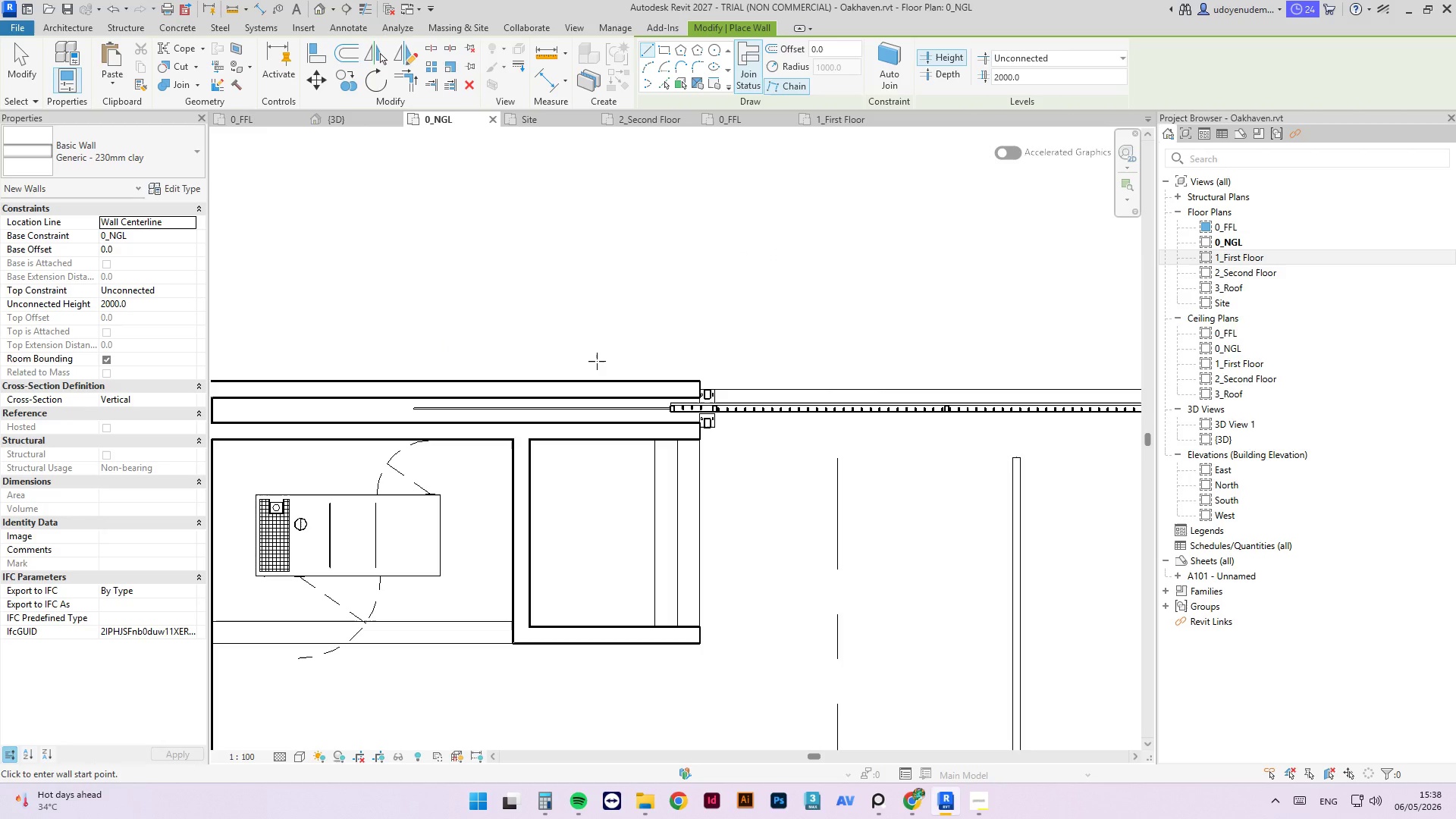 
scroll: coordinate [477, 366], scroll_direction: down, amount: 5.0
 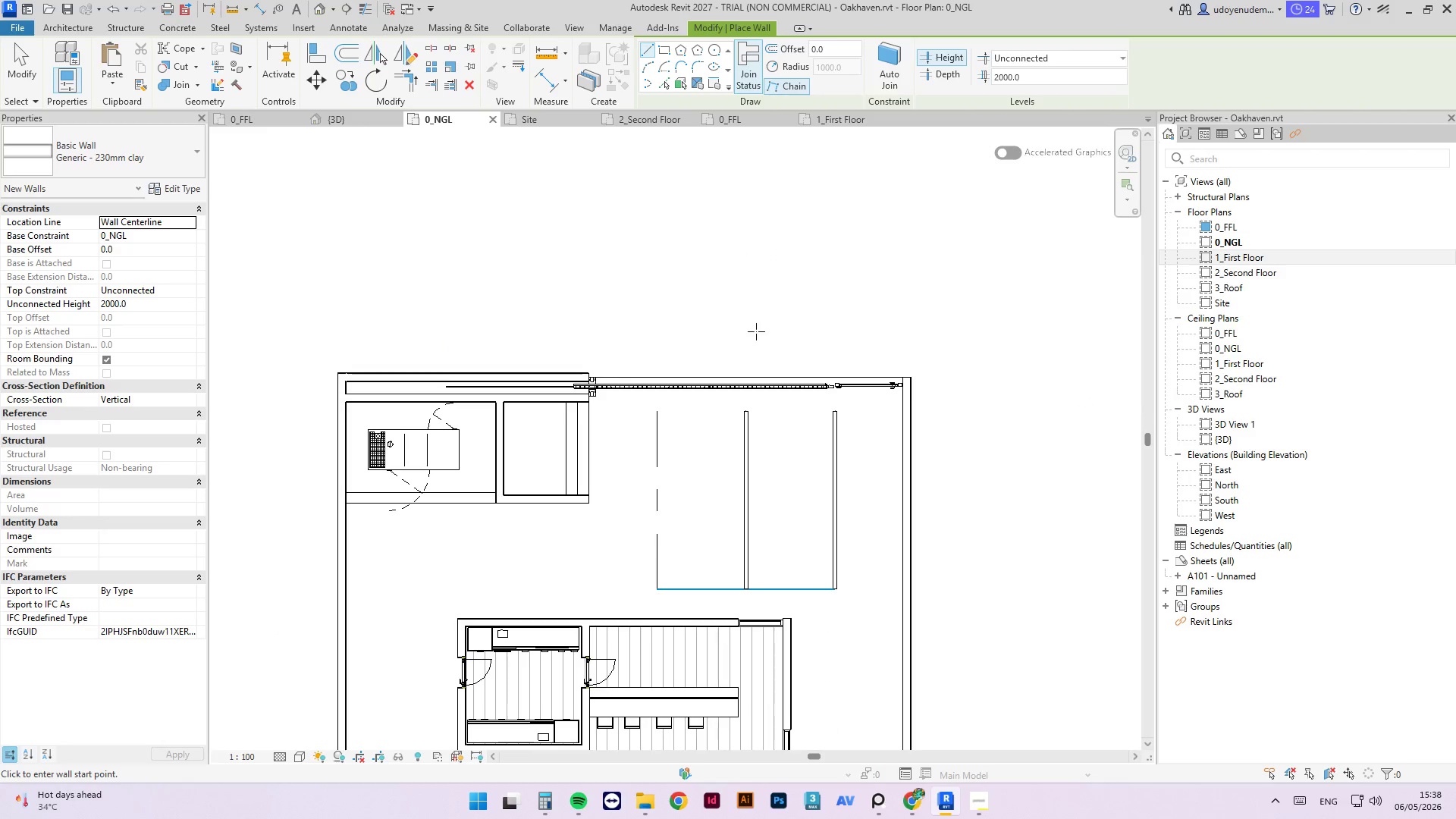 
key(Escape)
 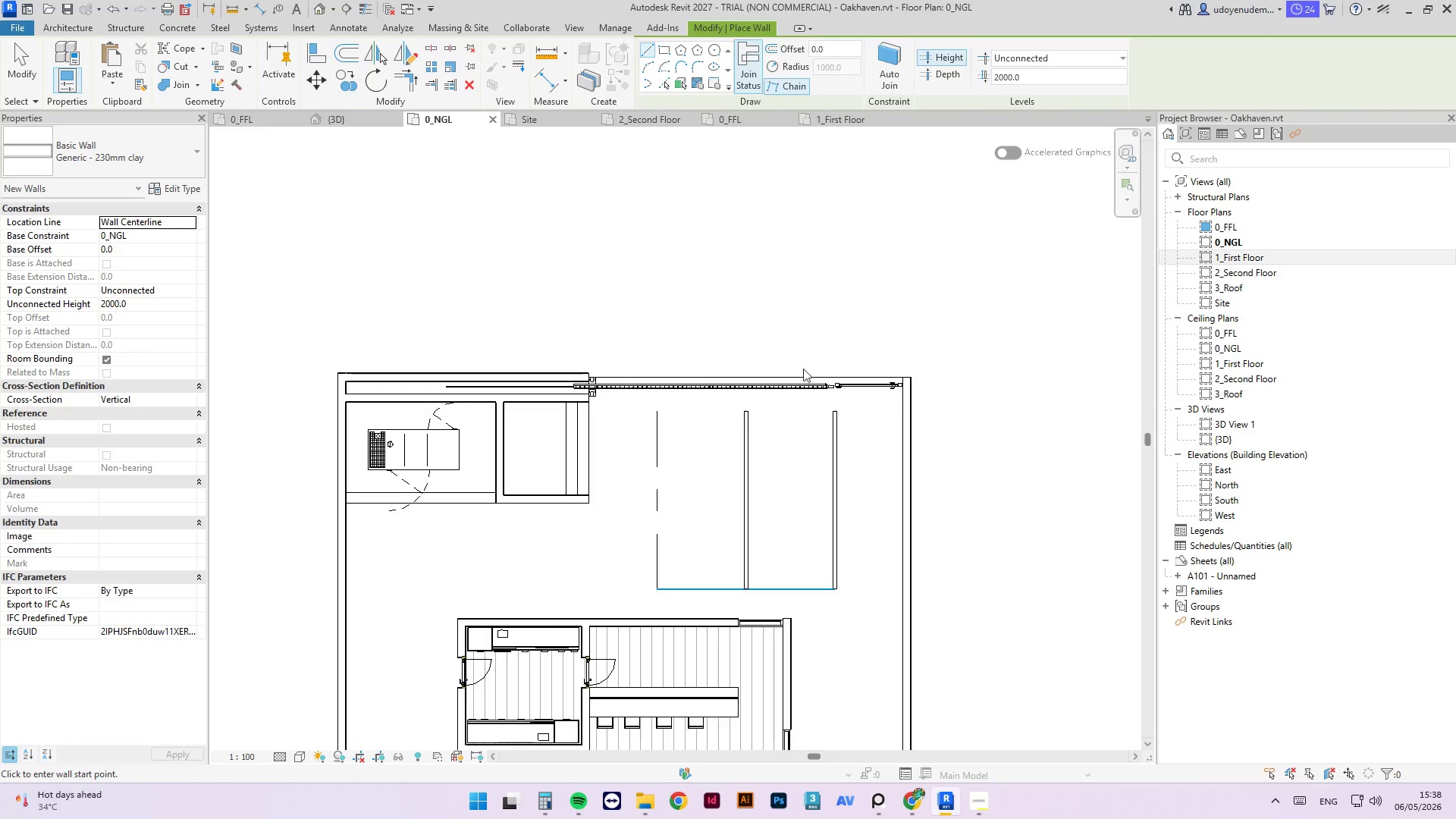 
scroll: coordinate [780, 438], scroll_direction: up, amount: 6.0
 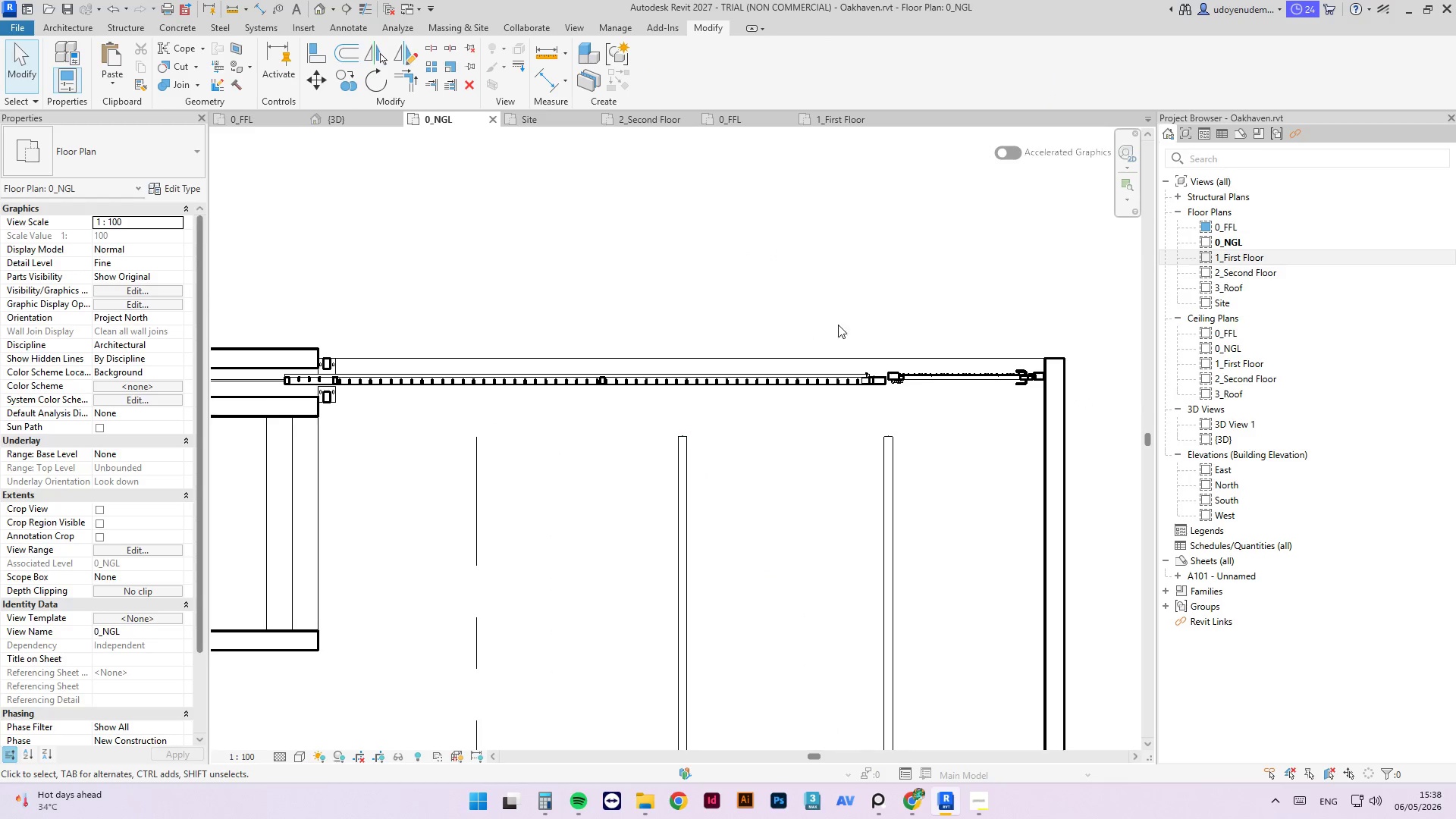 
scroll: coordinate [614, 344], scroll_direction: down, amount: 4.0
 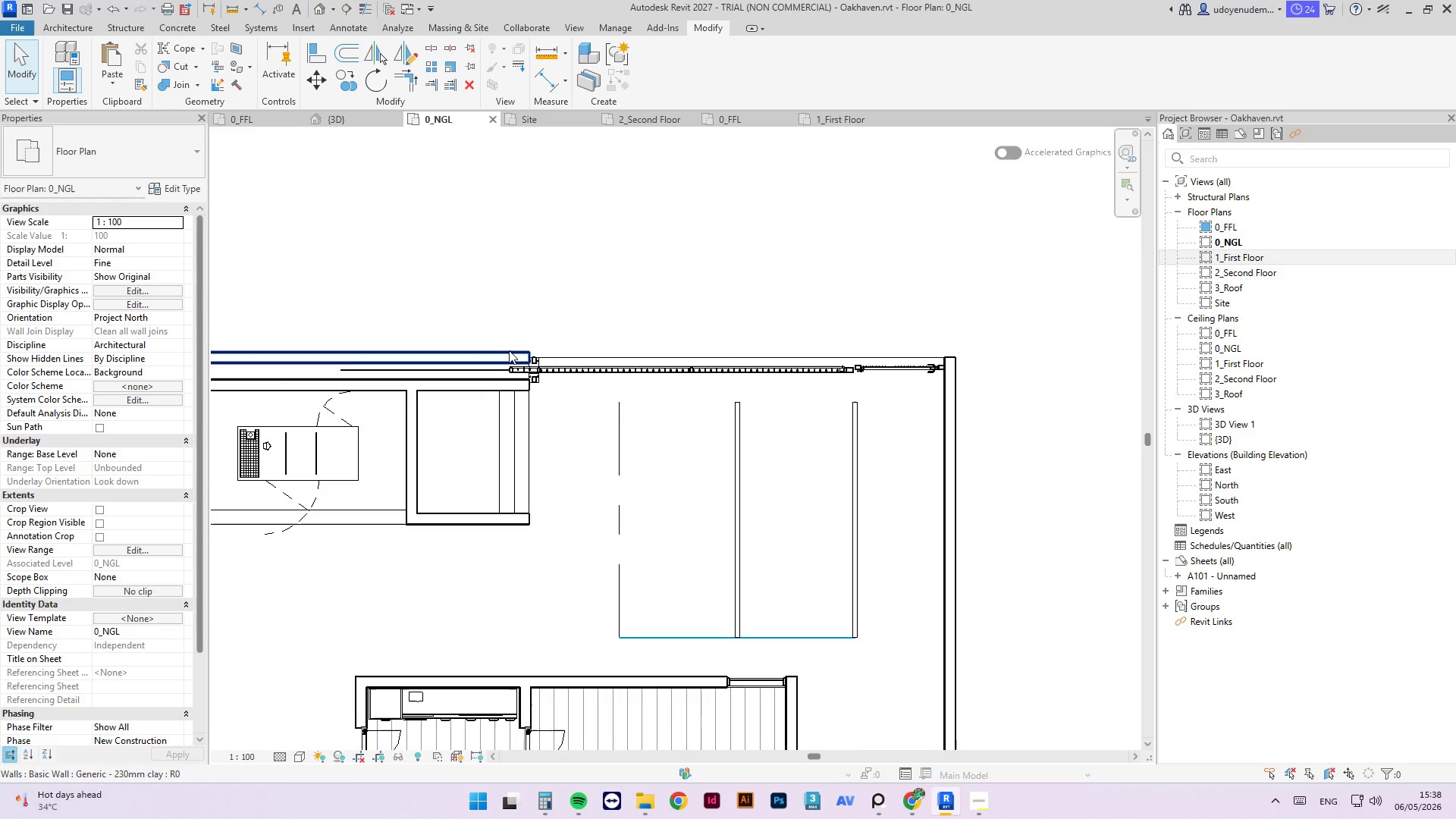 
scroll: coordinate [567, 379], scroll_direction: up, amount: 8.0
 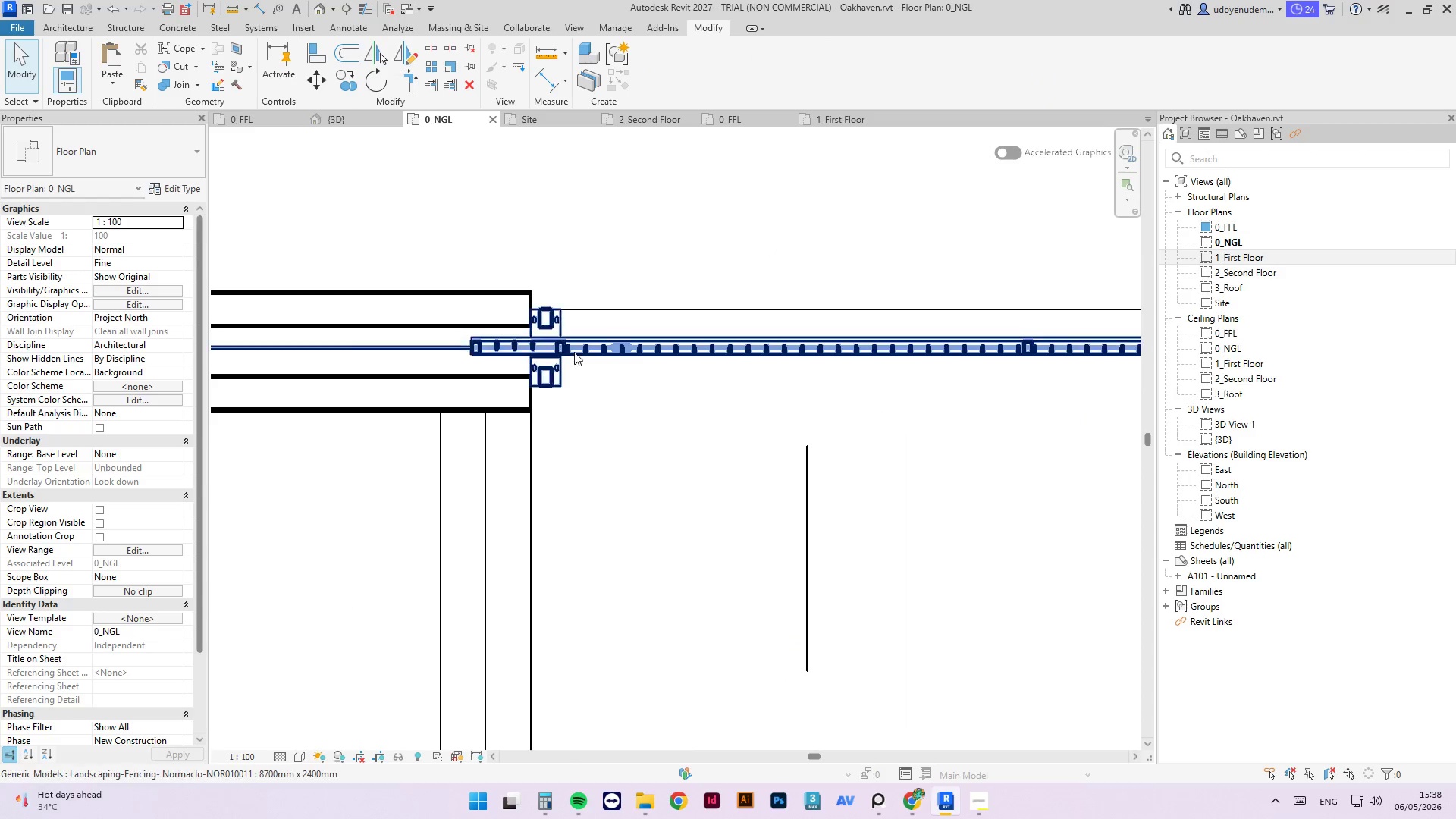 
left_click([574, 352])
 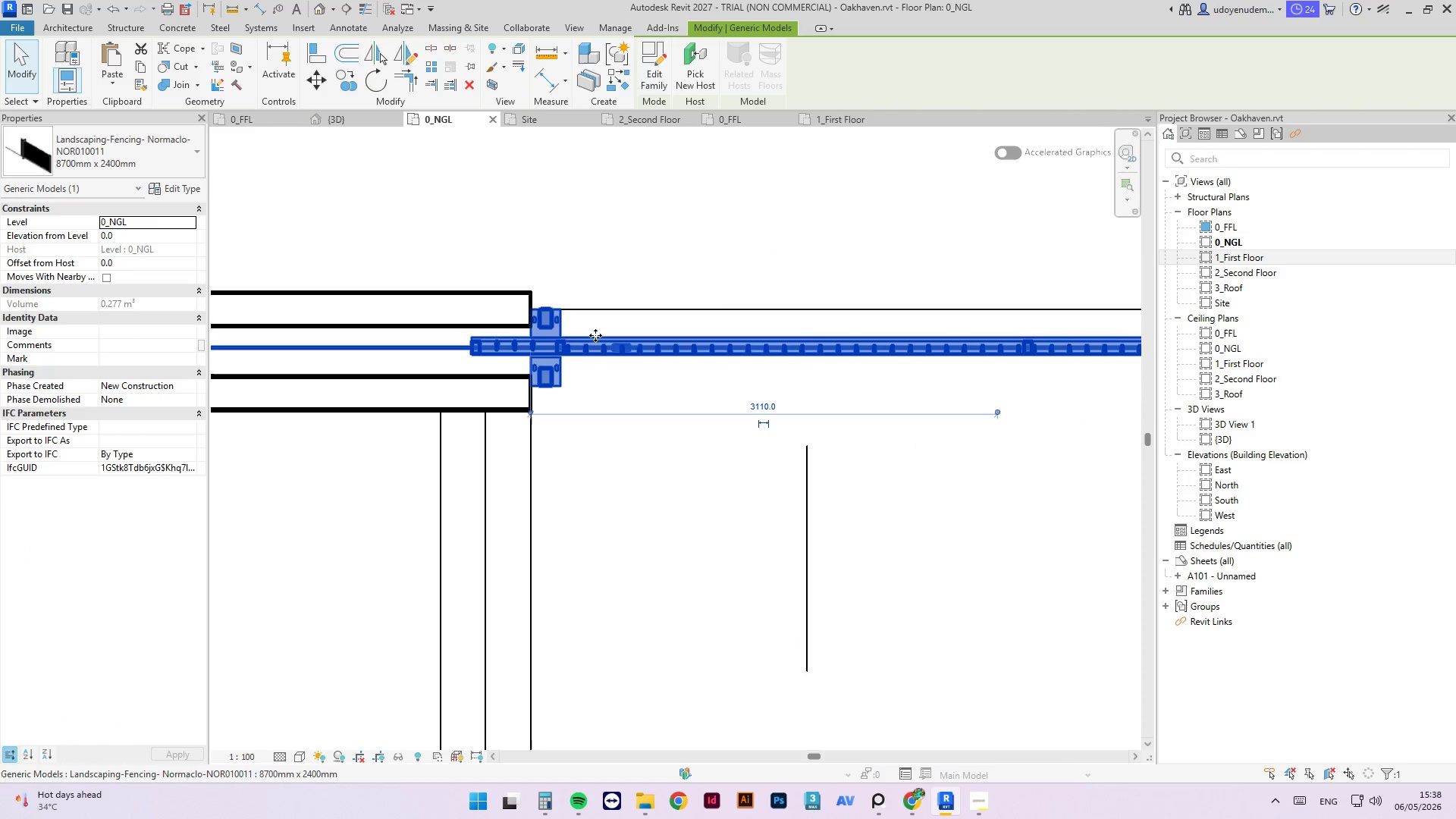 
key(ArrowDown)
 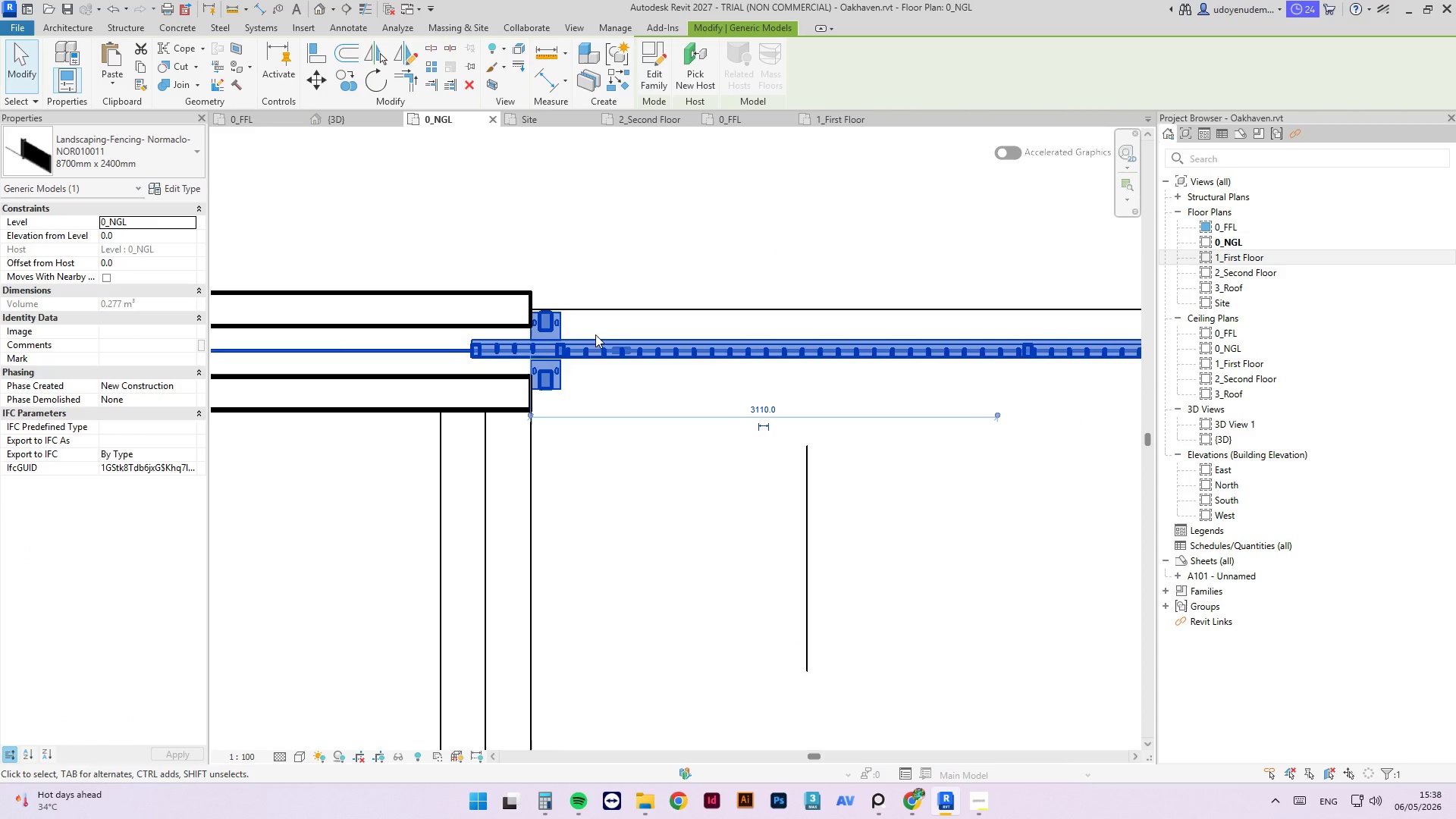 
key(ArrowDown)
 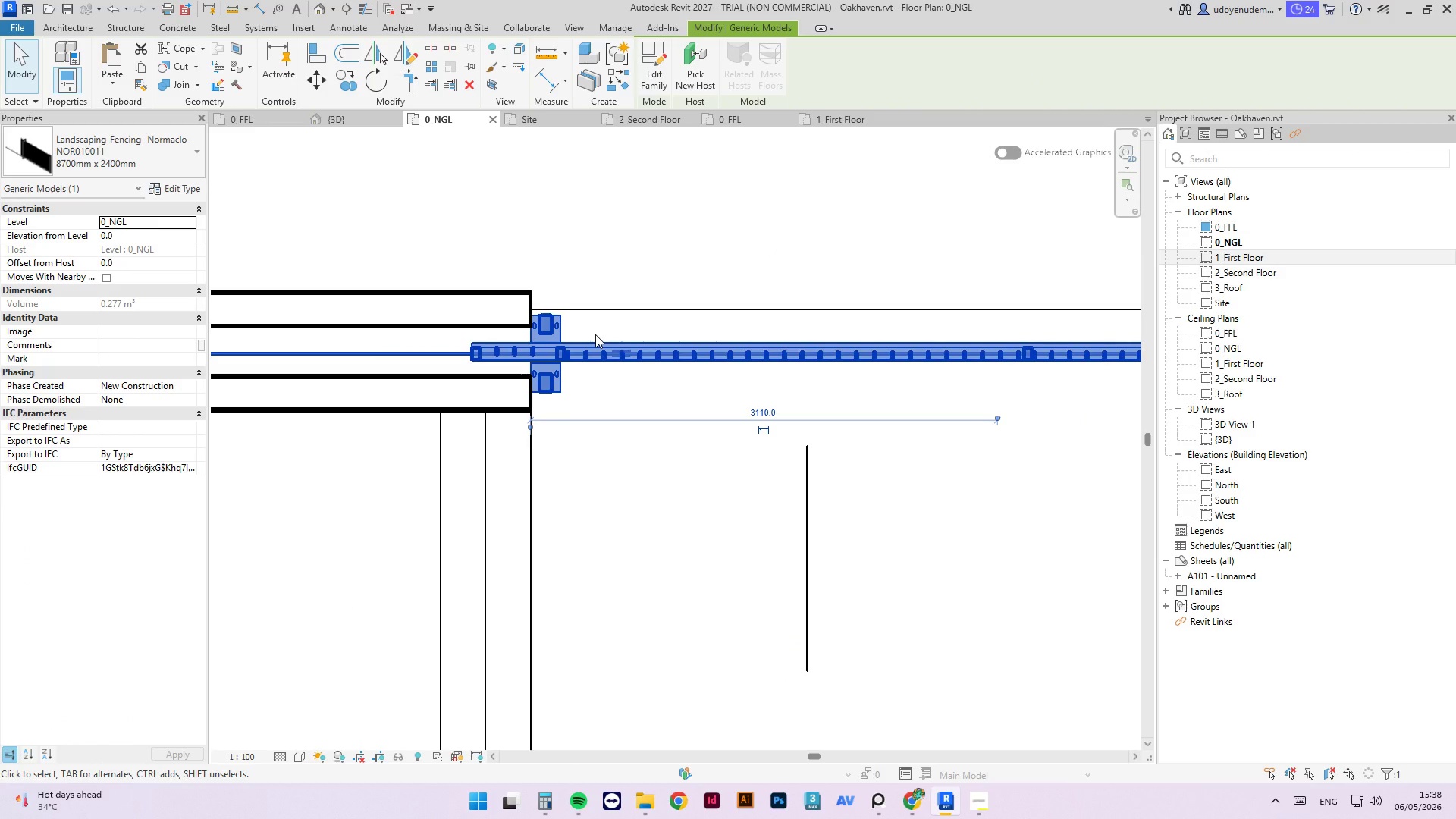 
wait(10.16)
 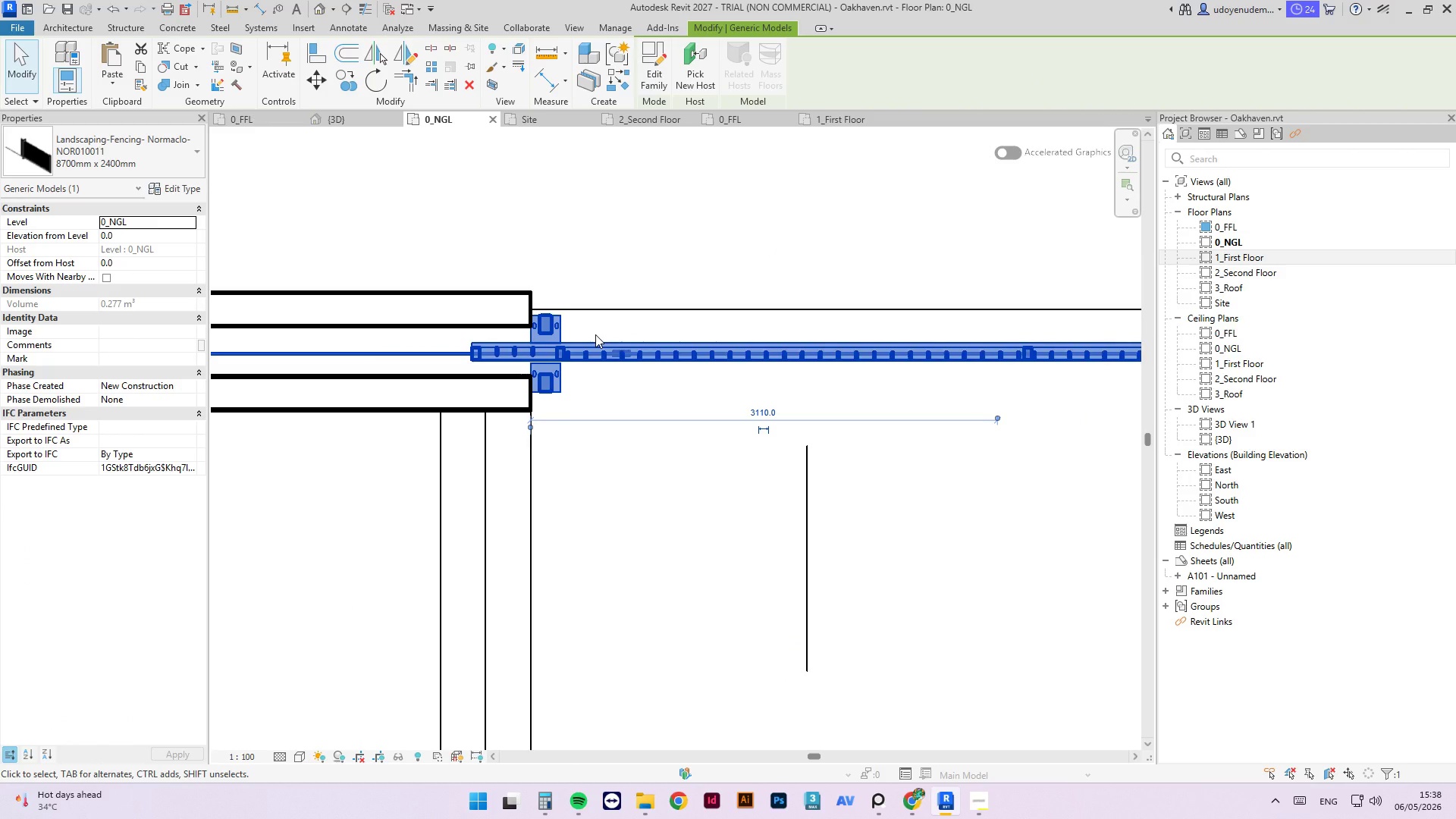 
scroll: coordinate [428, 337], scroll_direction: down, amount: 7.0
 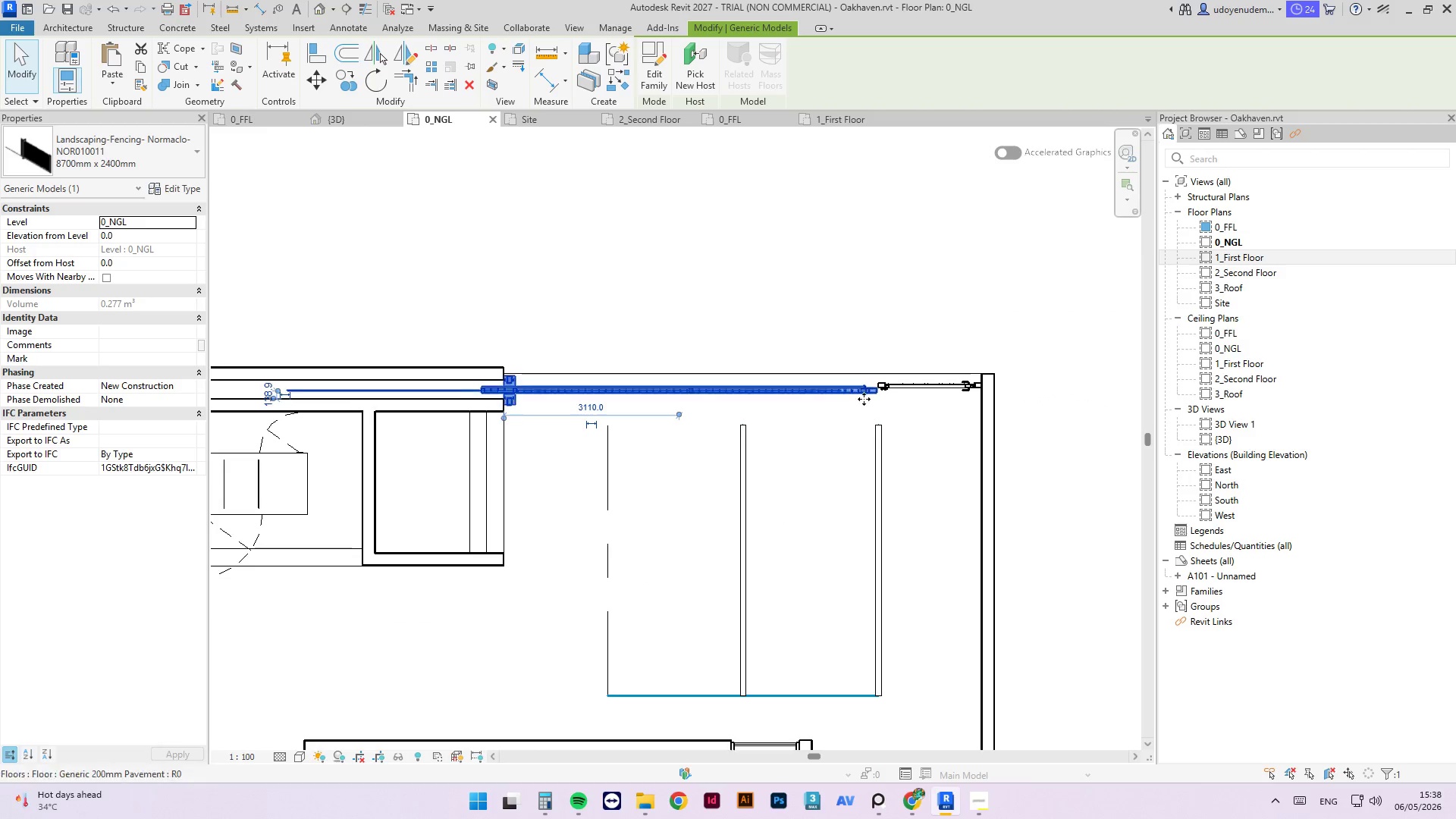 
left_click([865, 362])
 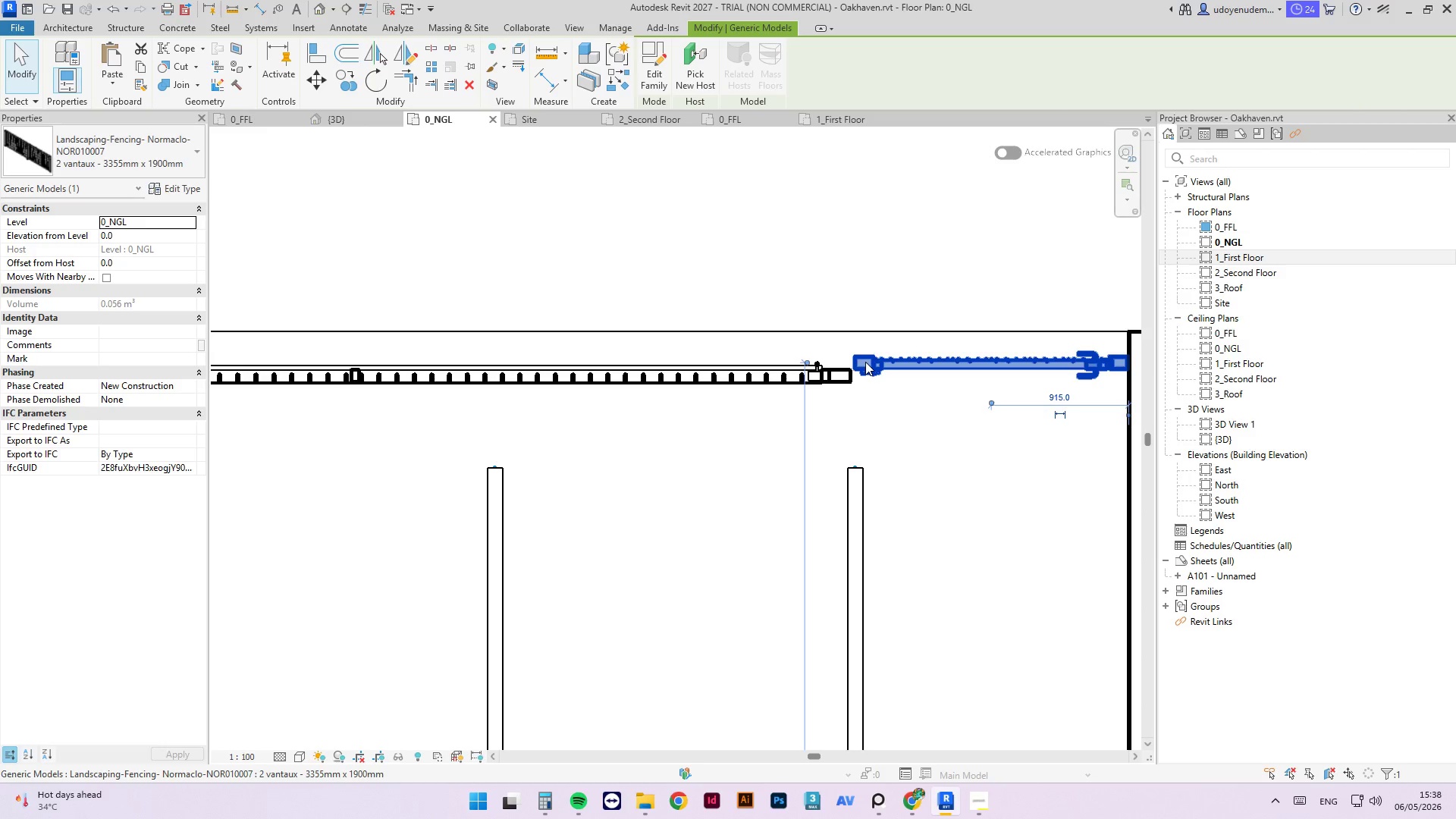 
scroll: coordinate [884, 389], scroll_direction: up, amount: 7.0
 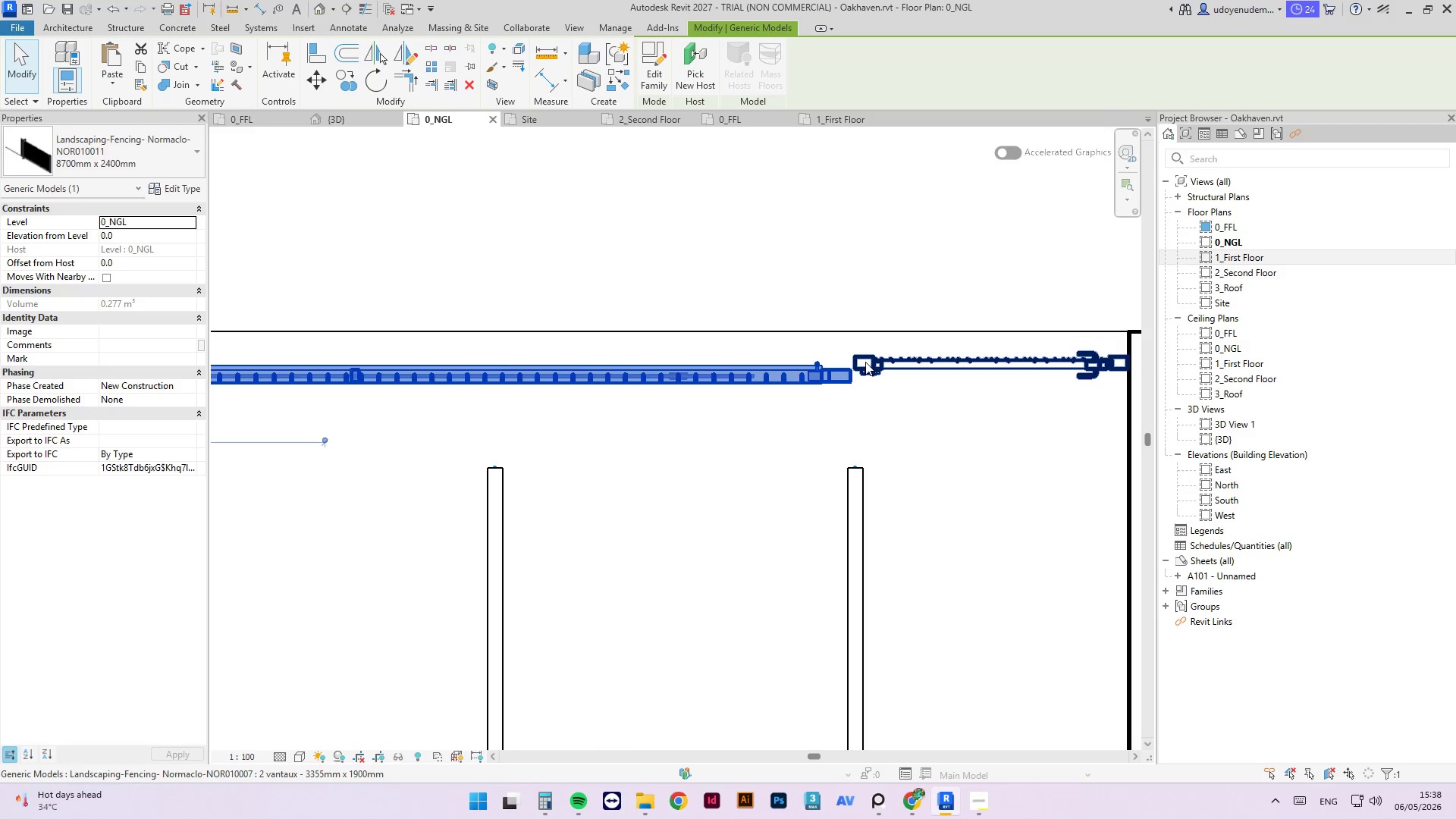 
key(ArrowDown)
 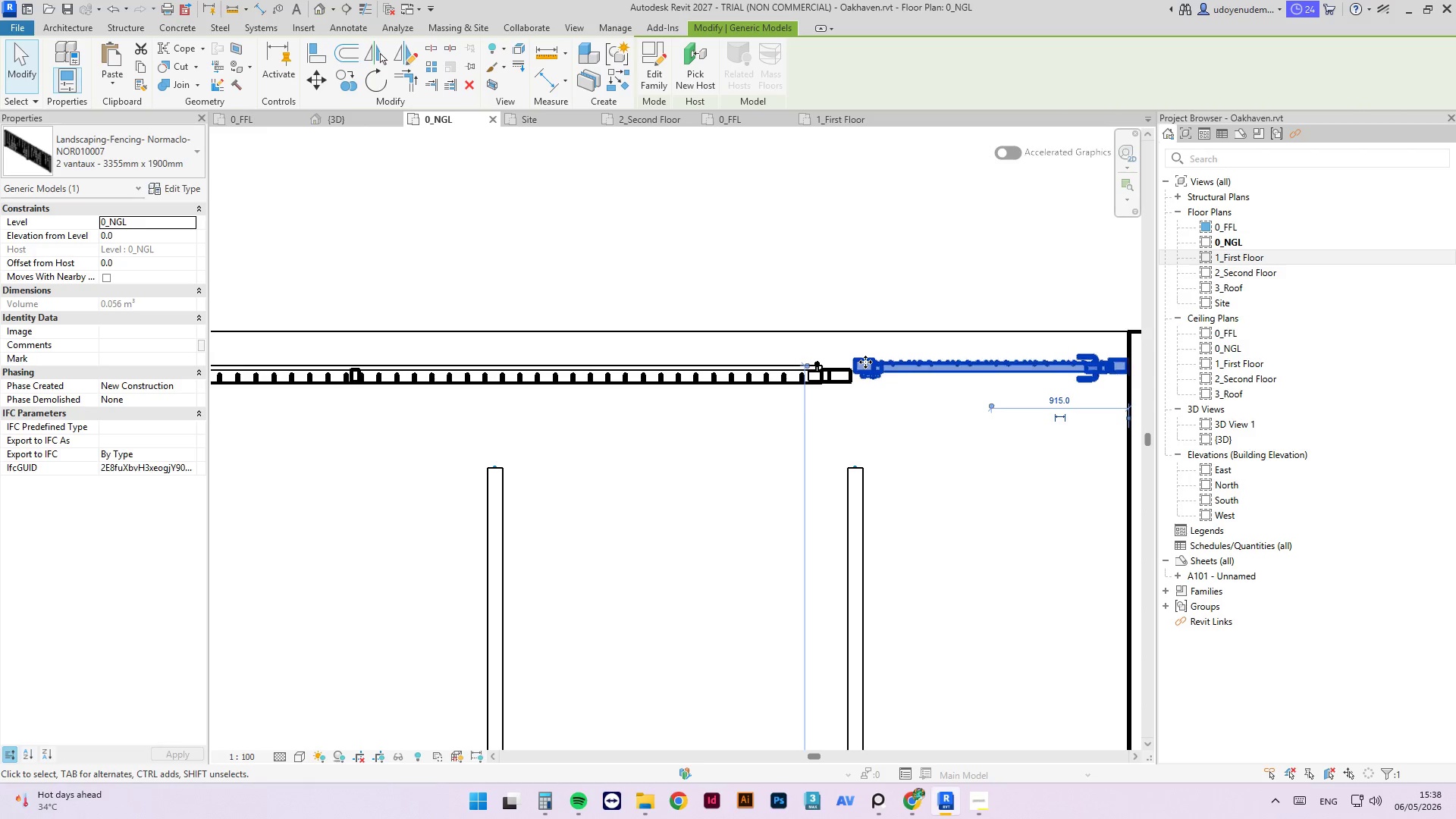 
key(ArrowDown)
 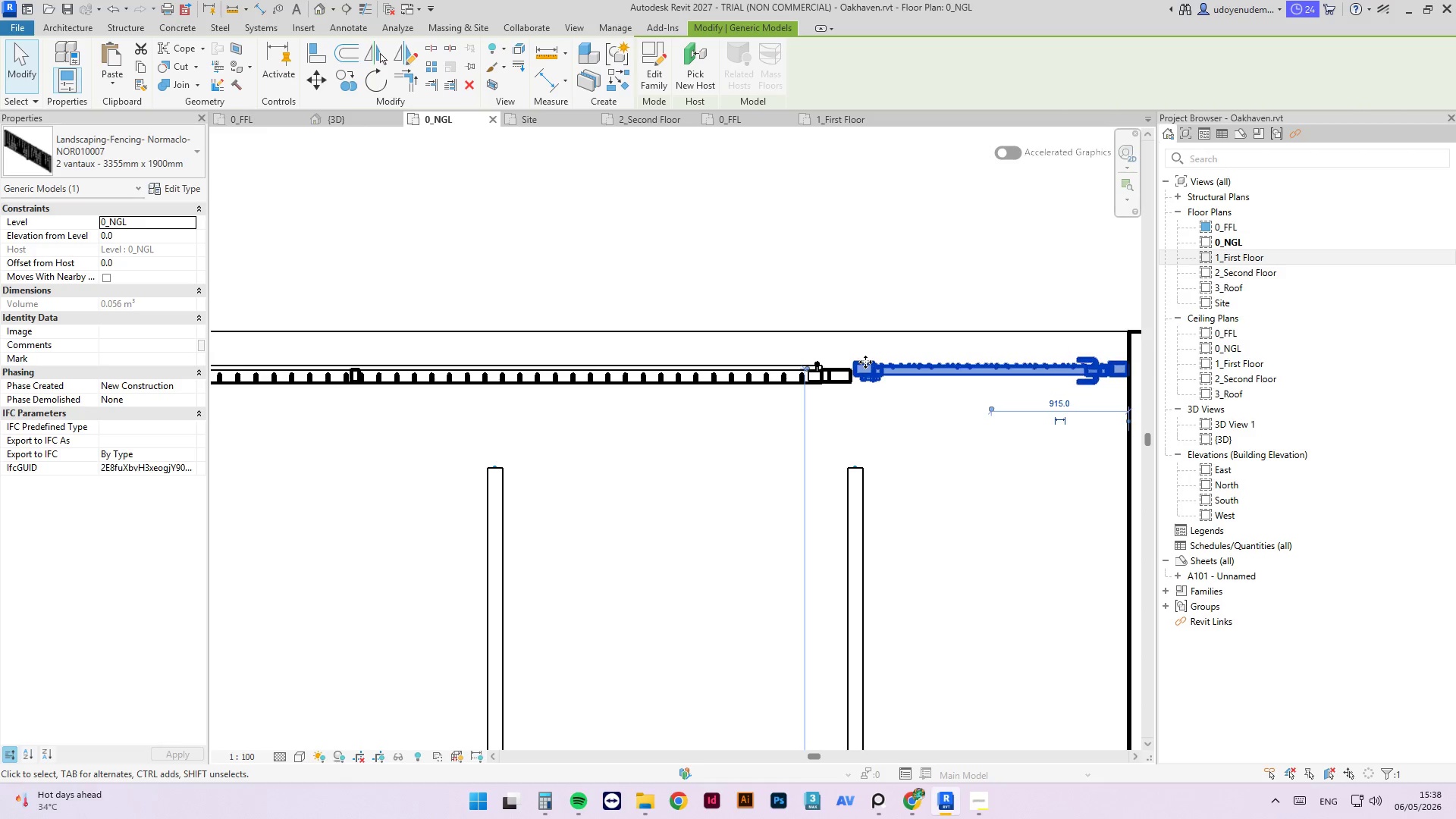 
key(ArrowDown)
 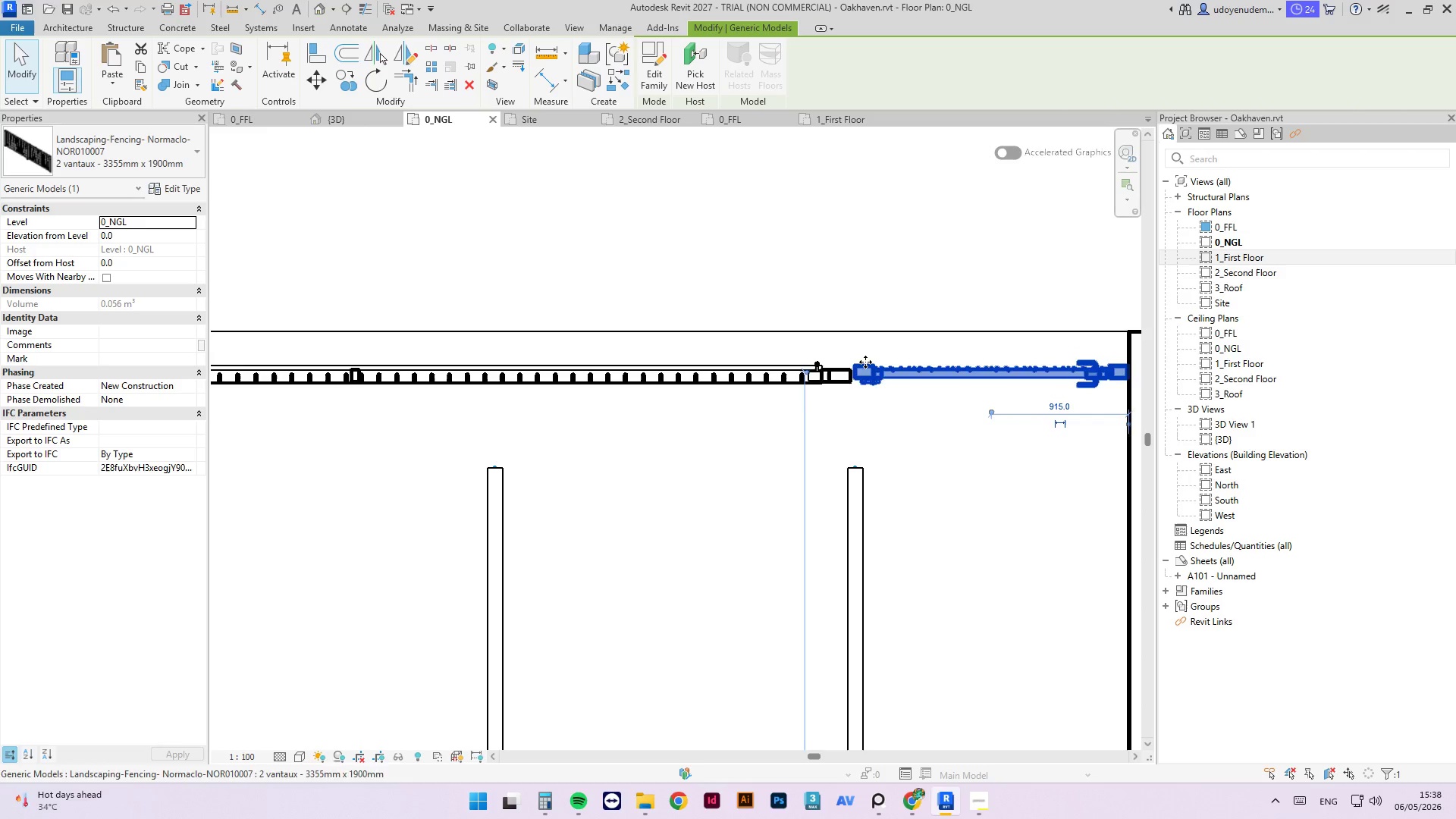 
key(ArrowDown)
 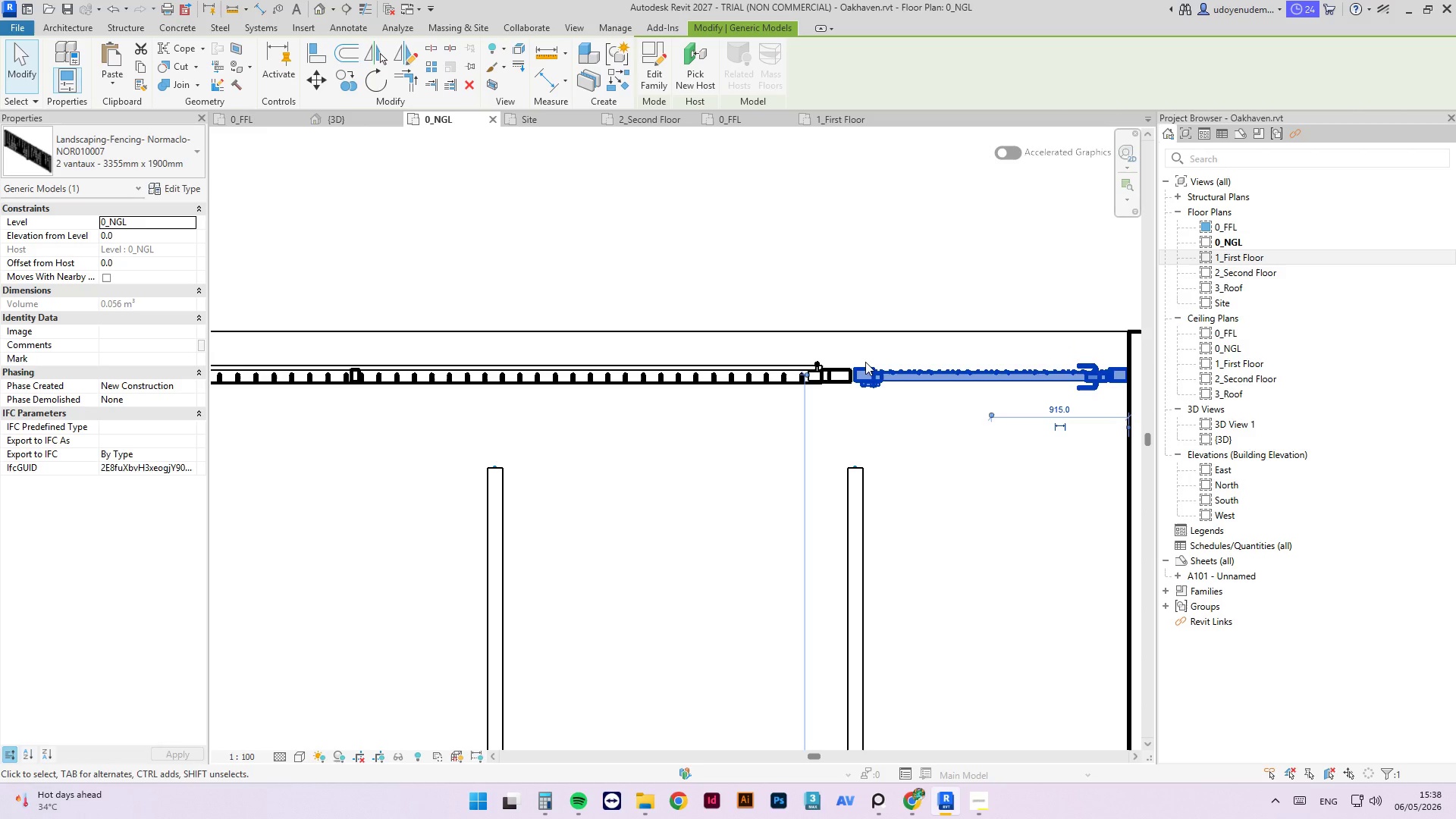 
type(al)
 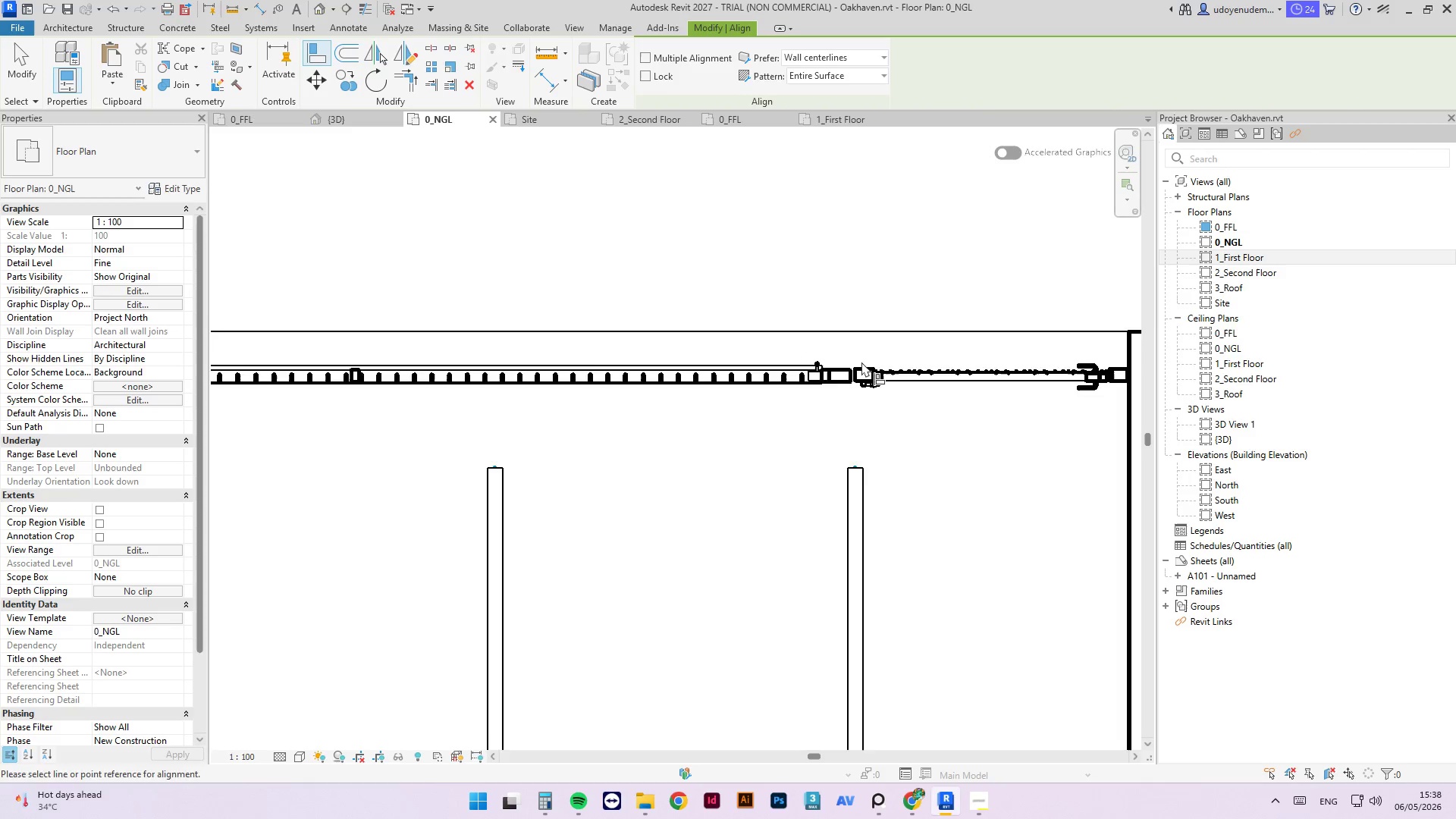 
left_click([830, 369])
 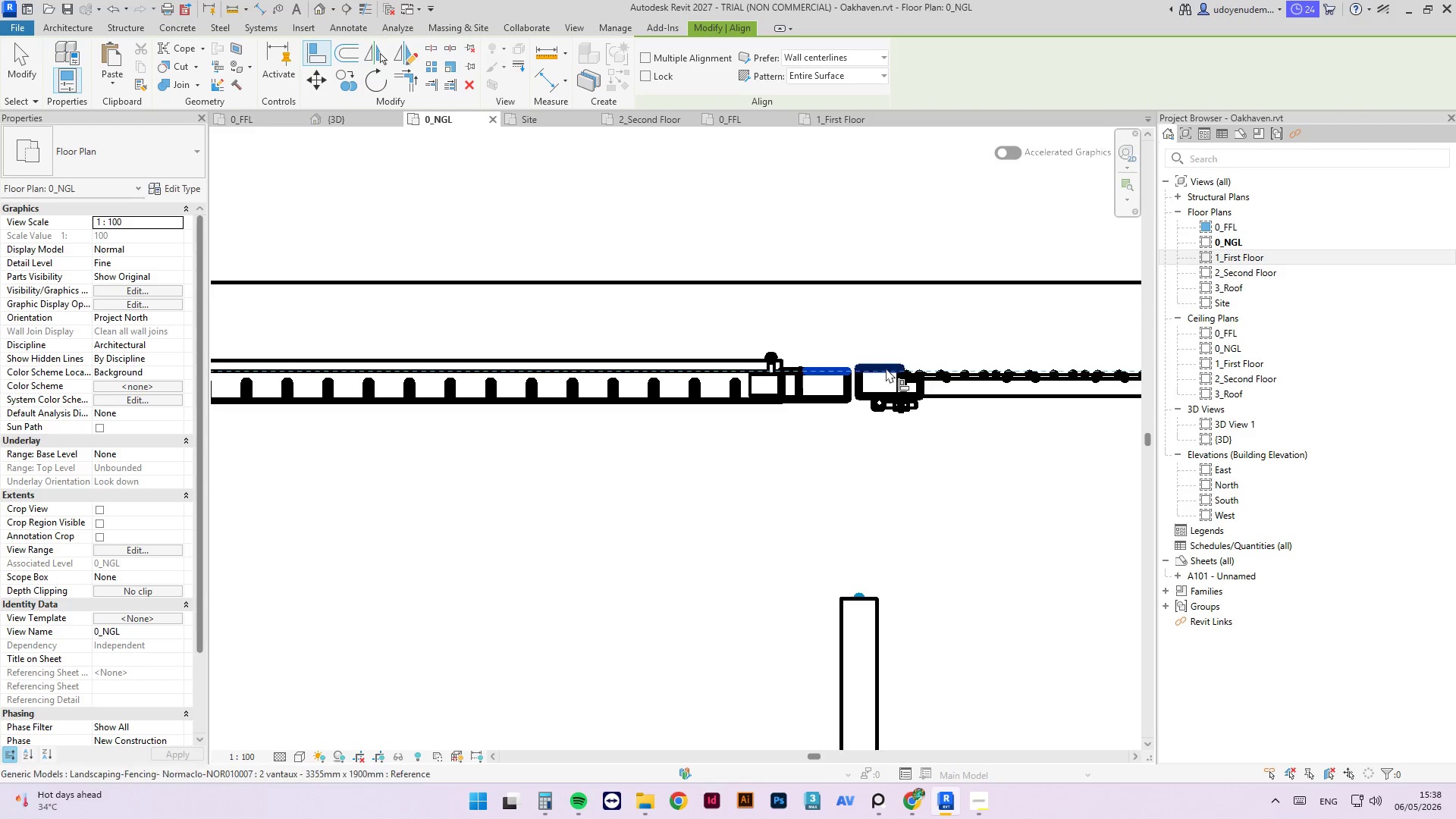 
scroll: coordinate [839, 378], scroll_direction: up, amount: 6.0
 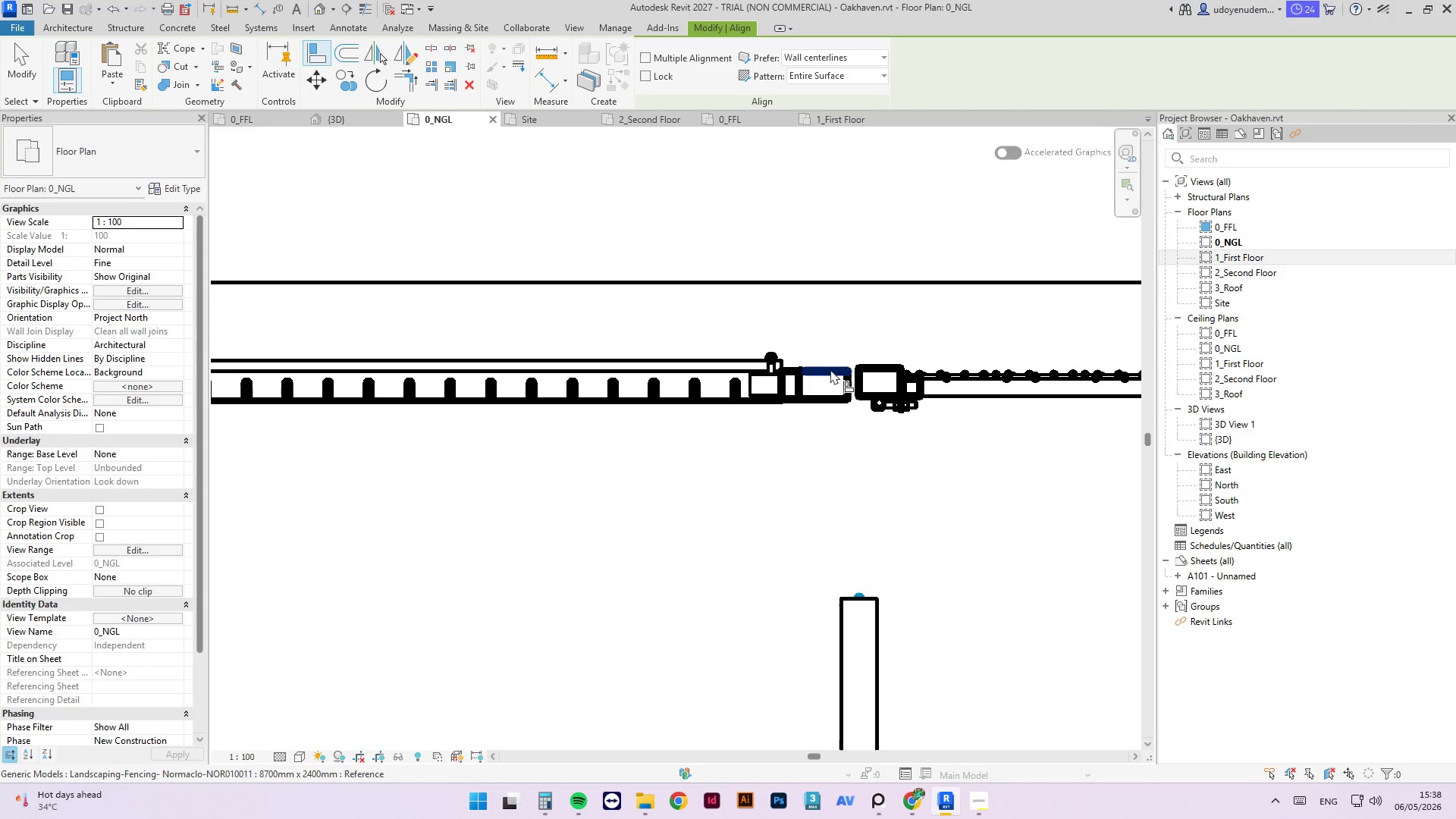 
double_click([886, 368])
 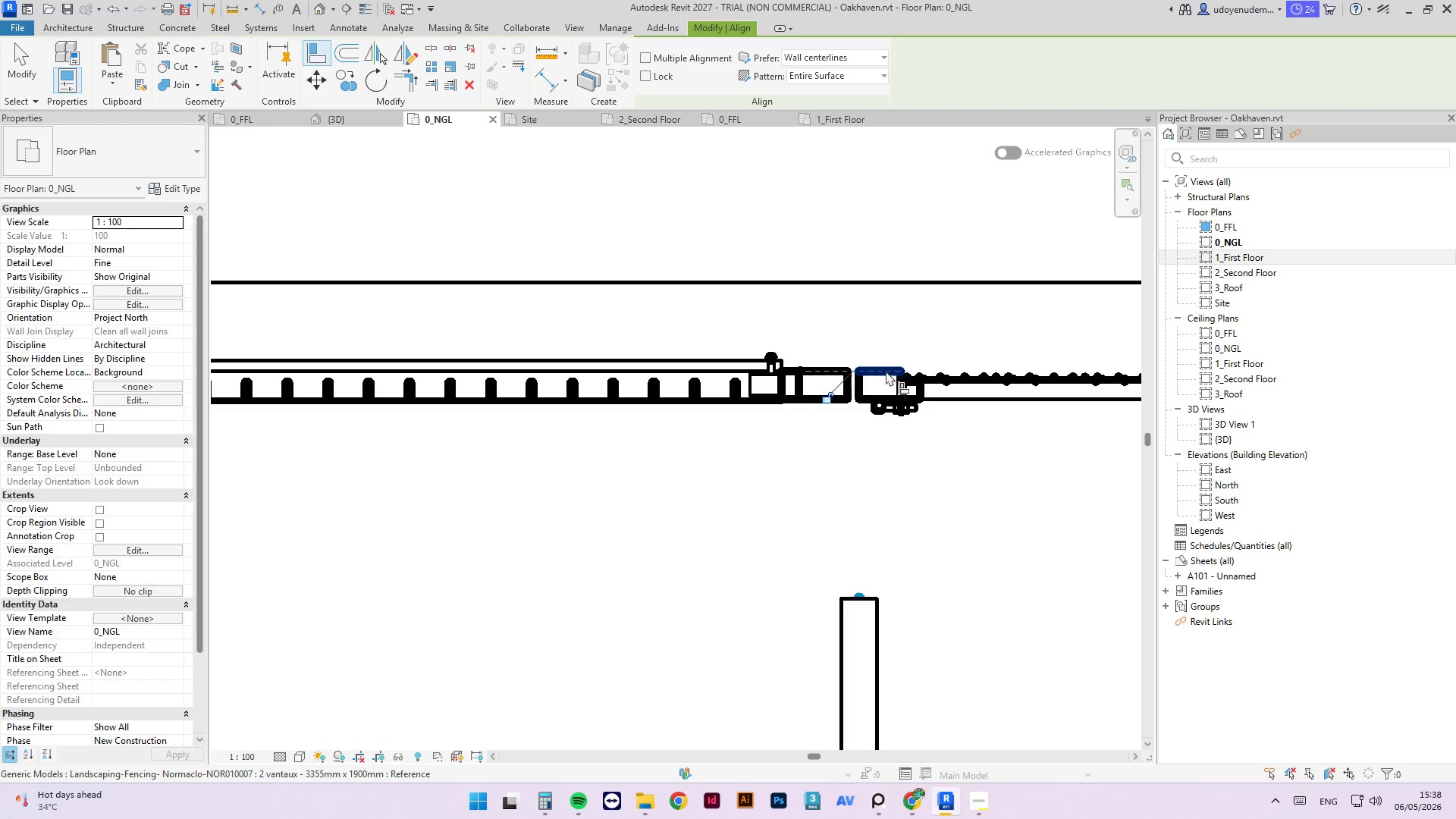 
key(Escape)
 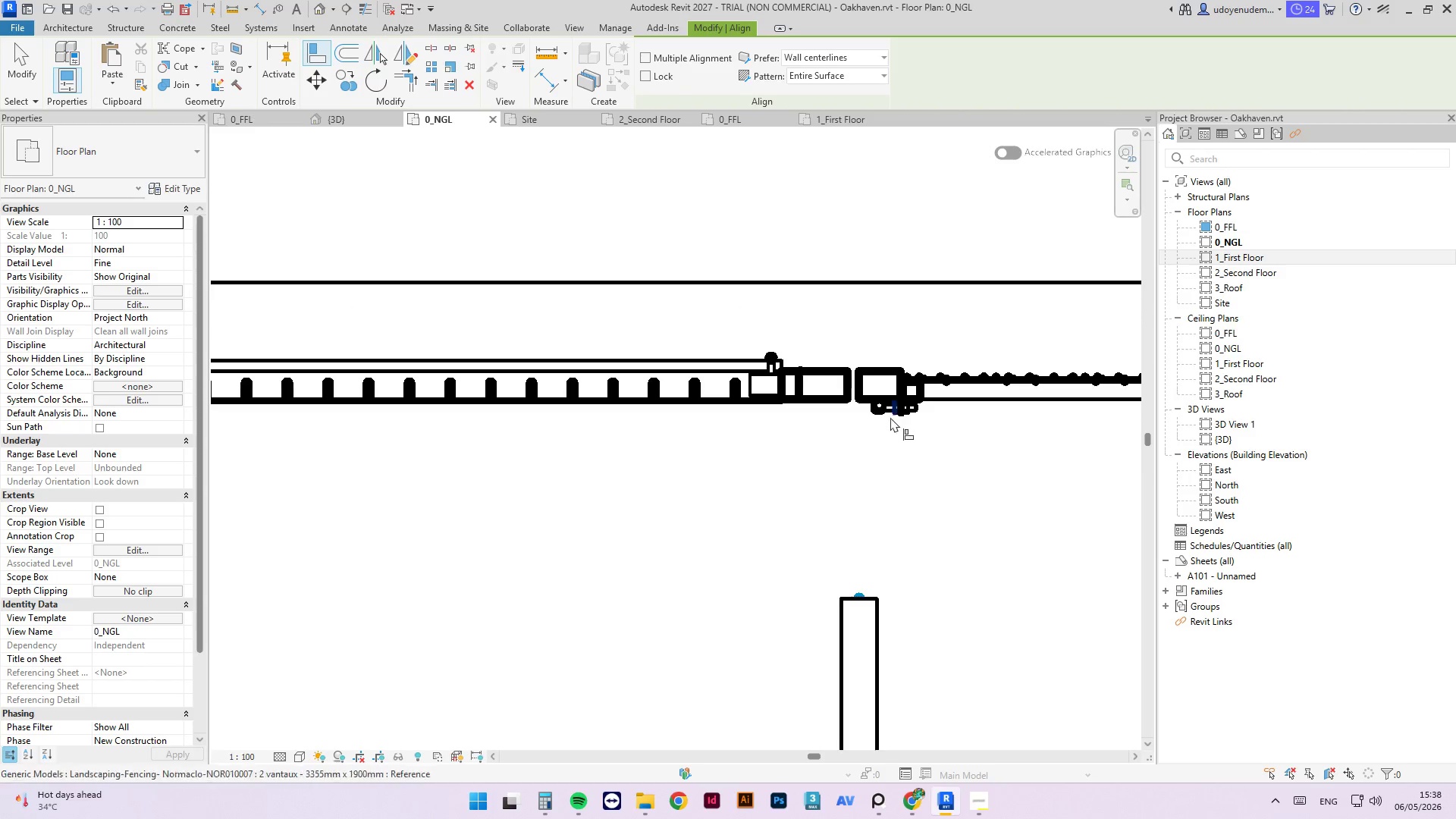 
key(Escape)
 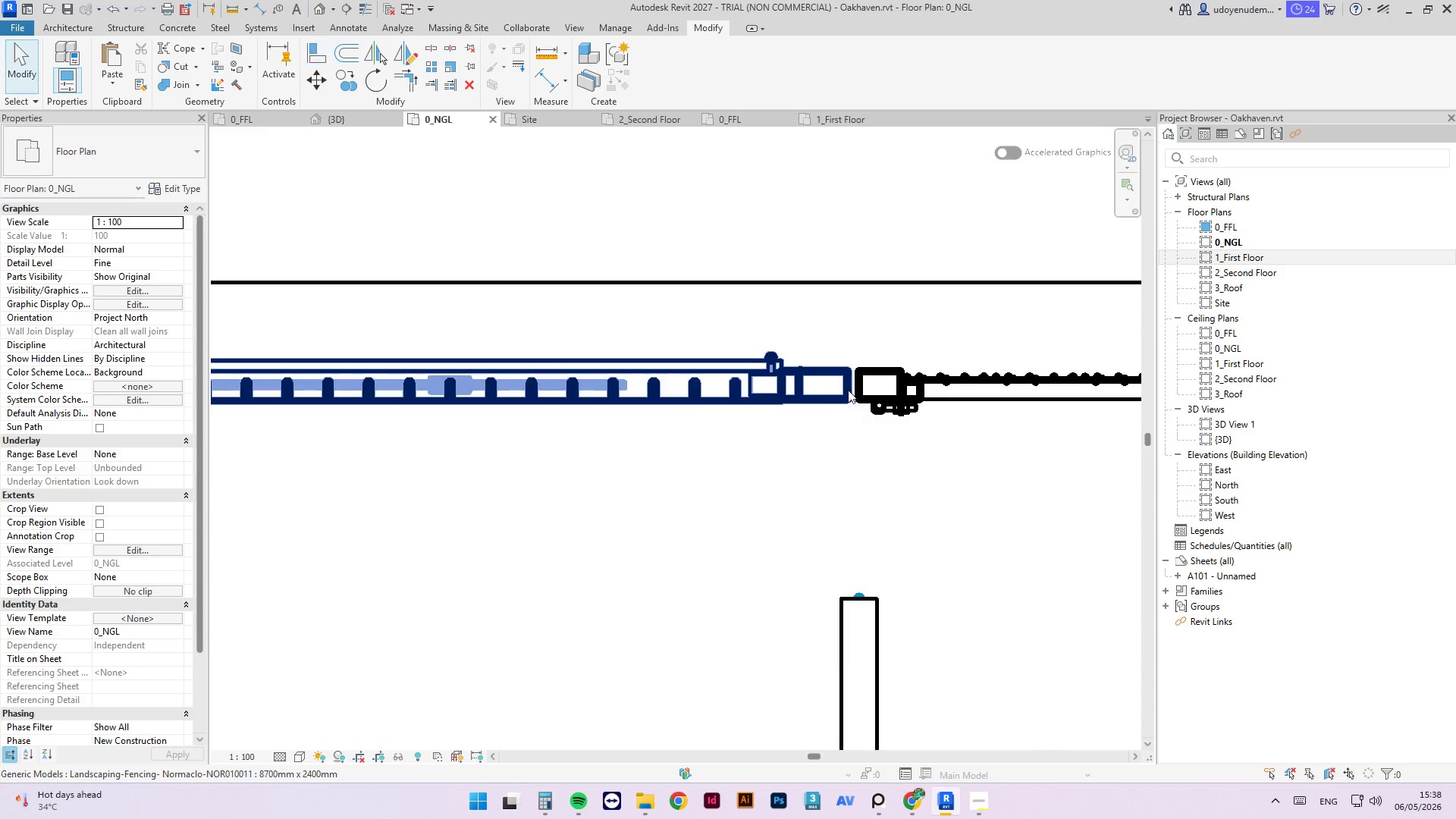 
scroll: coordinate [933, 392], scroll_direction: down, amount: 11.0
 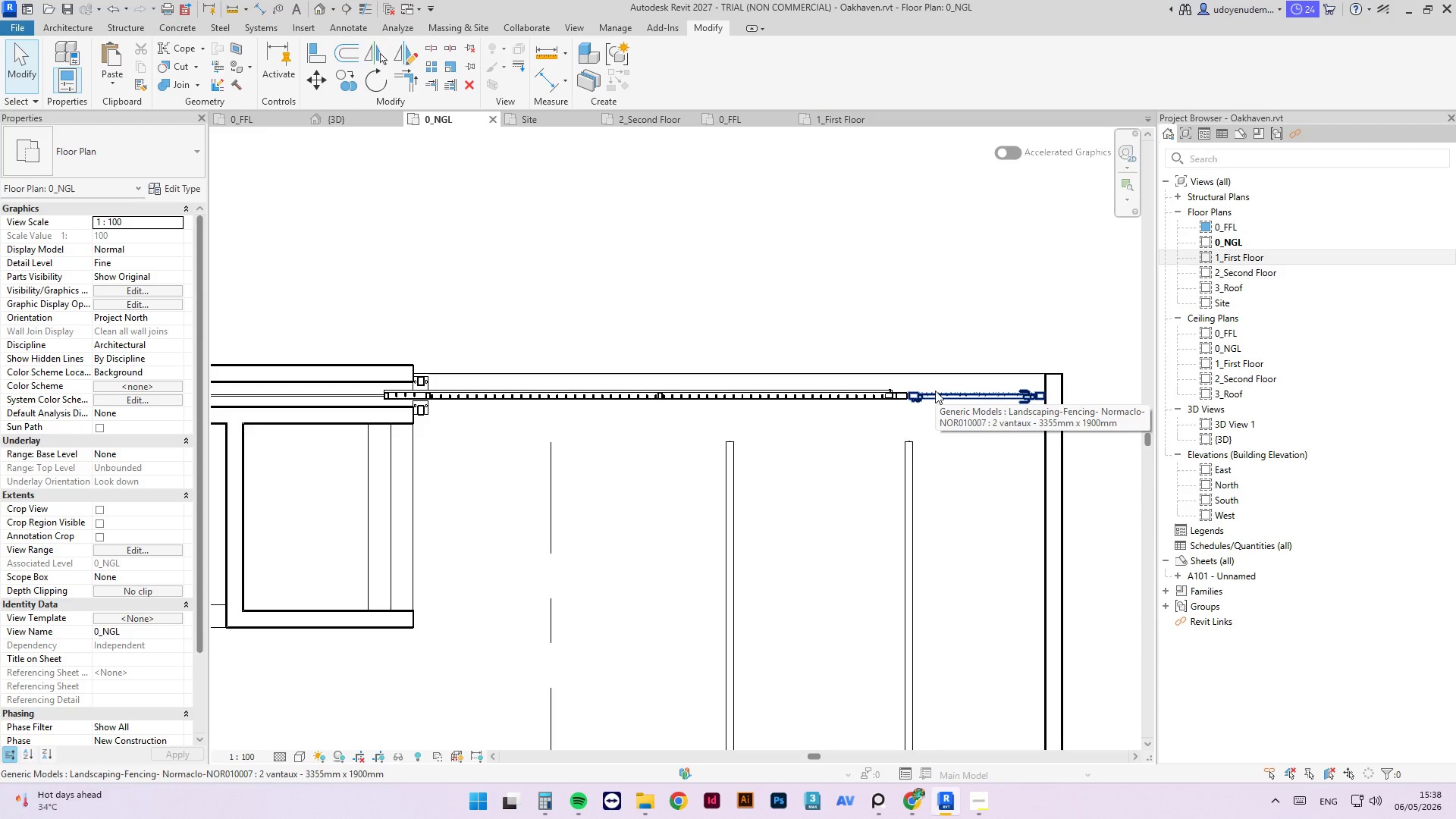 
scroll: coordinate [948, 407], scroll_direction: up, amount: 7.0
 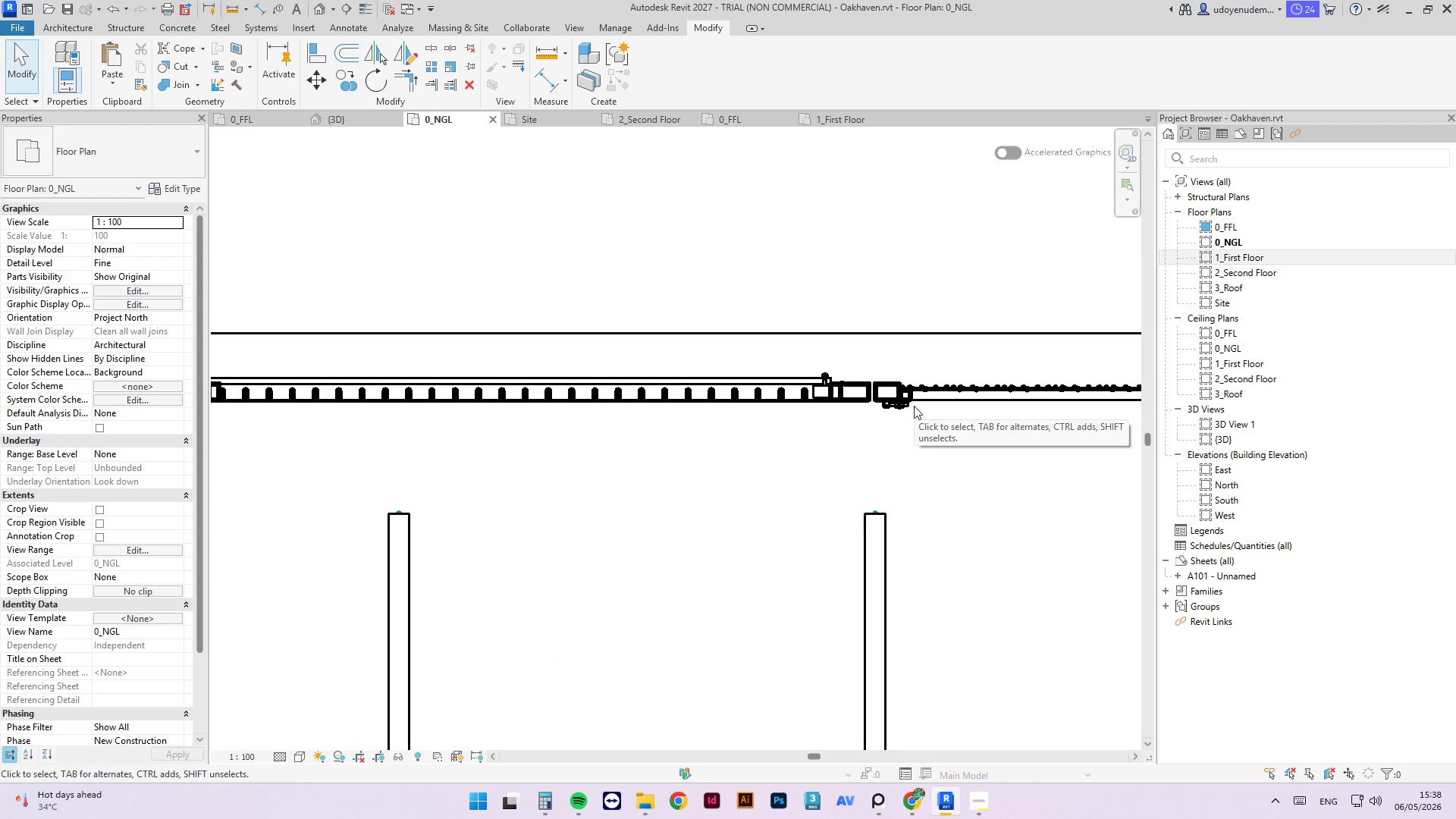 
scroll: coordinate [933, 410], scroll_direction: down, amount: 7.0
 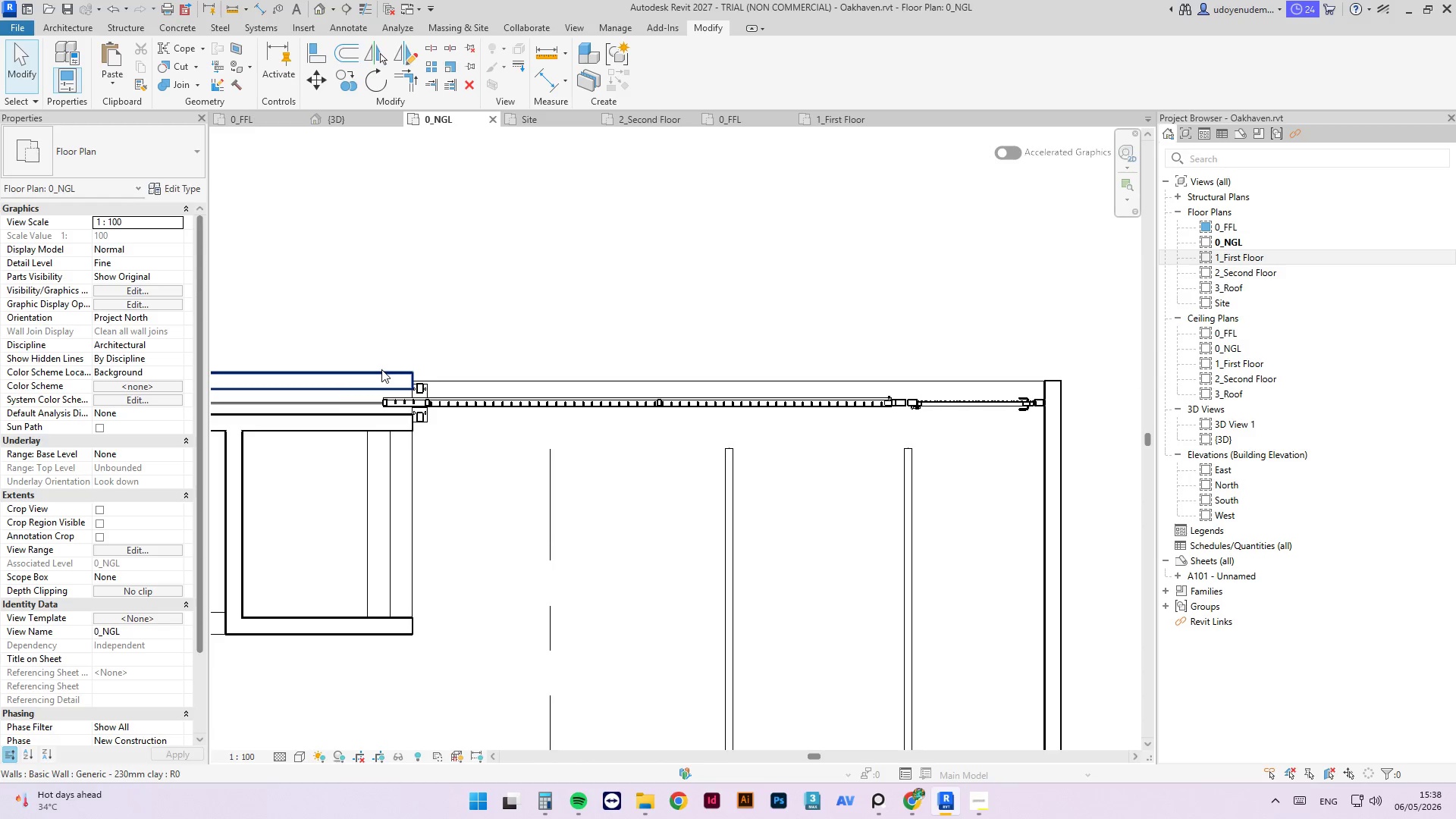 
left_click([381, 369])
 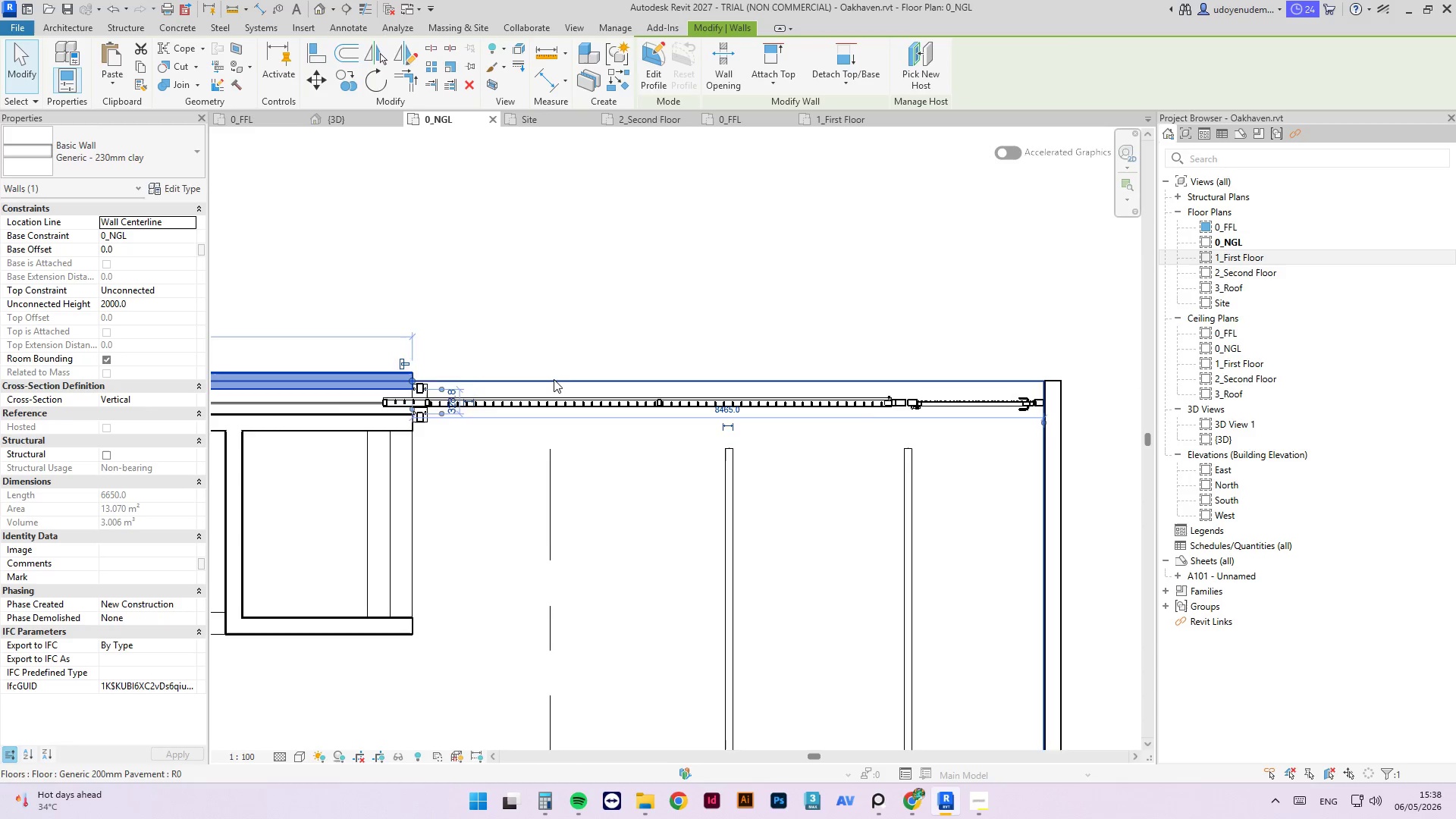 
scroll: coordinate [819, 409], scroll_direction: none, amount: 0.0
 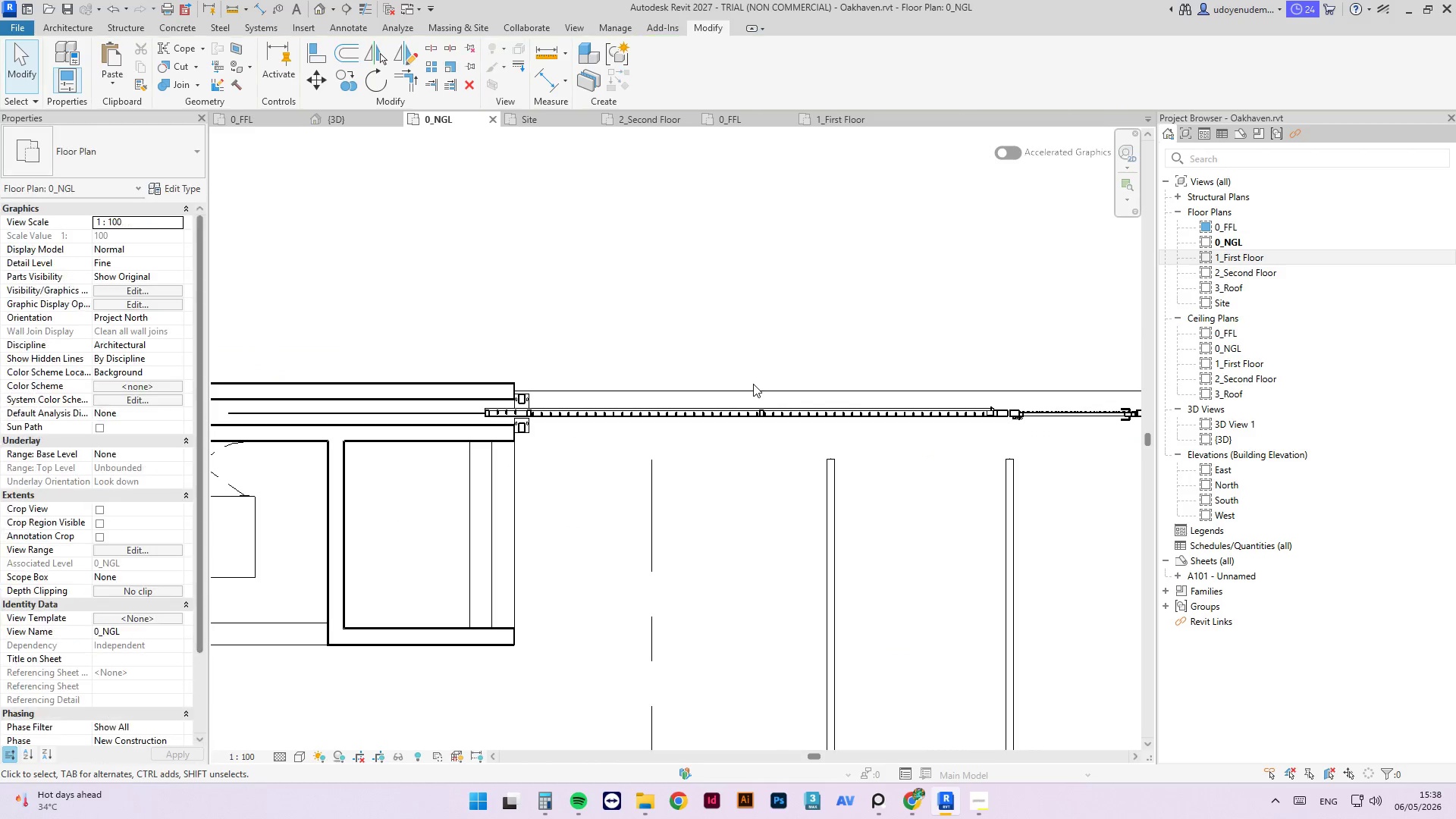 
double_click([747, 388])
 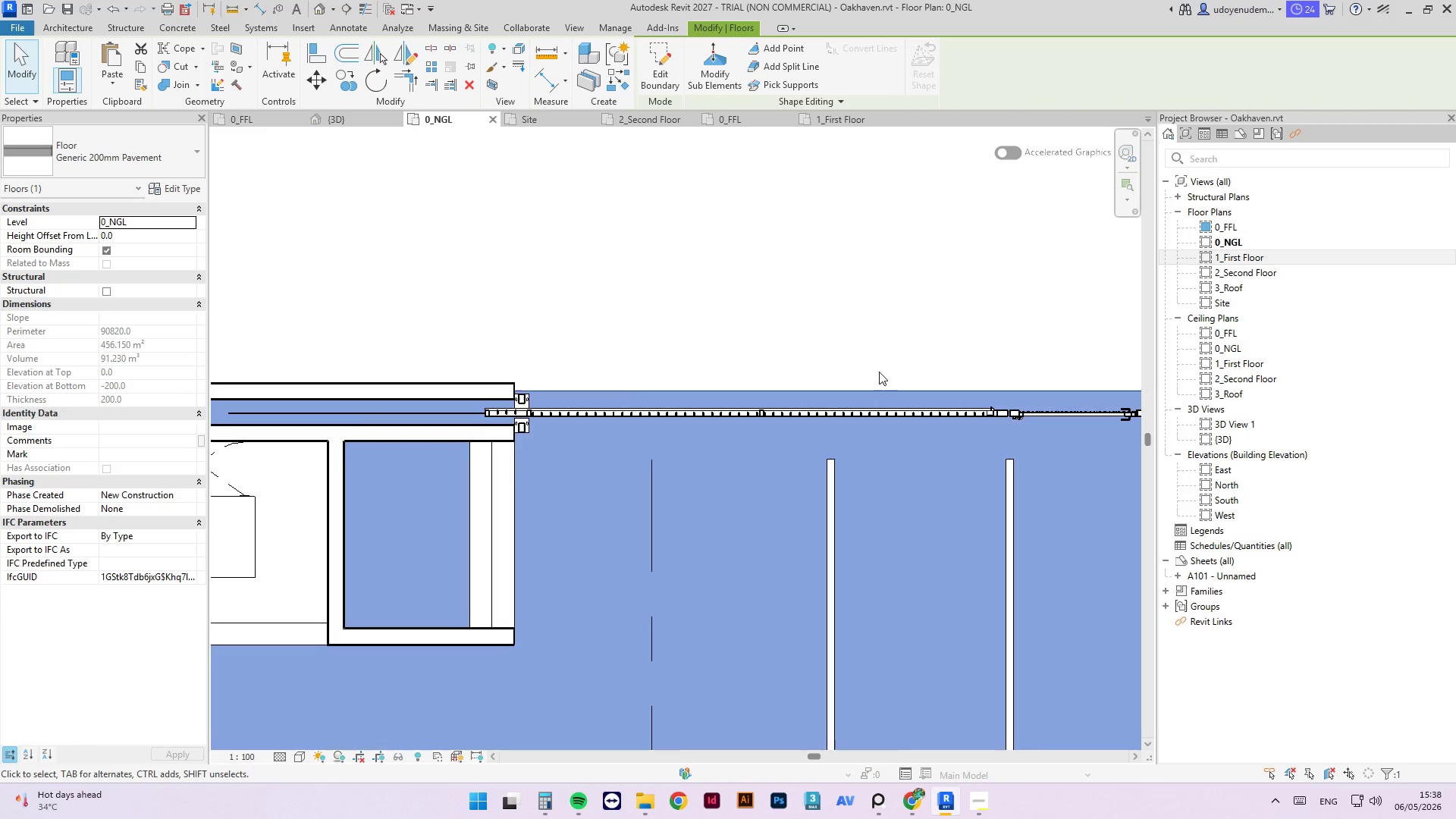 
scroll: coordinate [885, 372], scroll_direction: down, amount: 4.0
 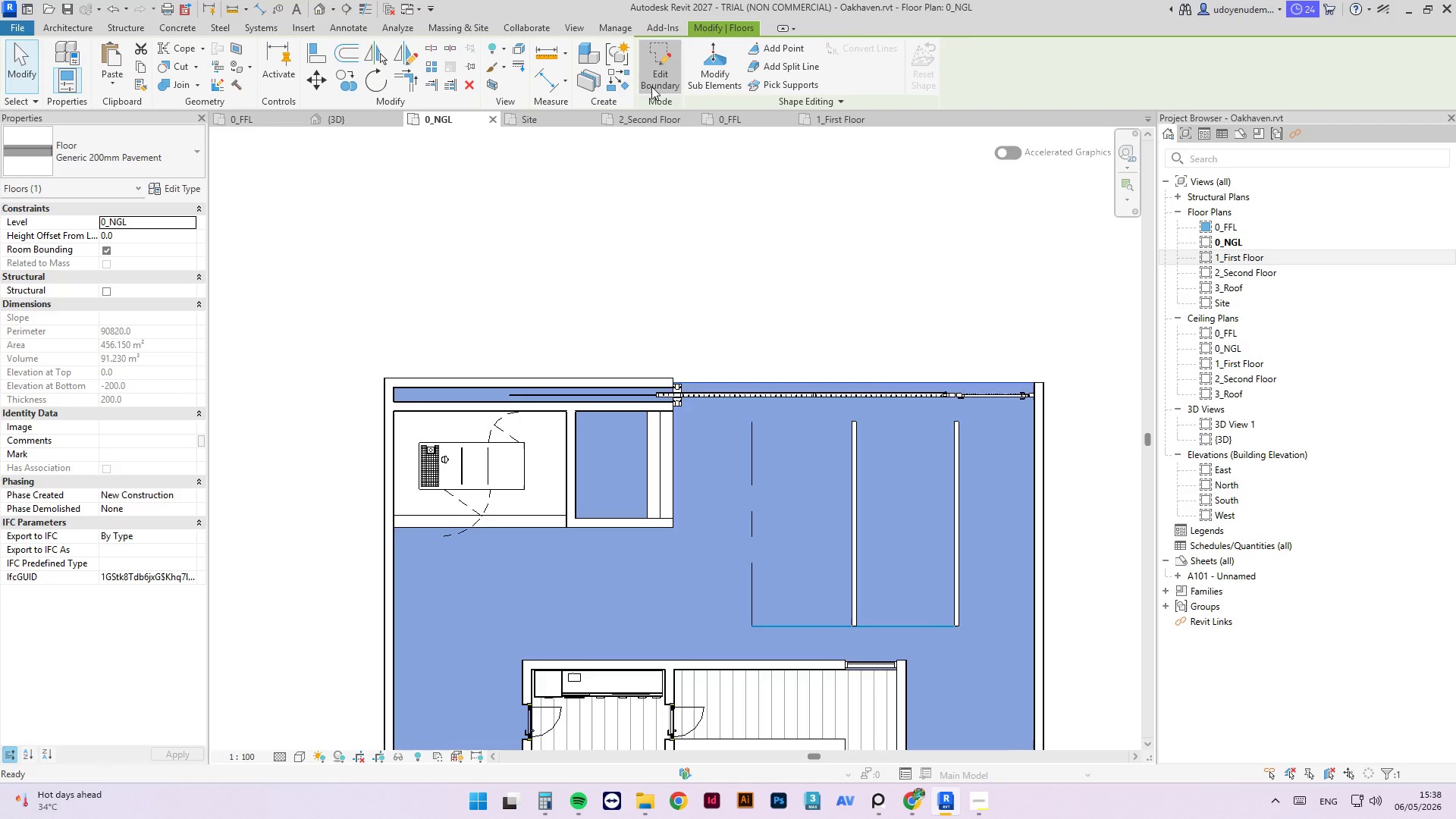 
left_click_drag(start_coordinate=[673, 404], to_coordinate=[645, 395])
 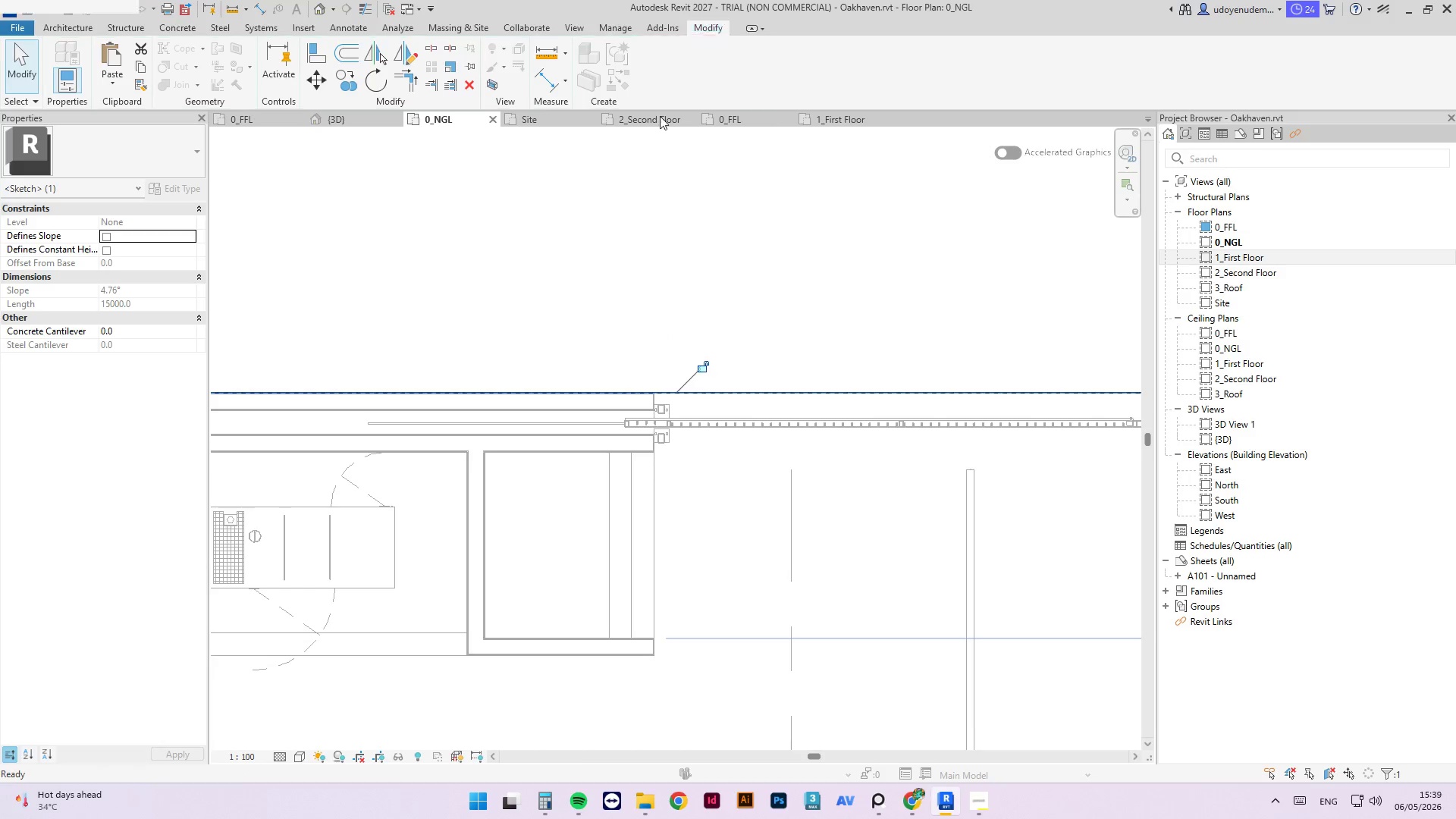 
scroll: coordinate [690, 366], scroll_direction: up, amount: 4.0
 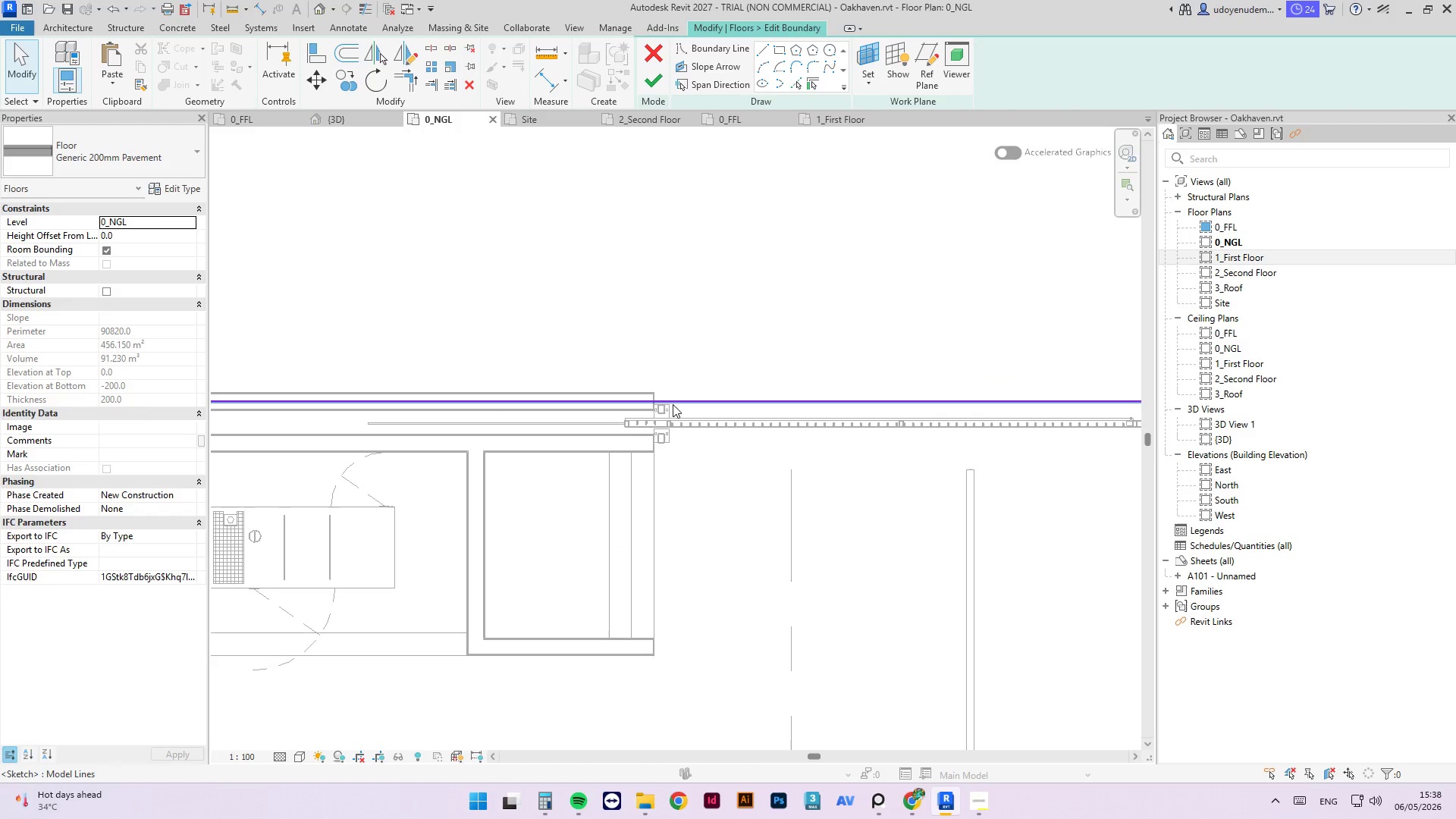 
double_click([797, 311])
 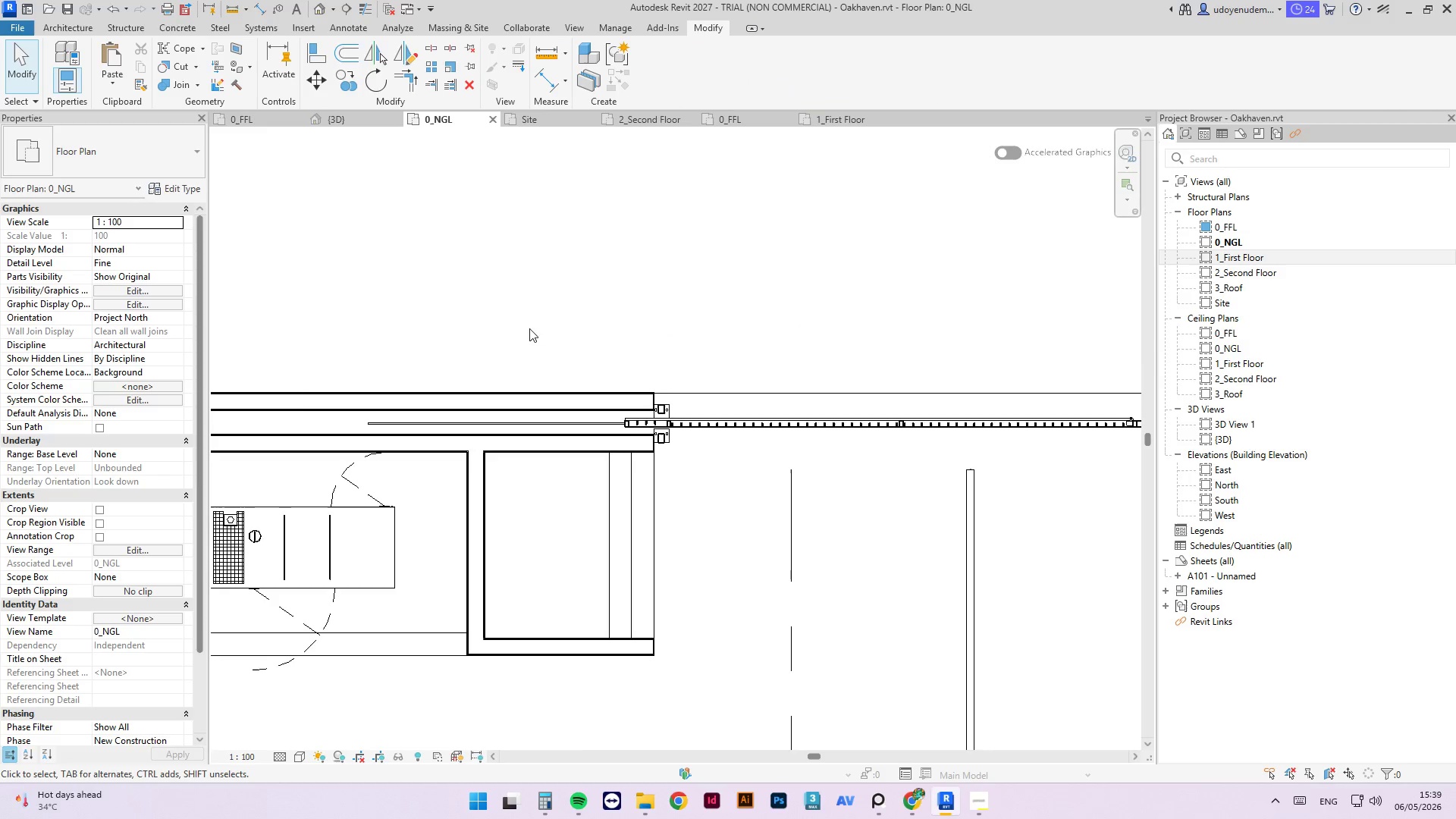 
scroll: coordinate [737, 421], scroll_direction: down, amount: 2.0
 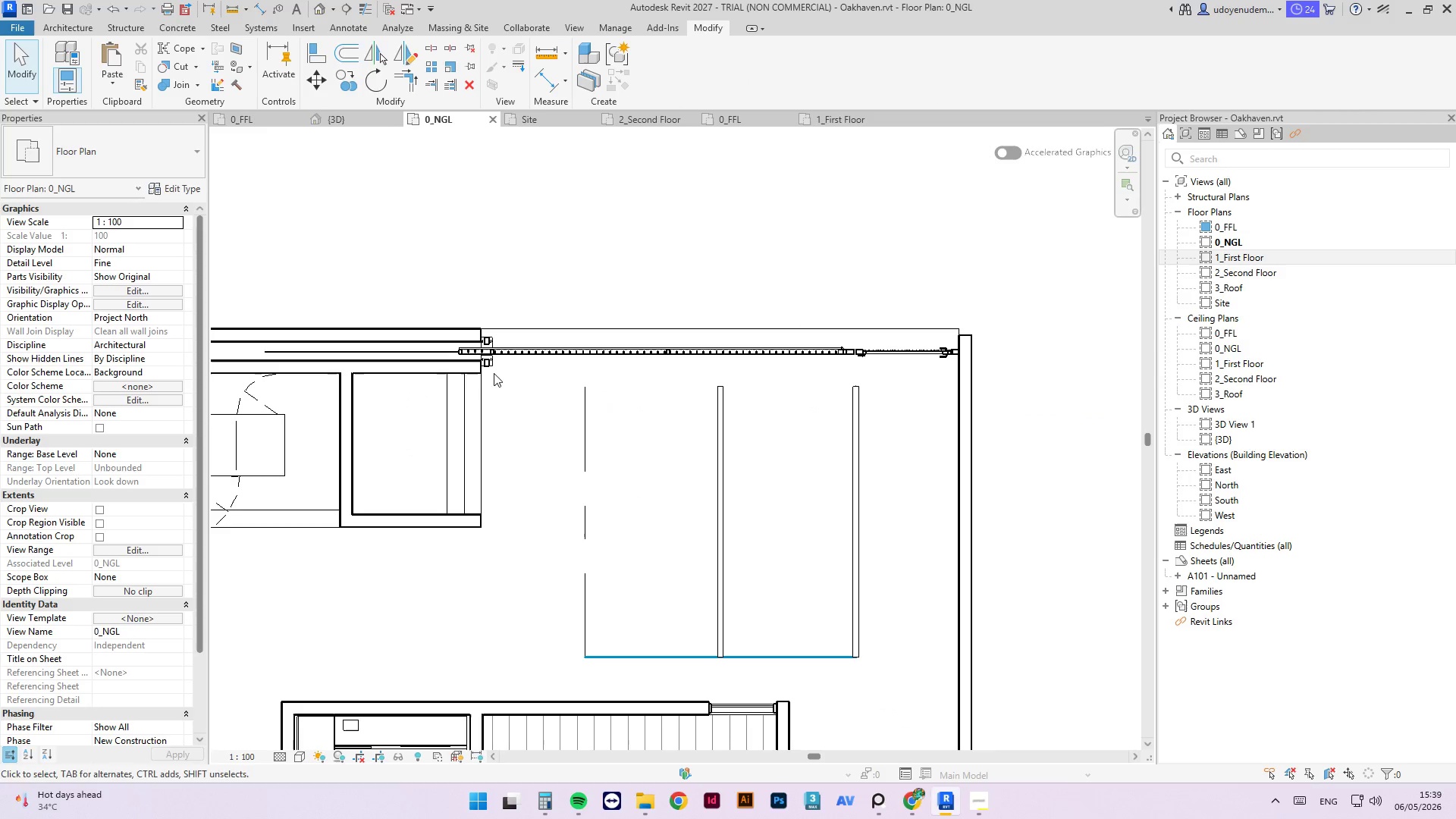 
left_click([453, 372])
 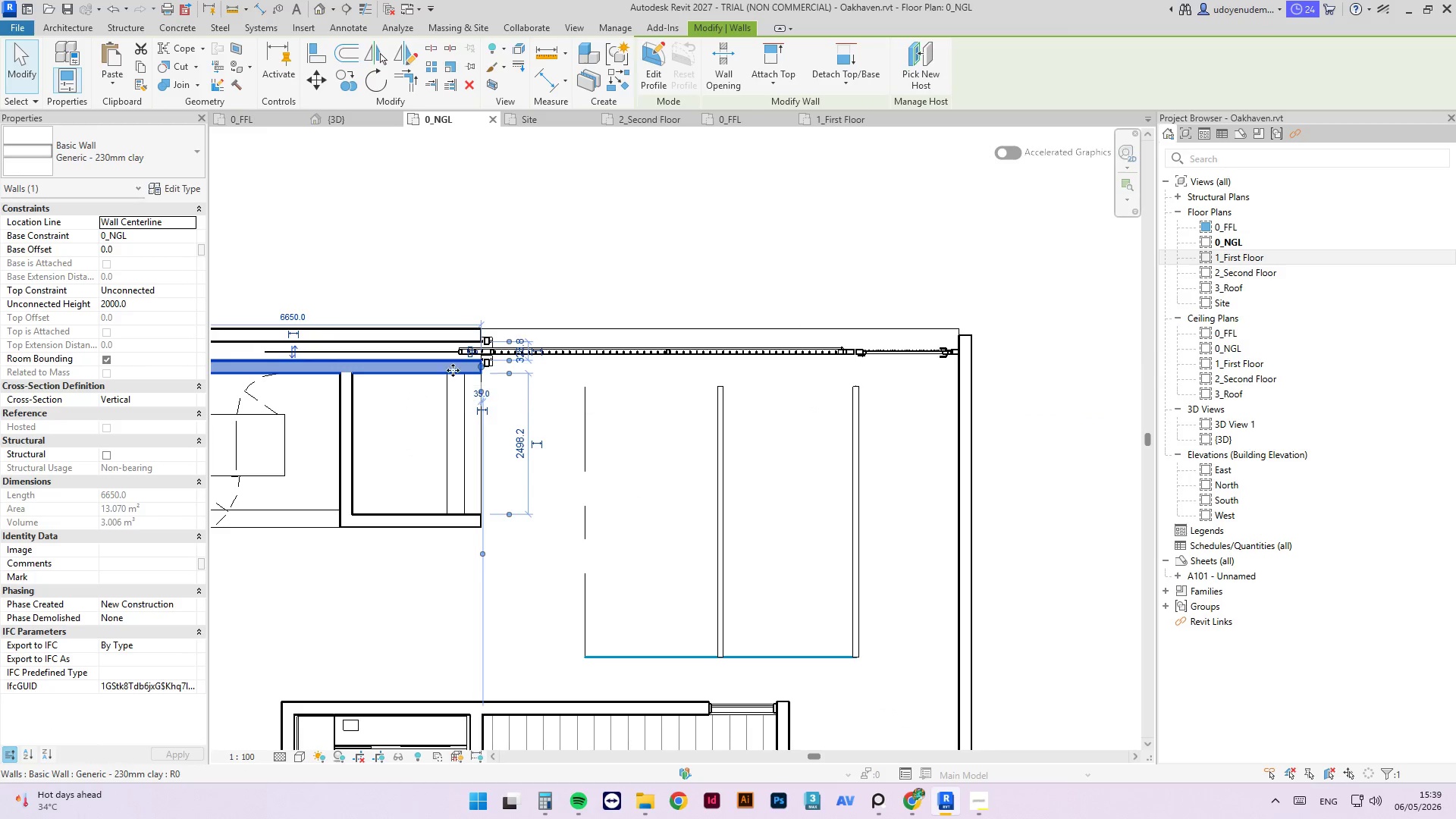 
type(cs)
 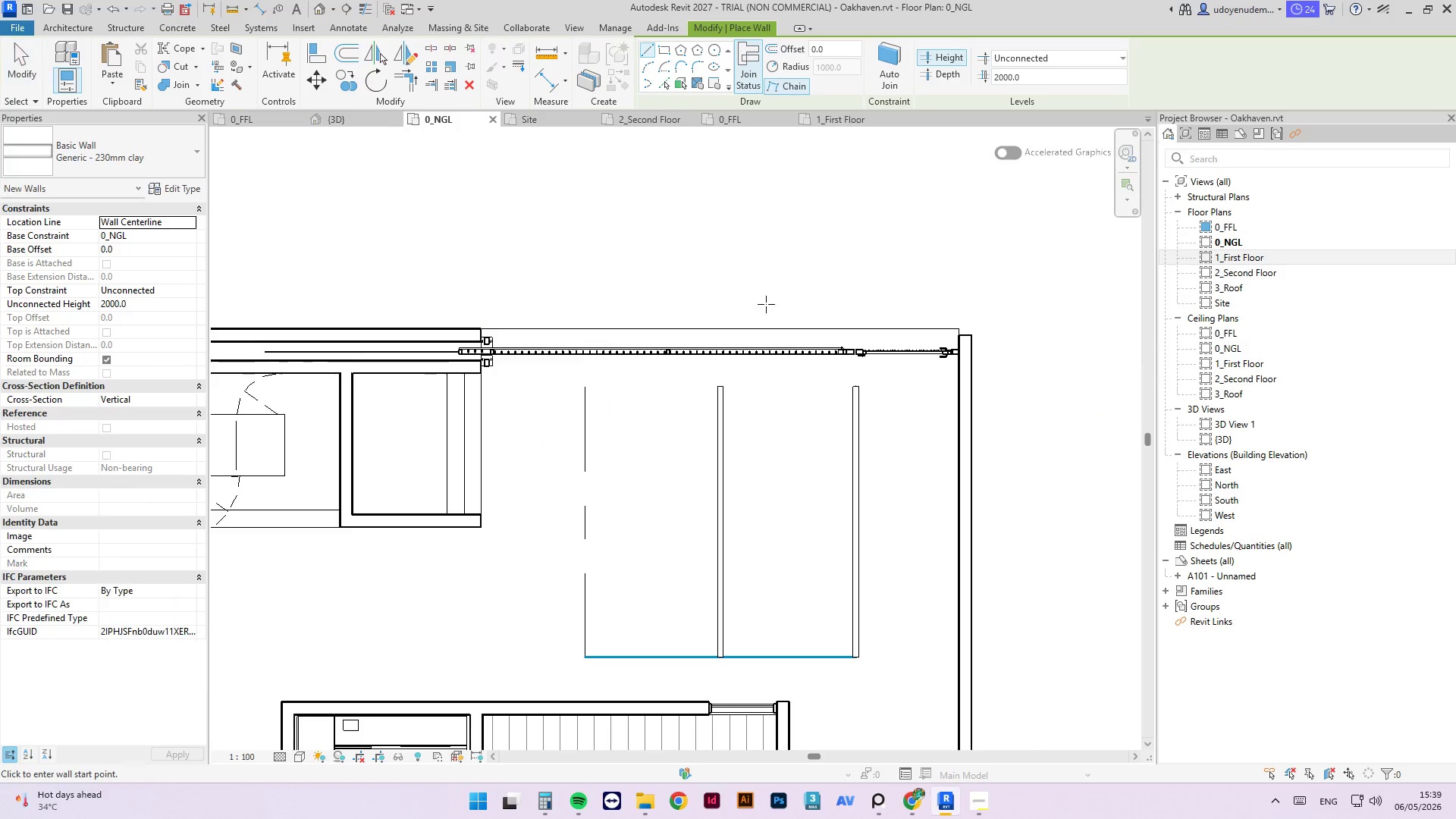 
scroll: coordinate [907, 361], scroll_direction: up, amount: 9.0
 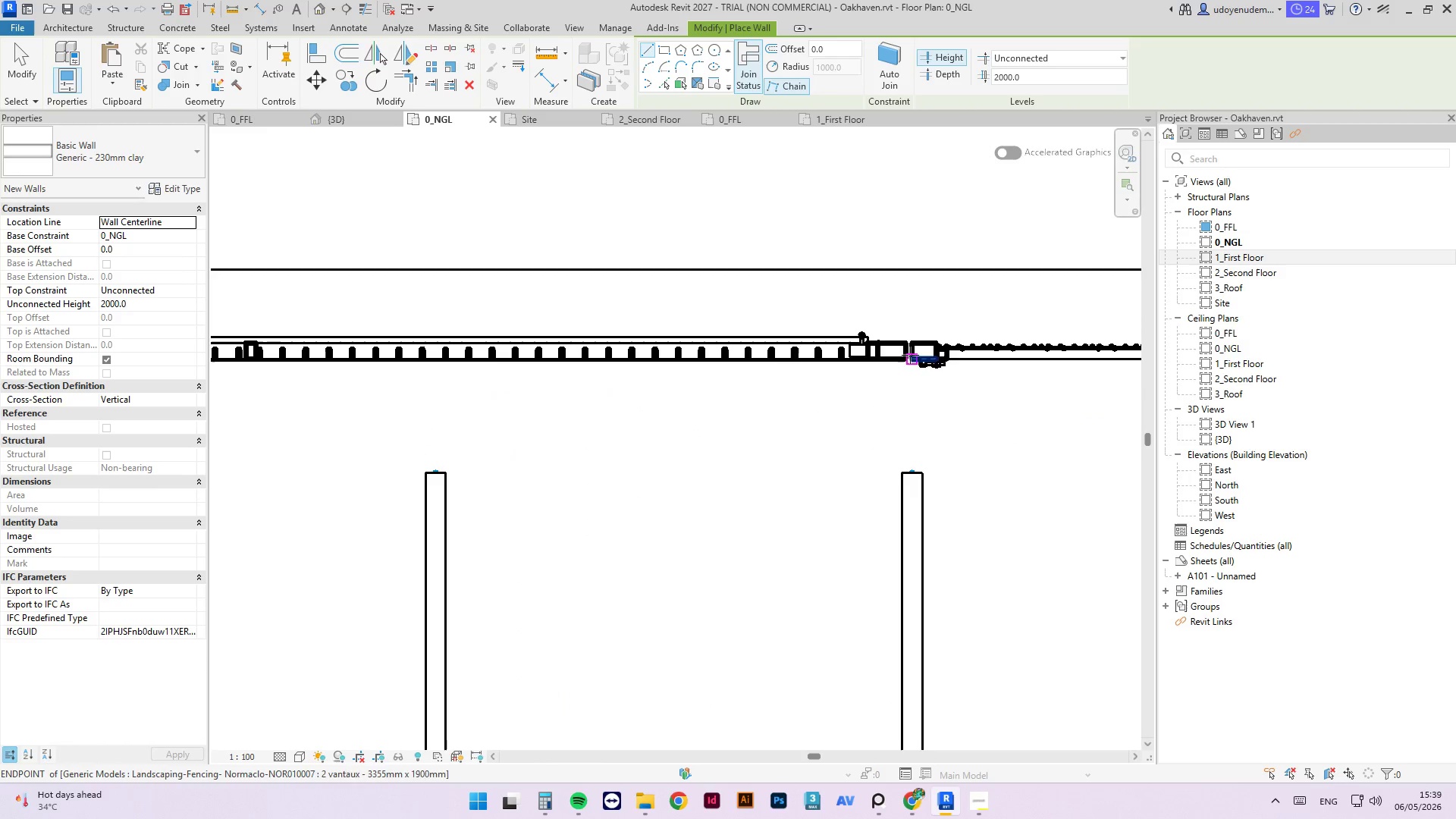 
left_click([902, 353])
 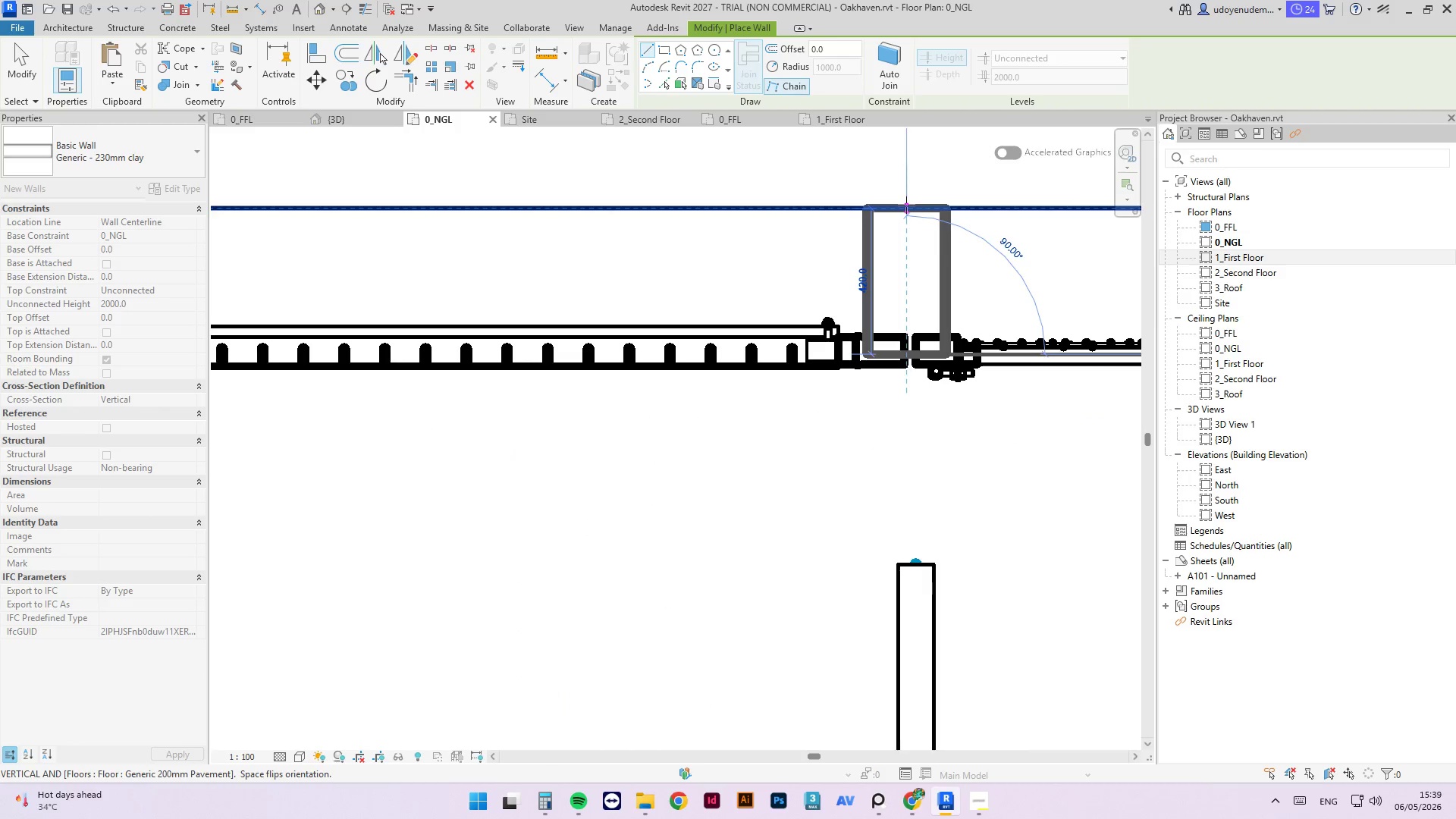 
scroll: coordinate [907, 351], scroll_direction: up, amount: 4.0
 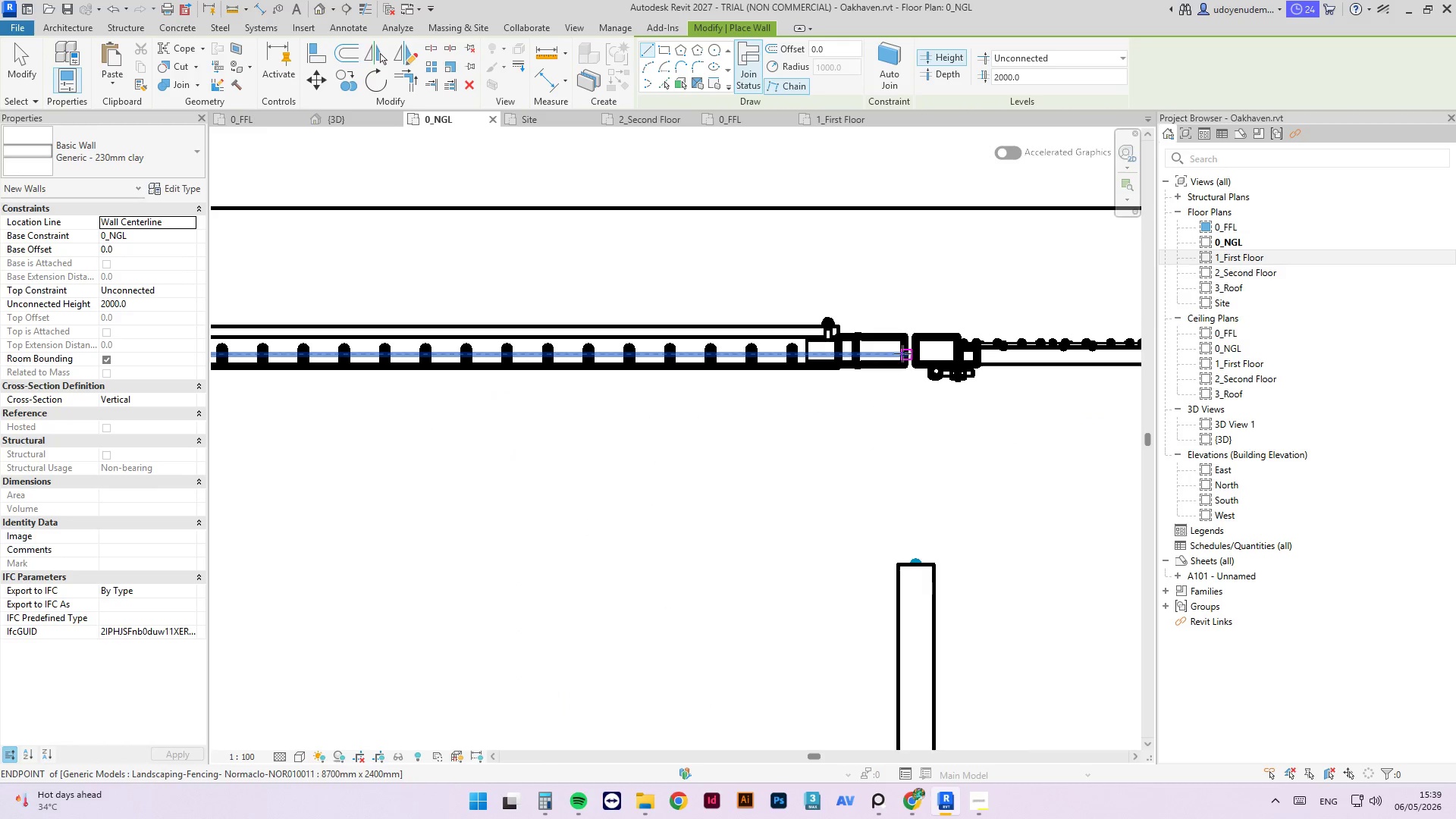 
left_click([906, 212])
 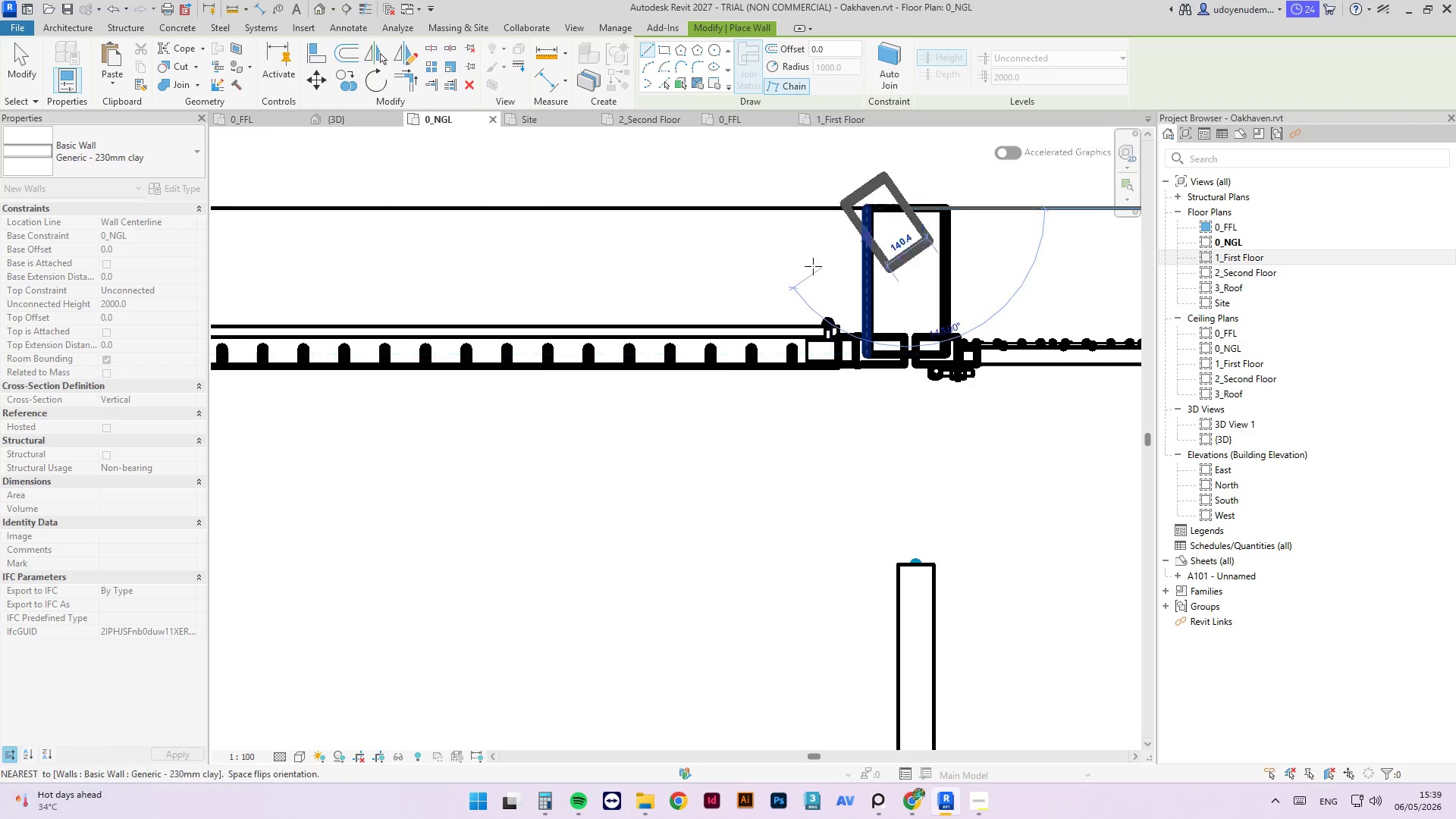 
key(Escape)
 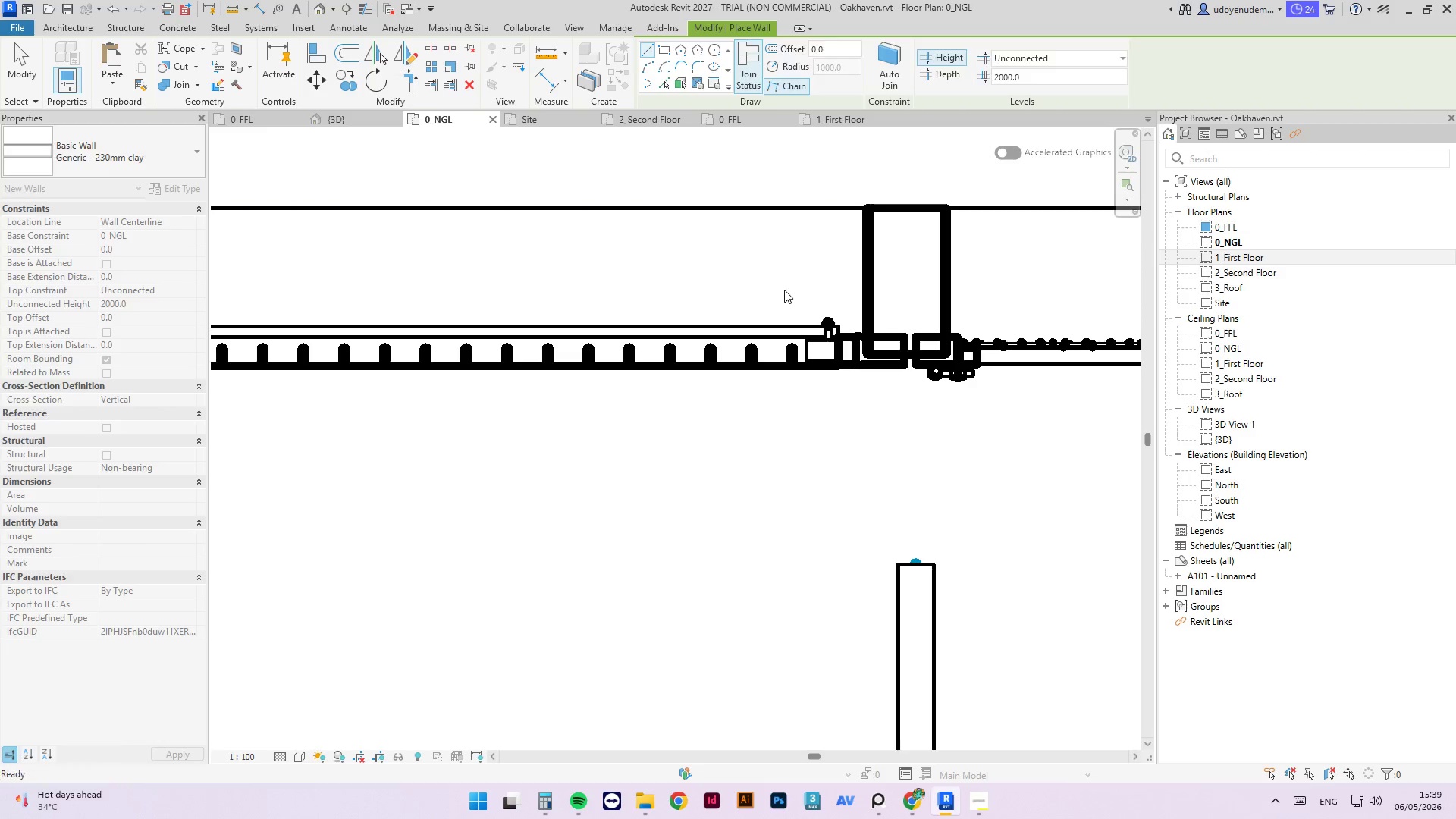 
key(Escape)
 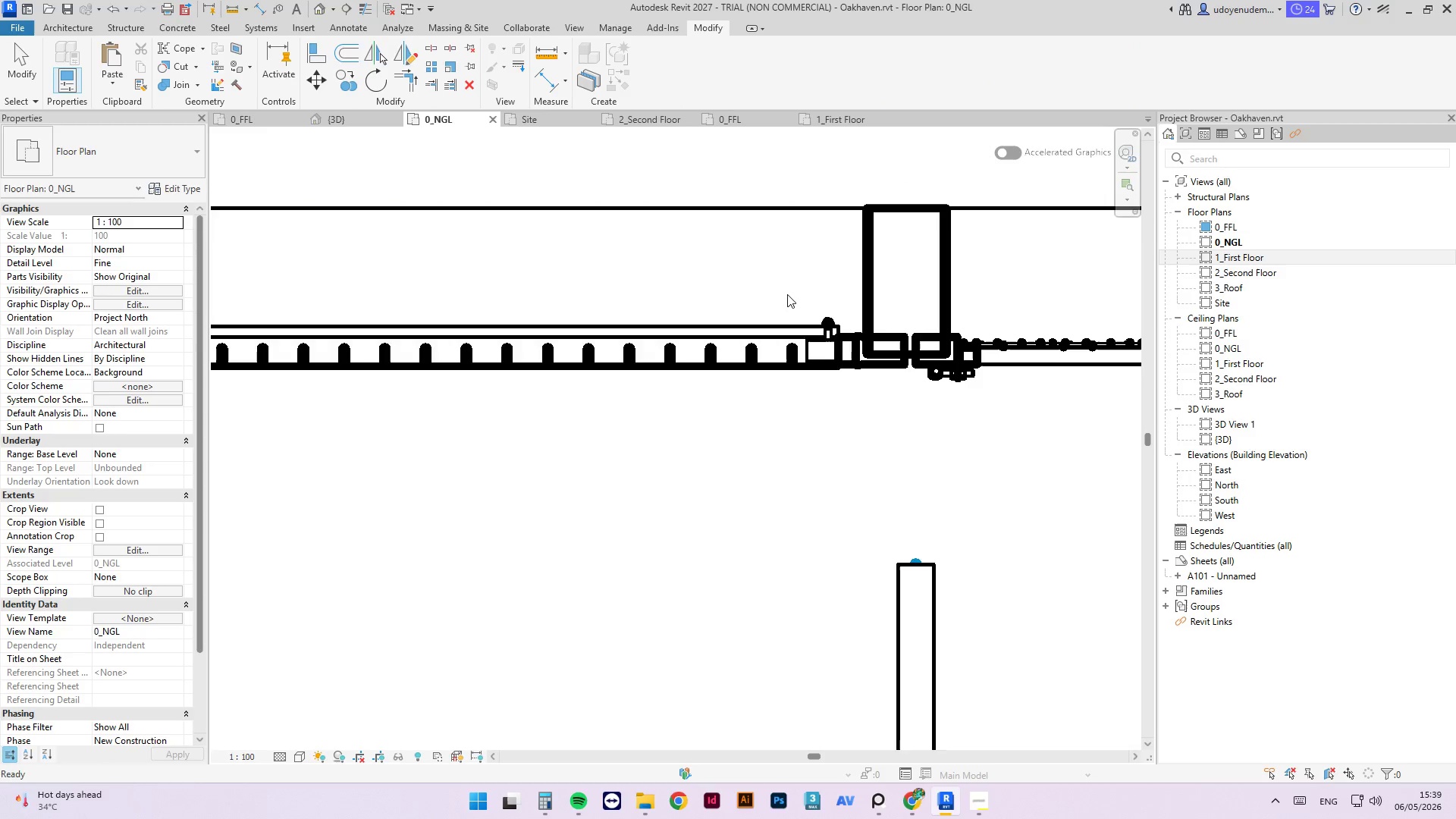 
key(Escape)
 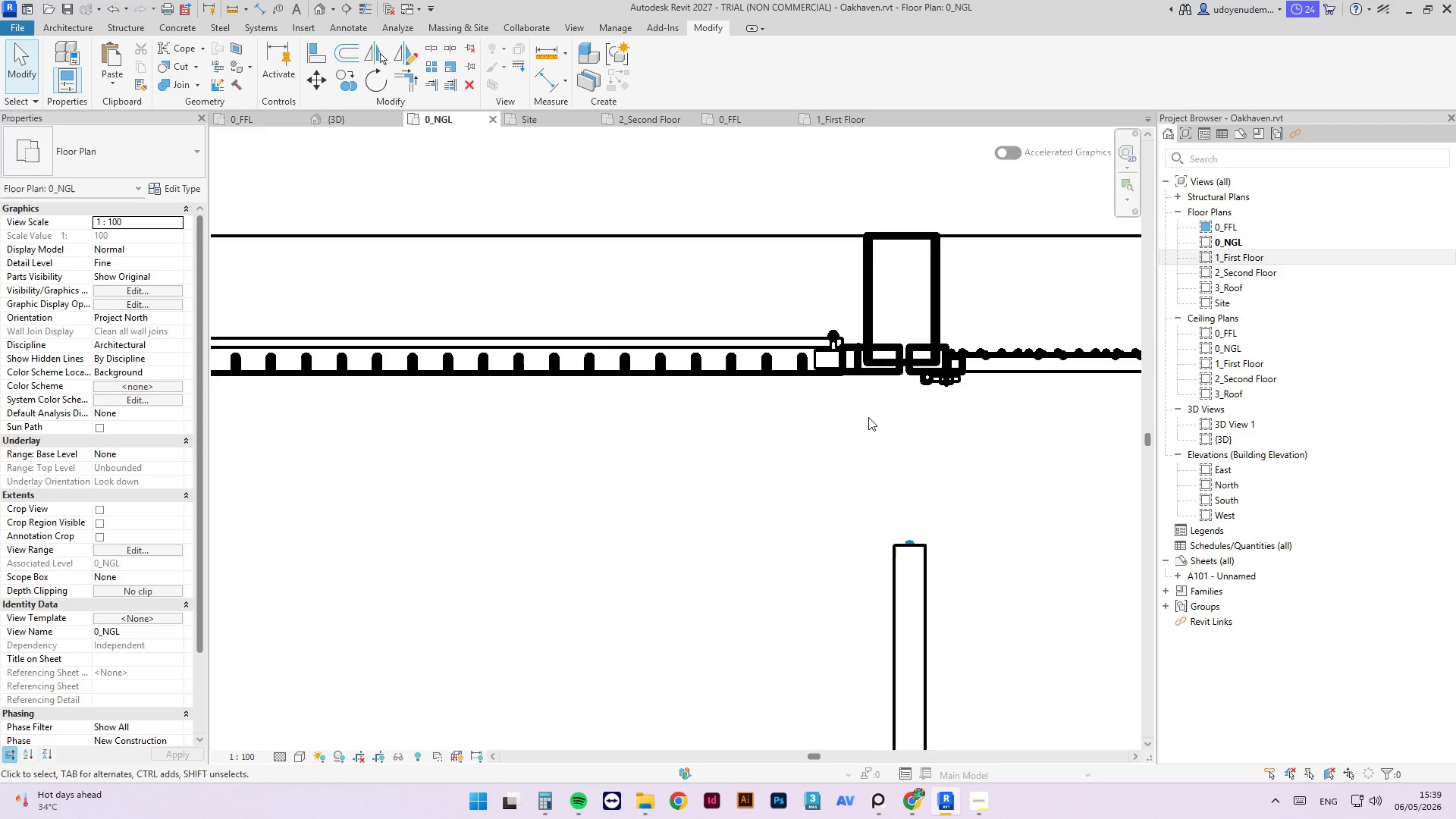 
left_click([849, 388])
 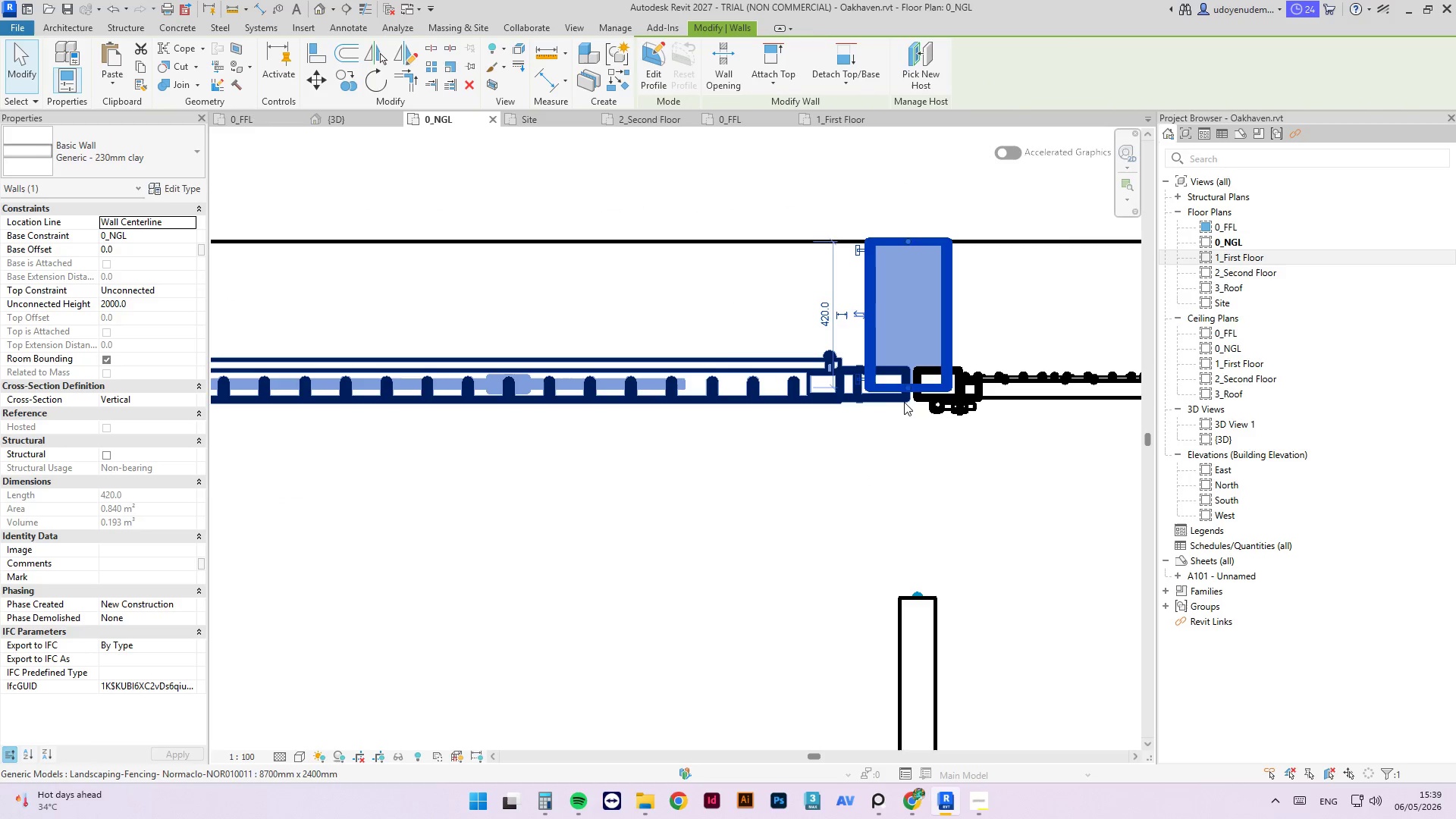 
scroll: coordinate [865, 373], scroll_direction: none, amount: 0.0
 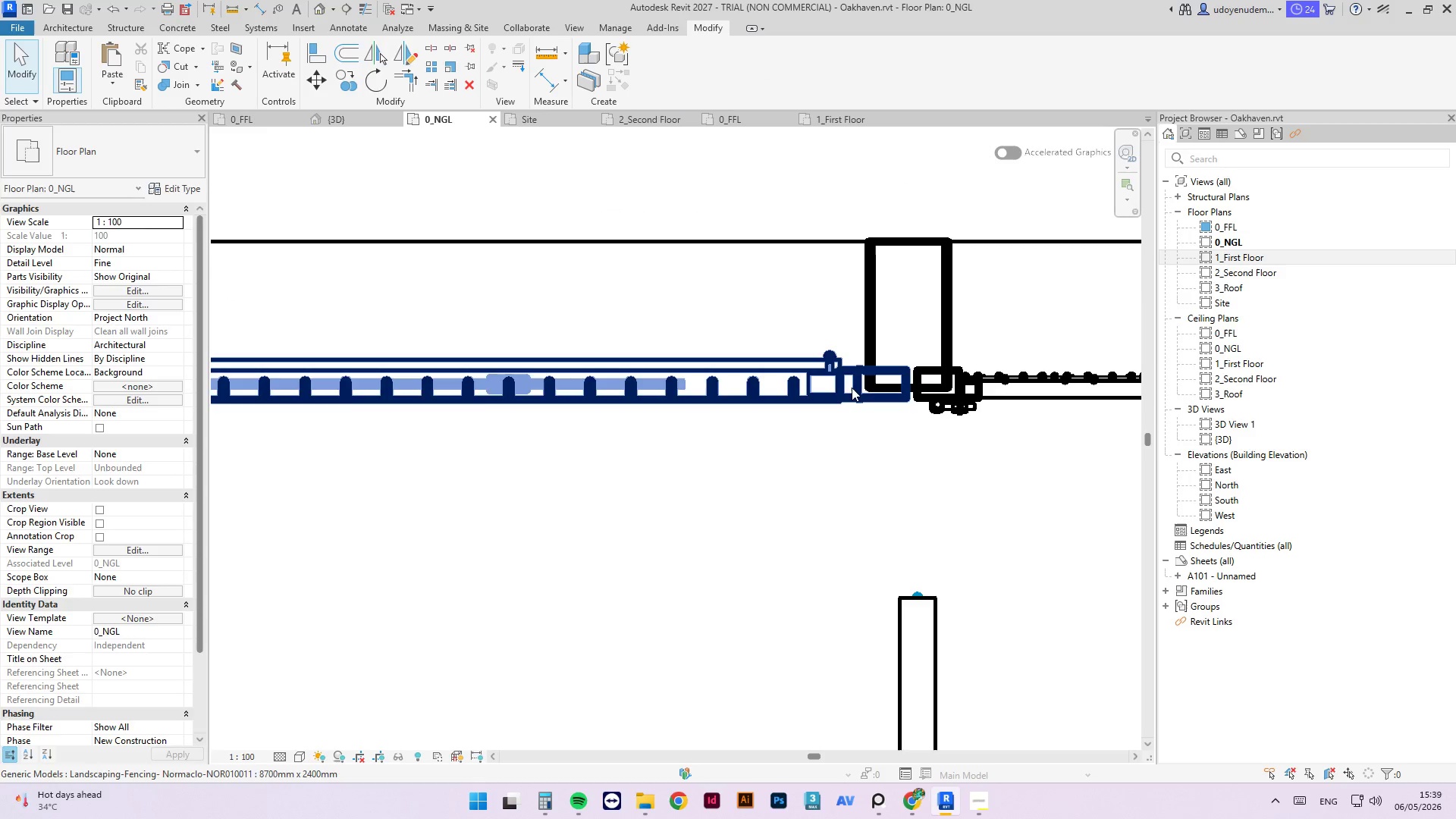 
scroll: coordinate [927, 378], scroll_direction: down, amount: 10.0
 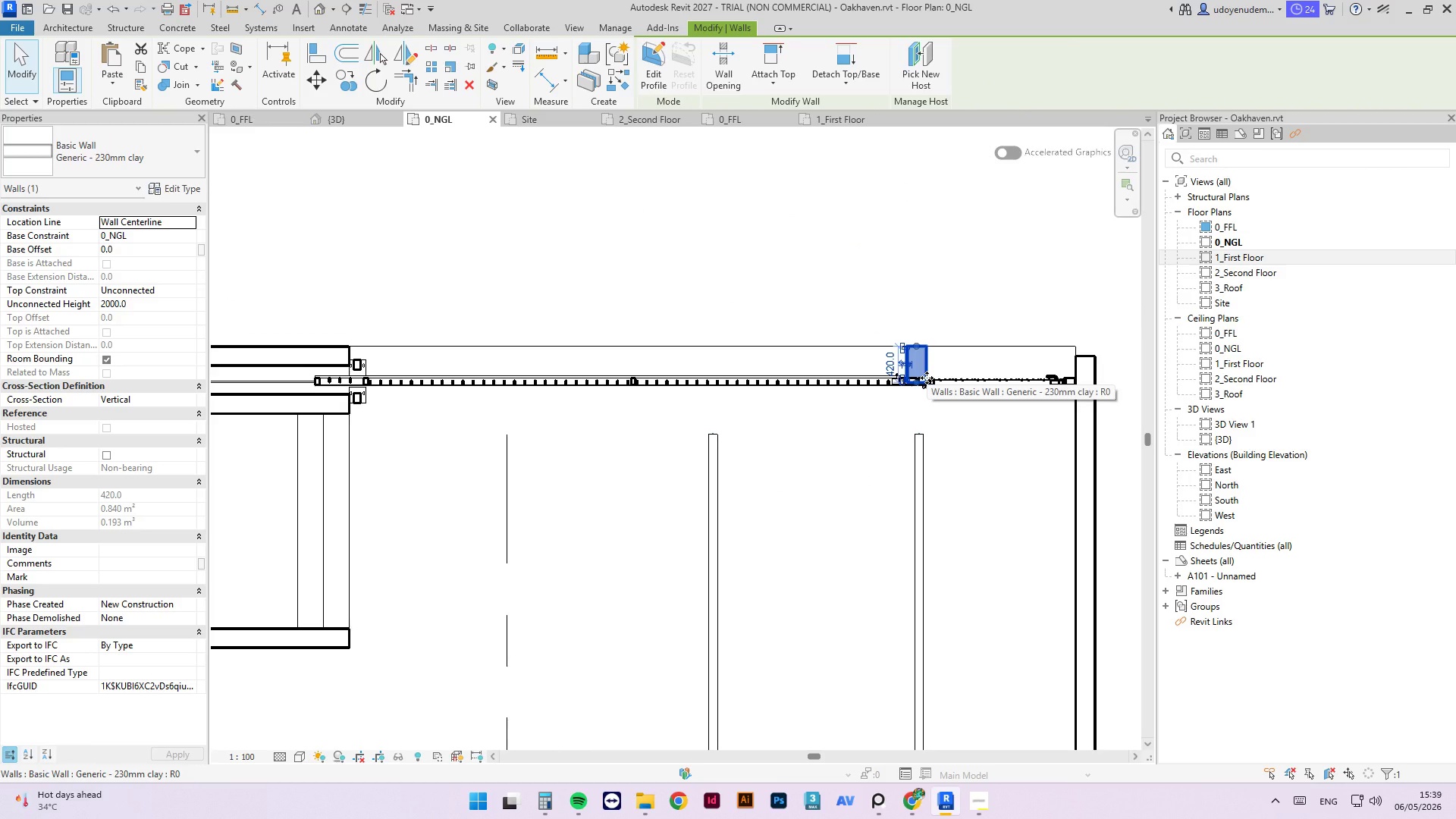 
type(al)
 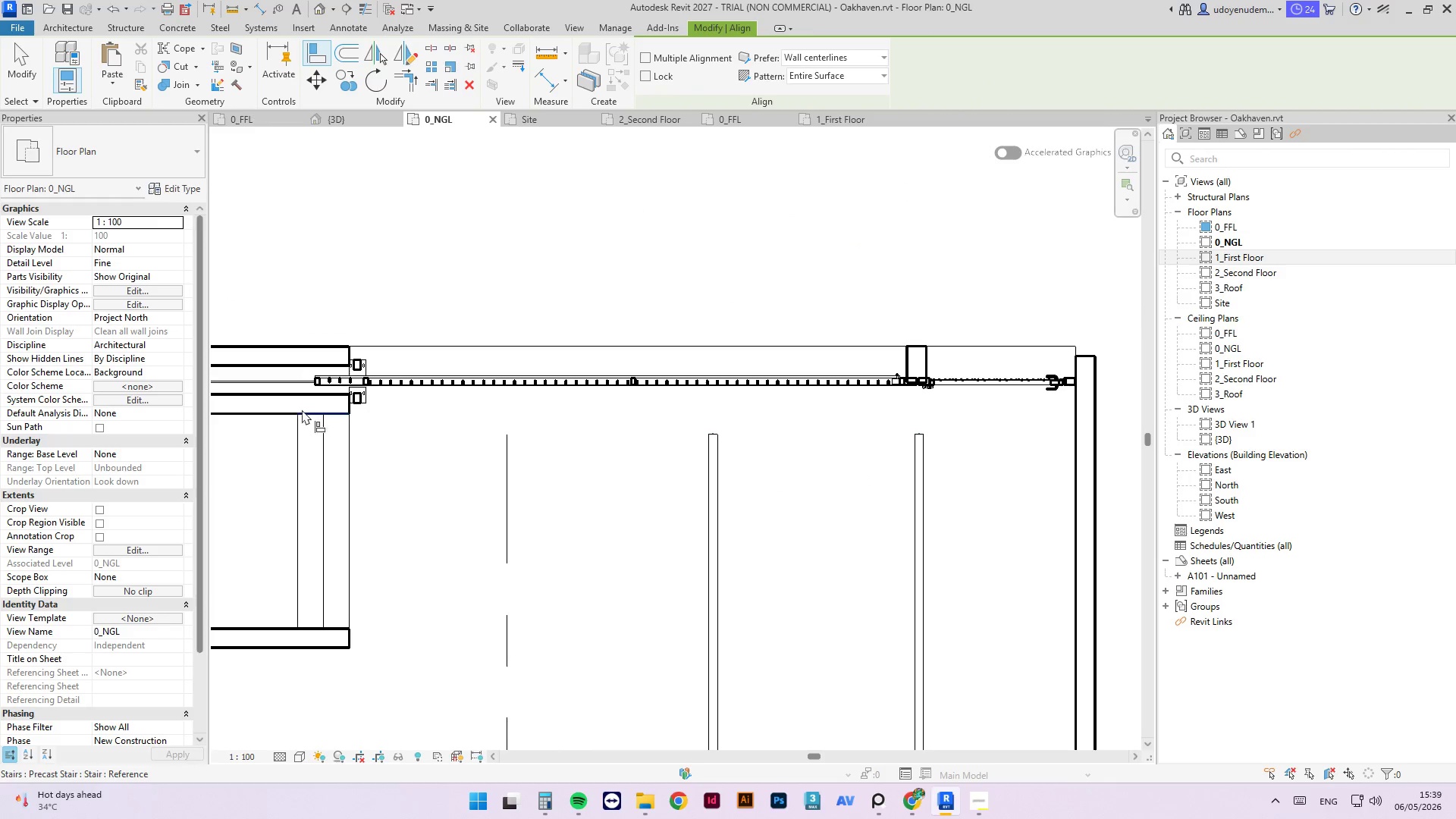 
key(Tab)
 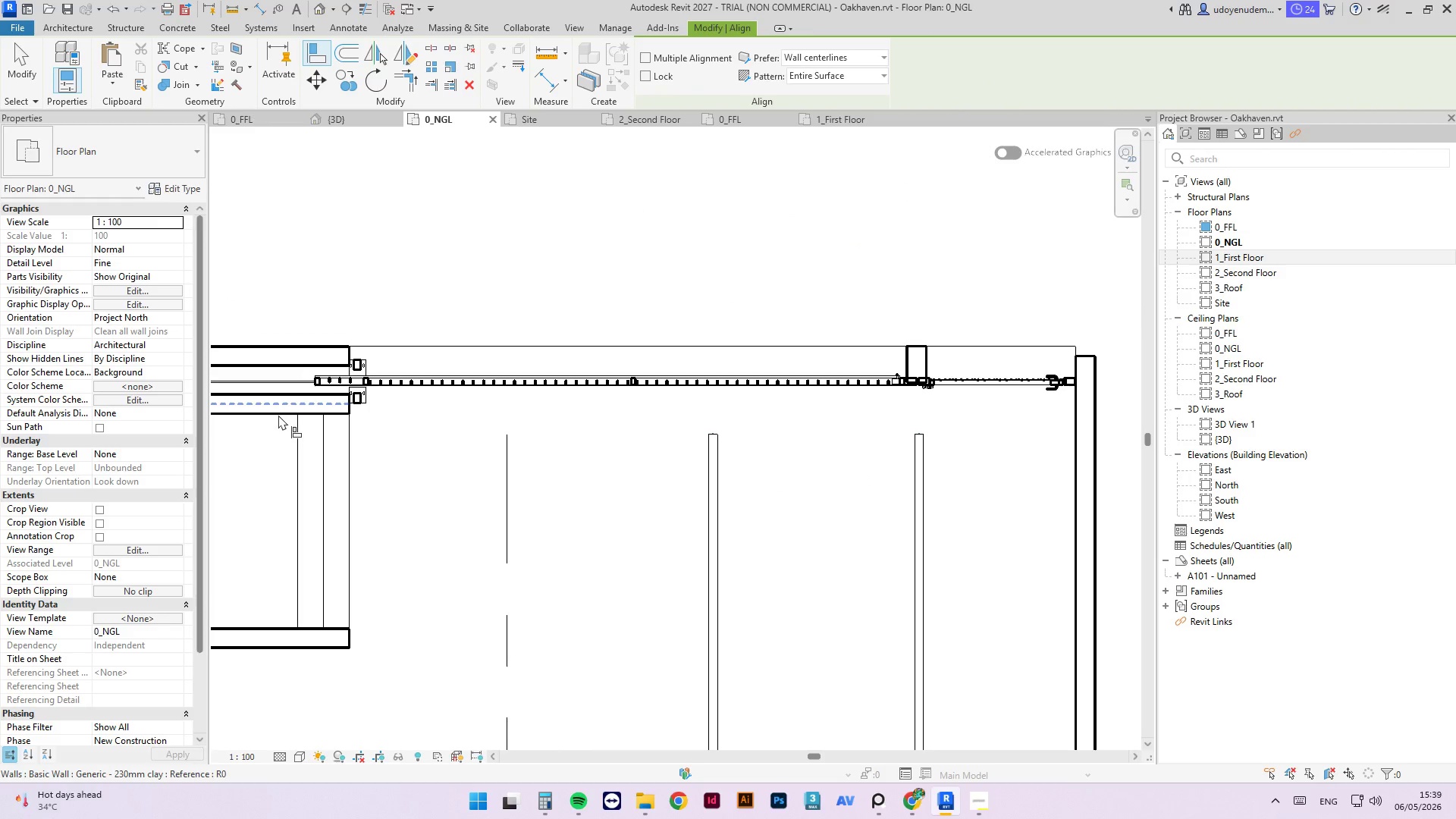 
key(Tab)
 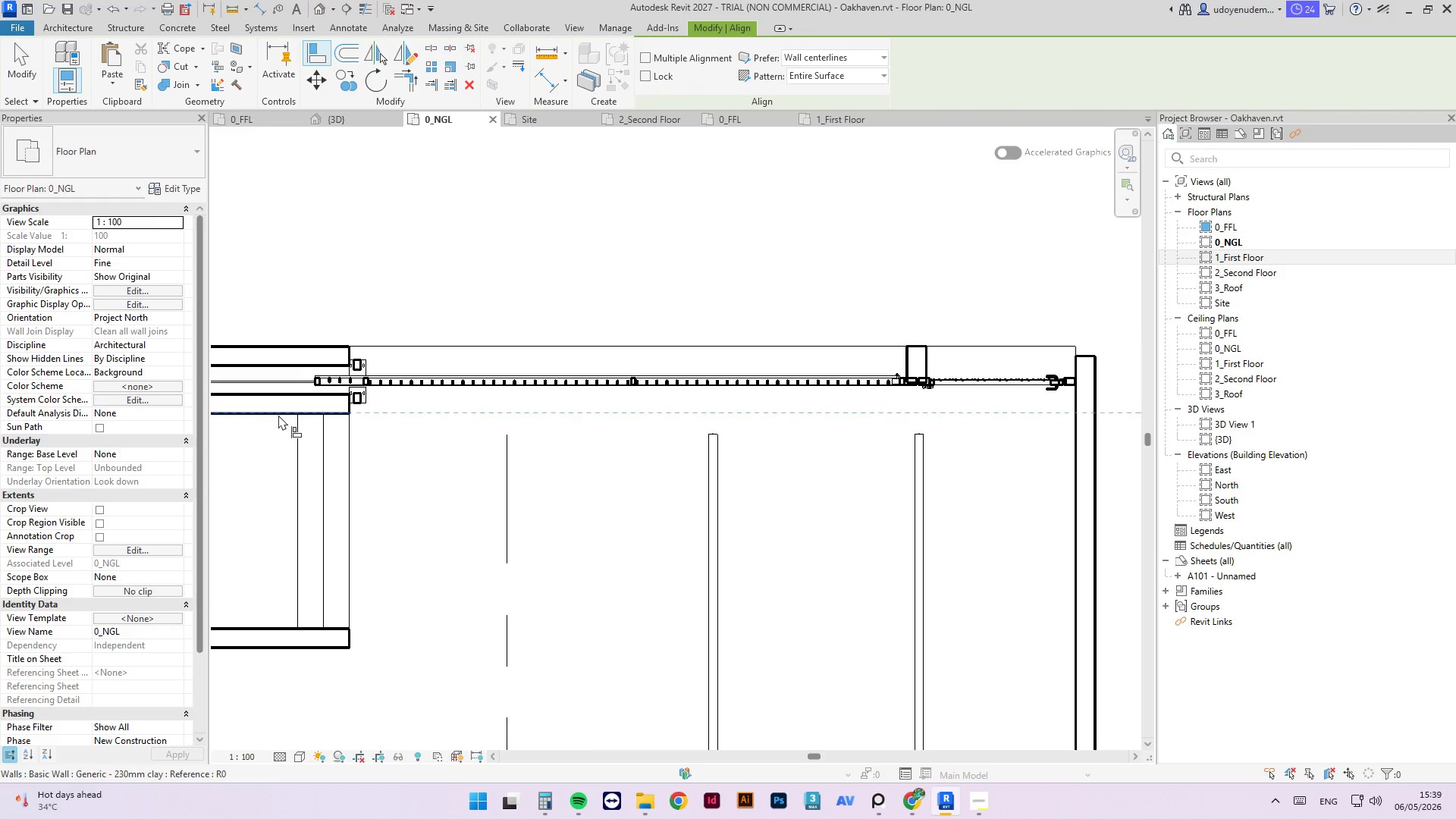 
left_click([278, 415])
 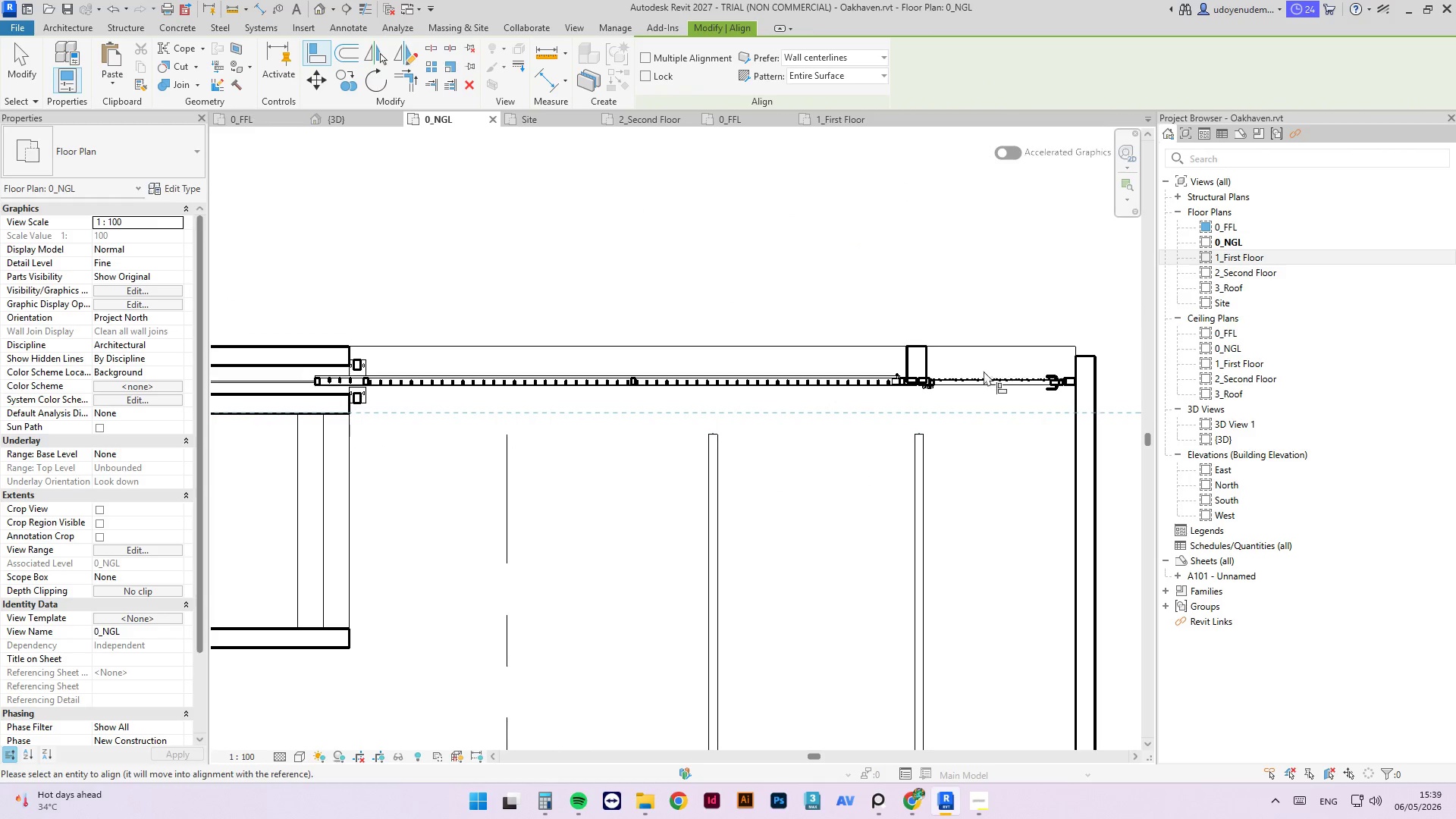 
scroll: coordinate [907, 384], scroll_direction: up, amount: 13.0
 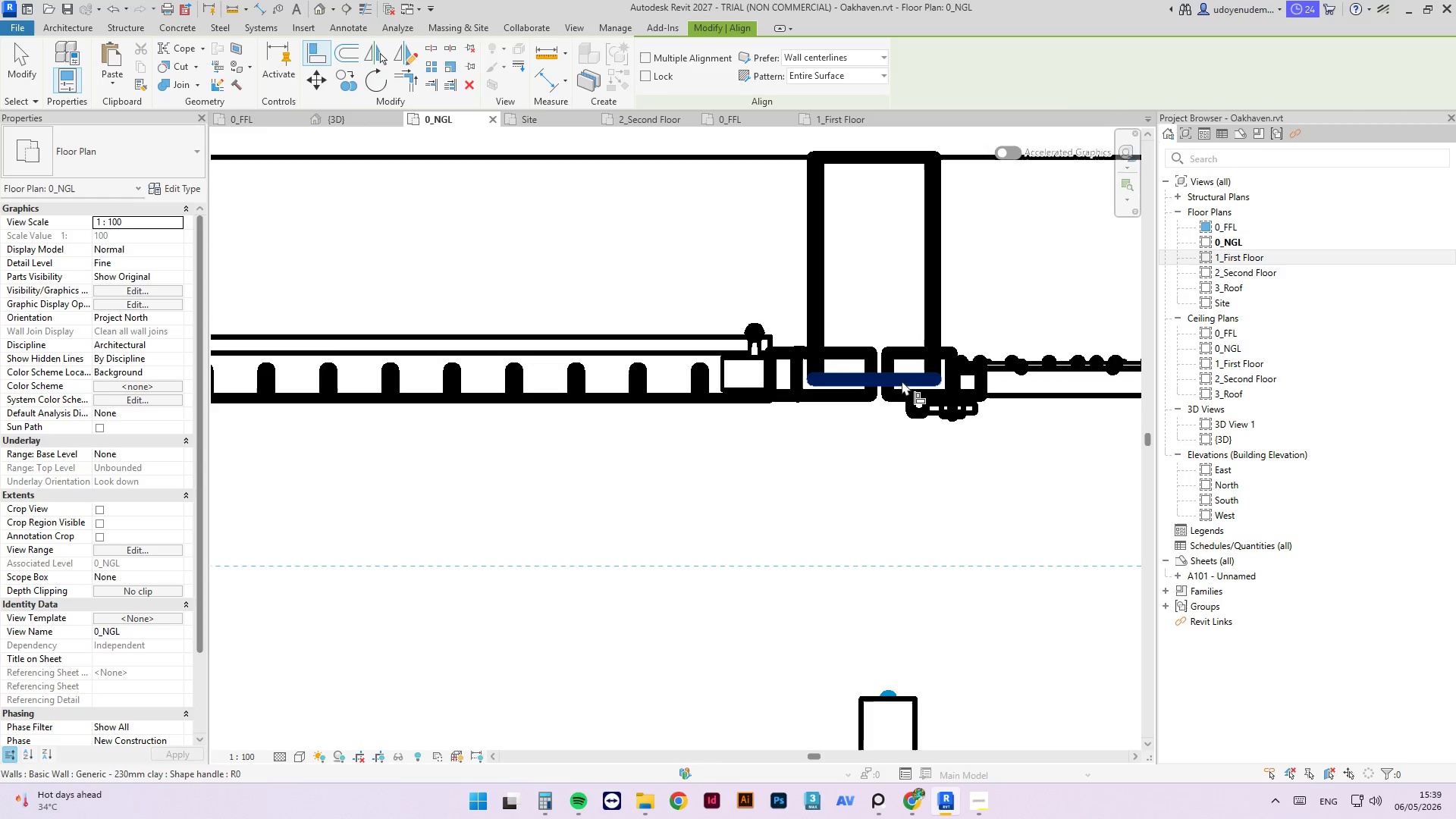 
left_click([902, 382])
 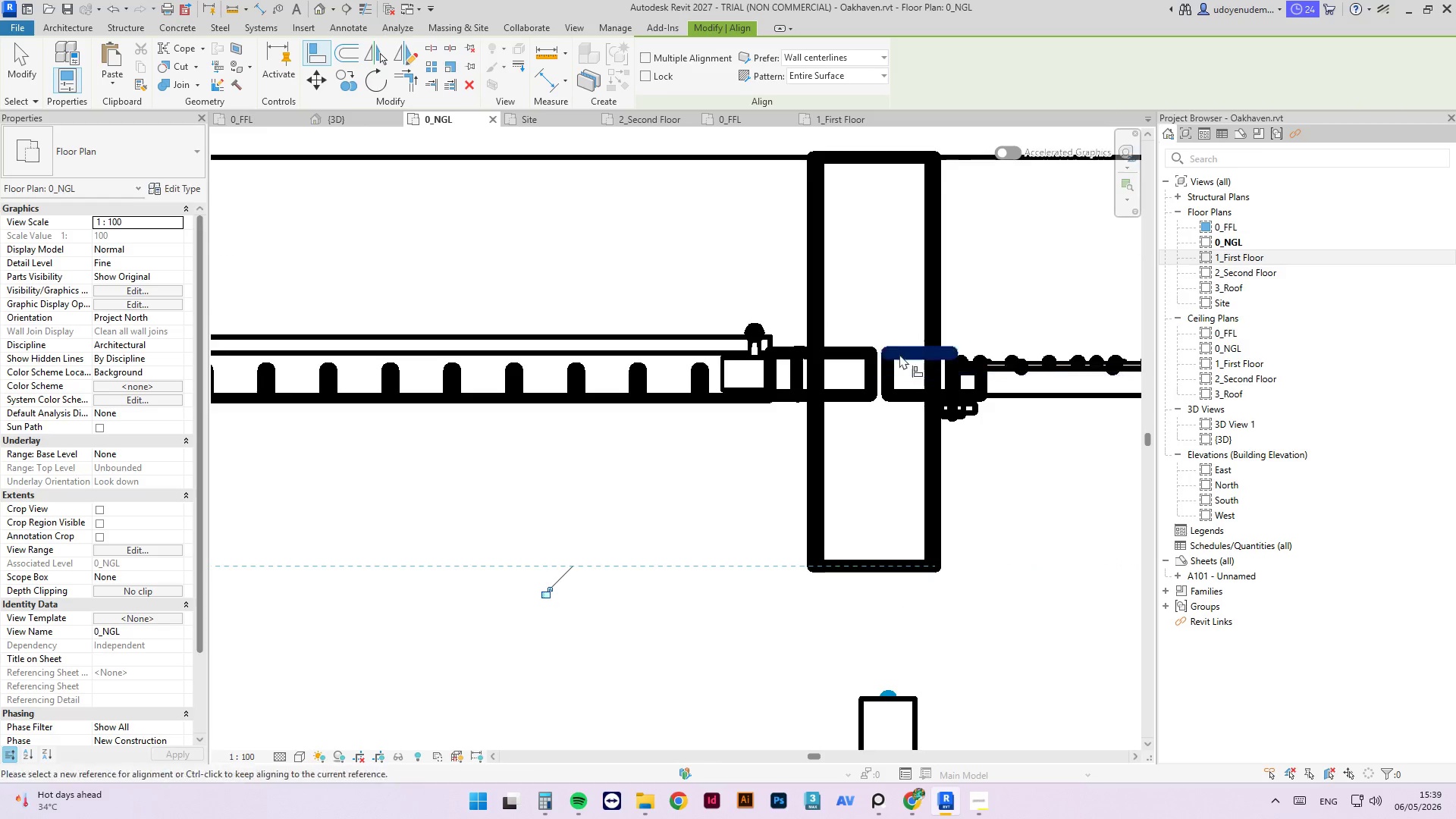 
key(Escape)
 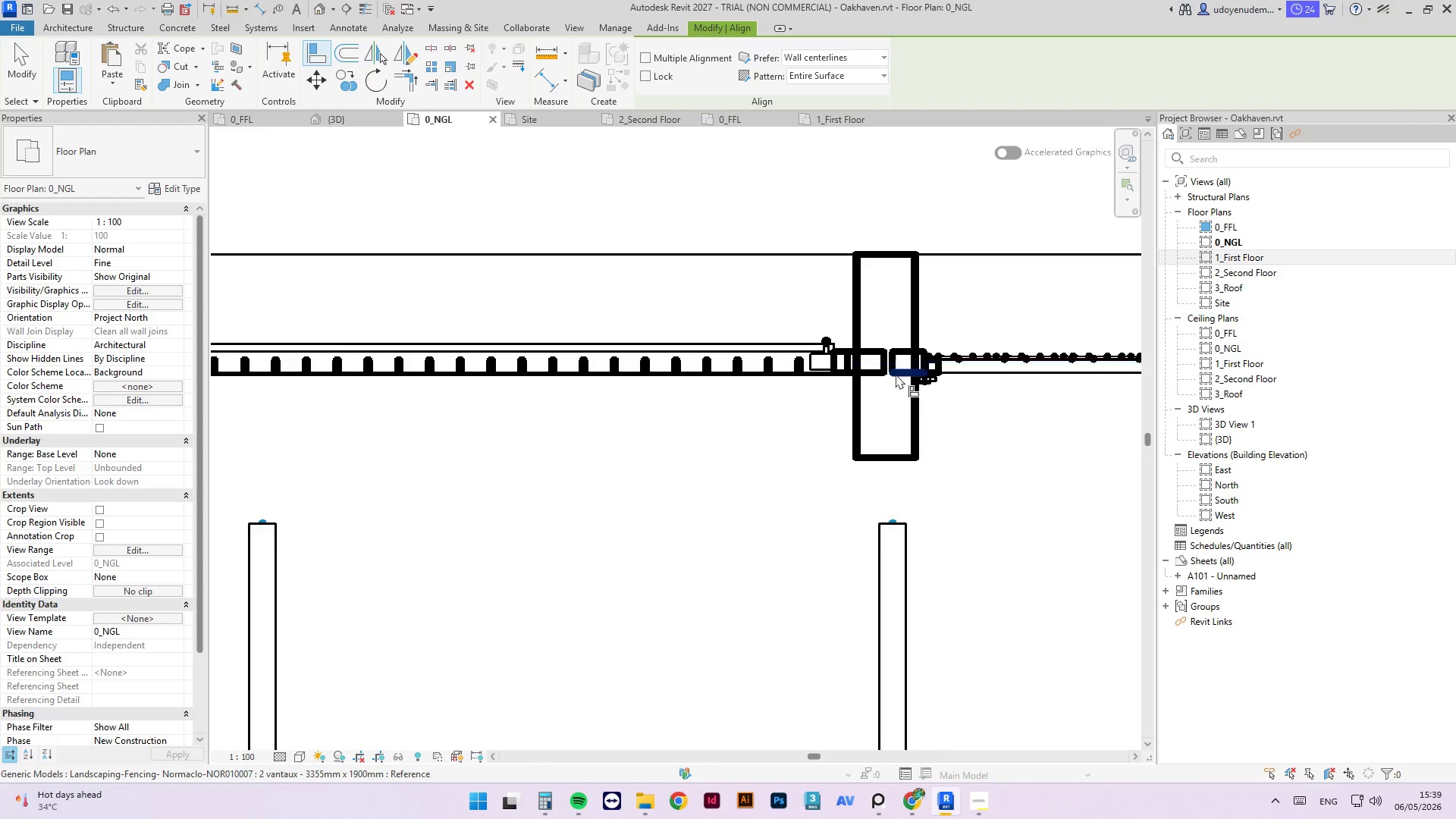 
key(Escape)
 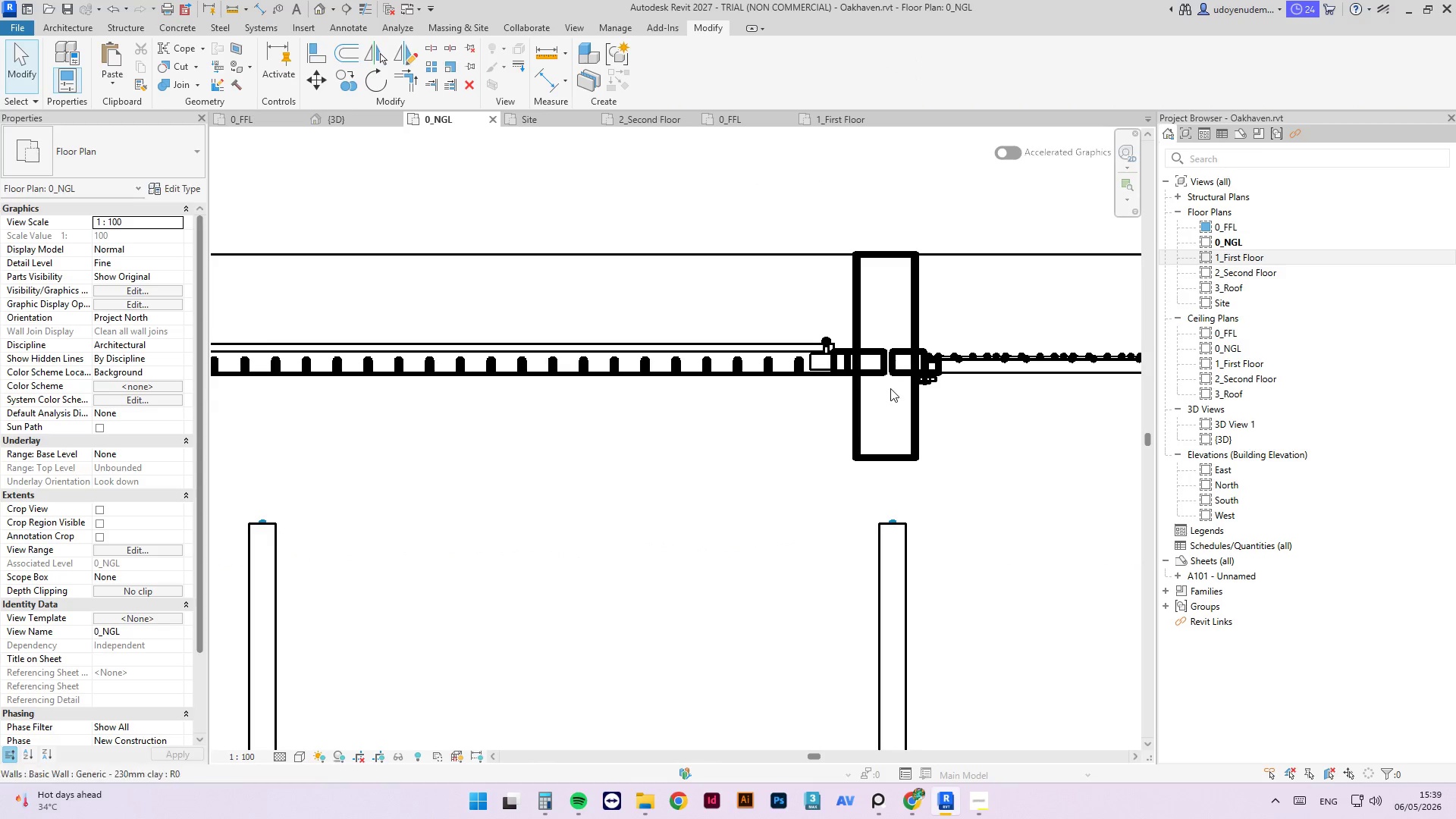 
key(Escape)
 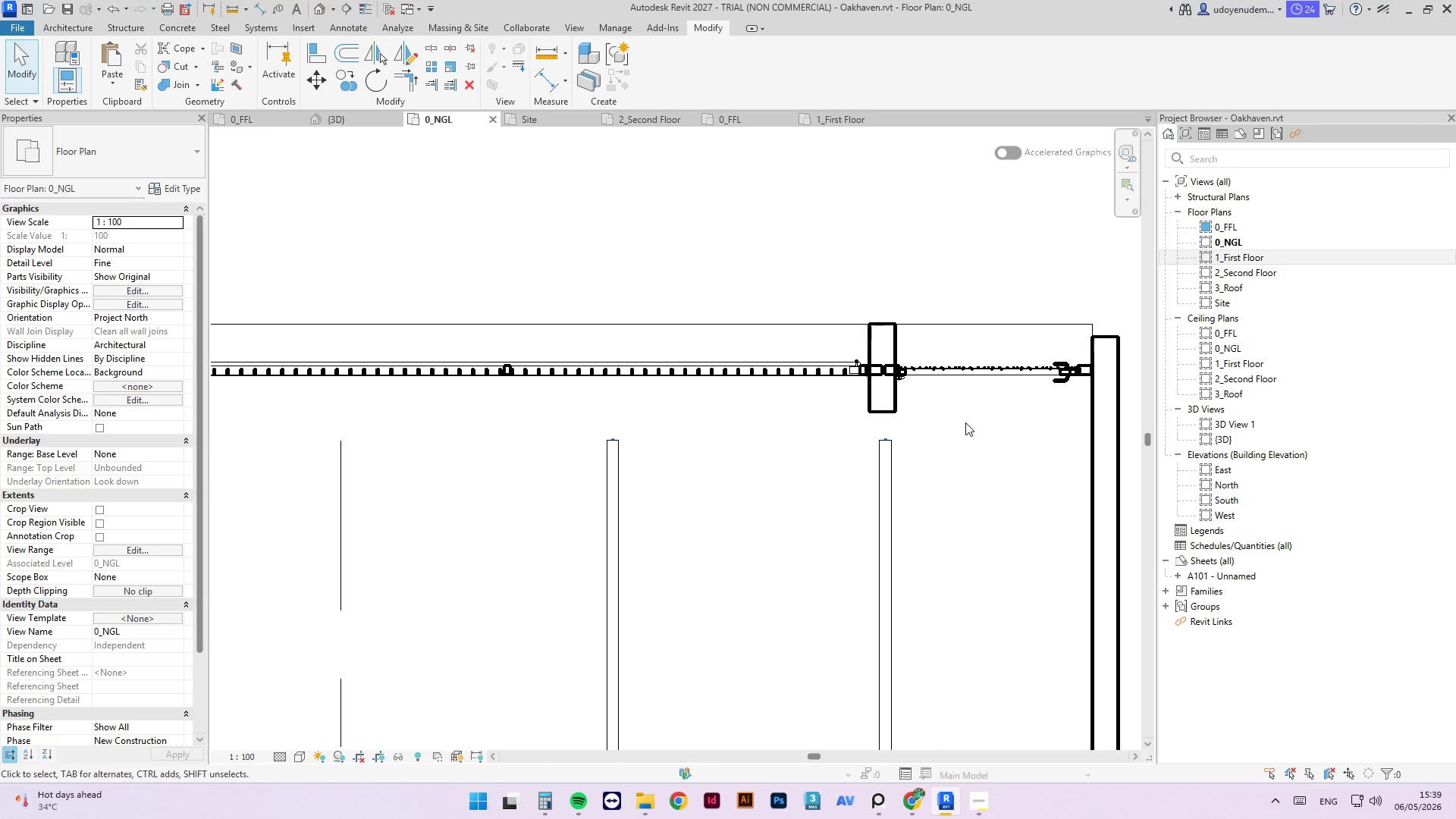 
scroll: coordinate [879, 376], scroll_direction: down, amount: 11.0
 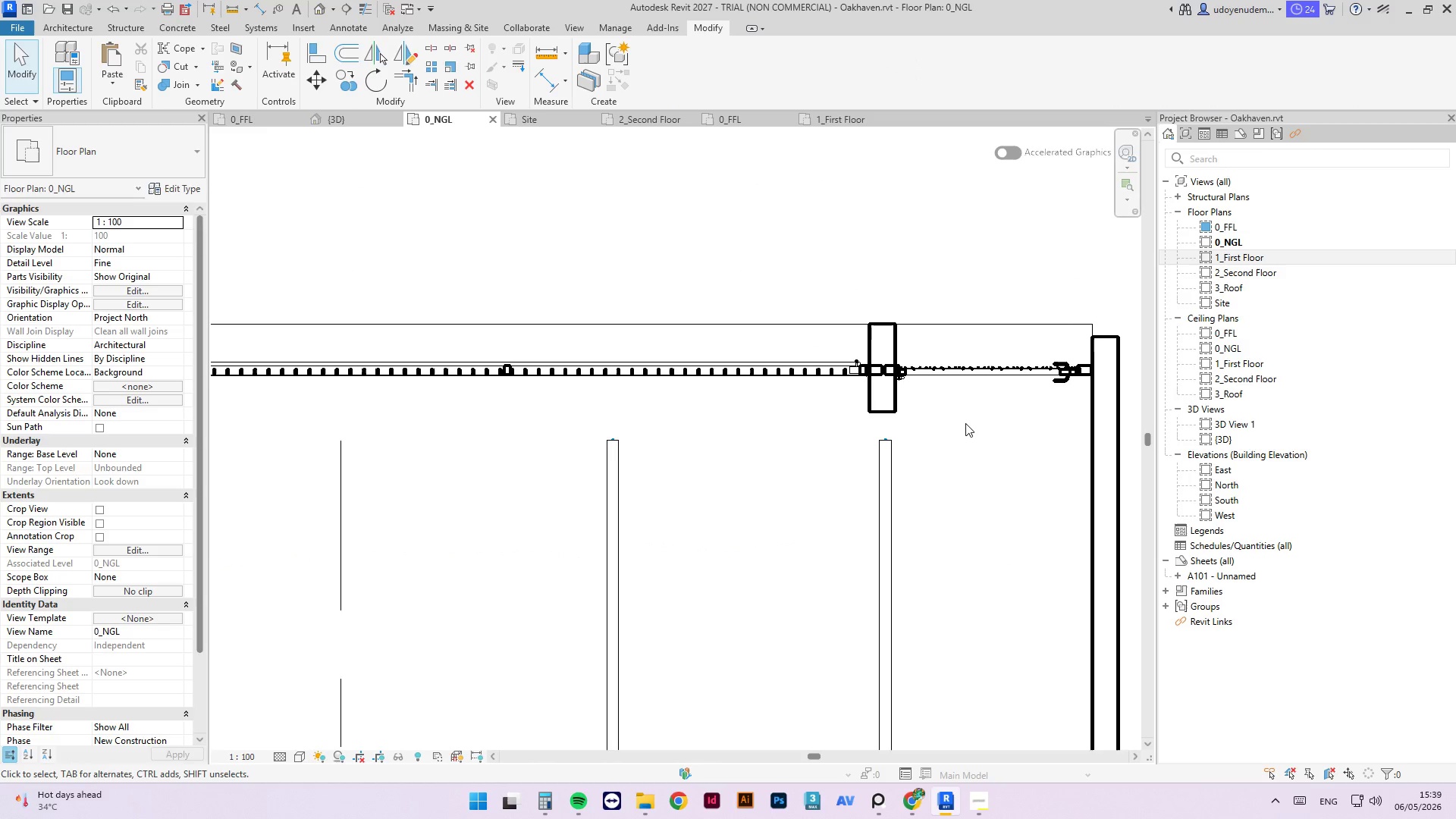 
left_click([966, 422])
 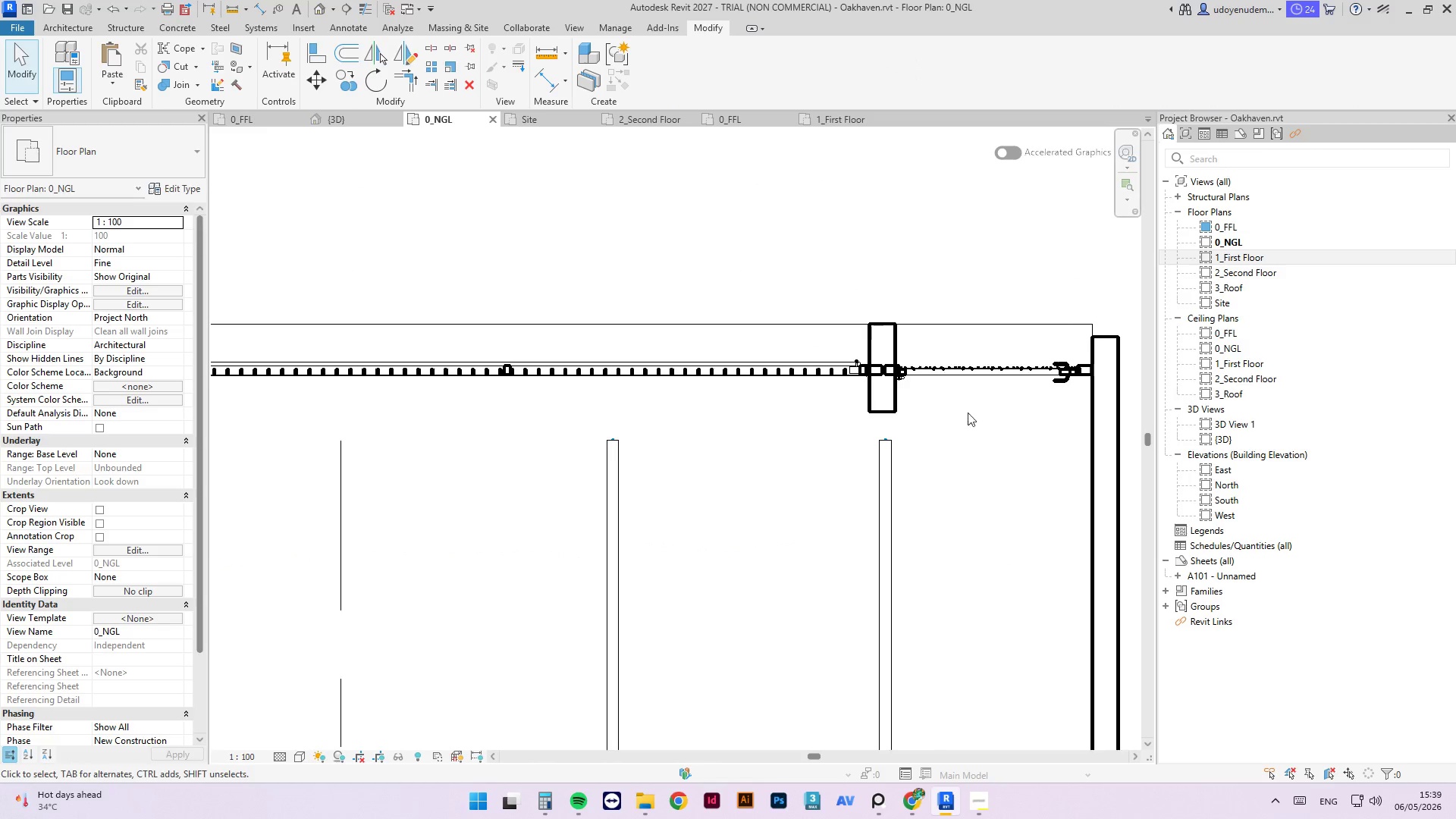 
key(Escape)
 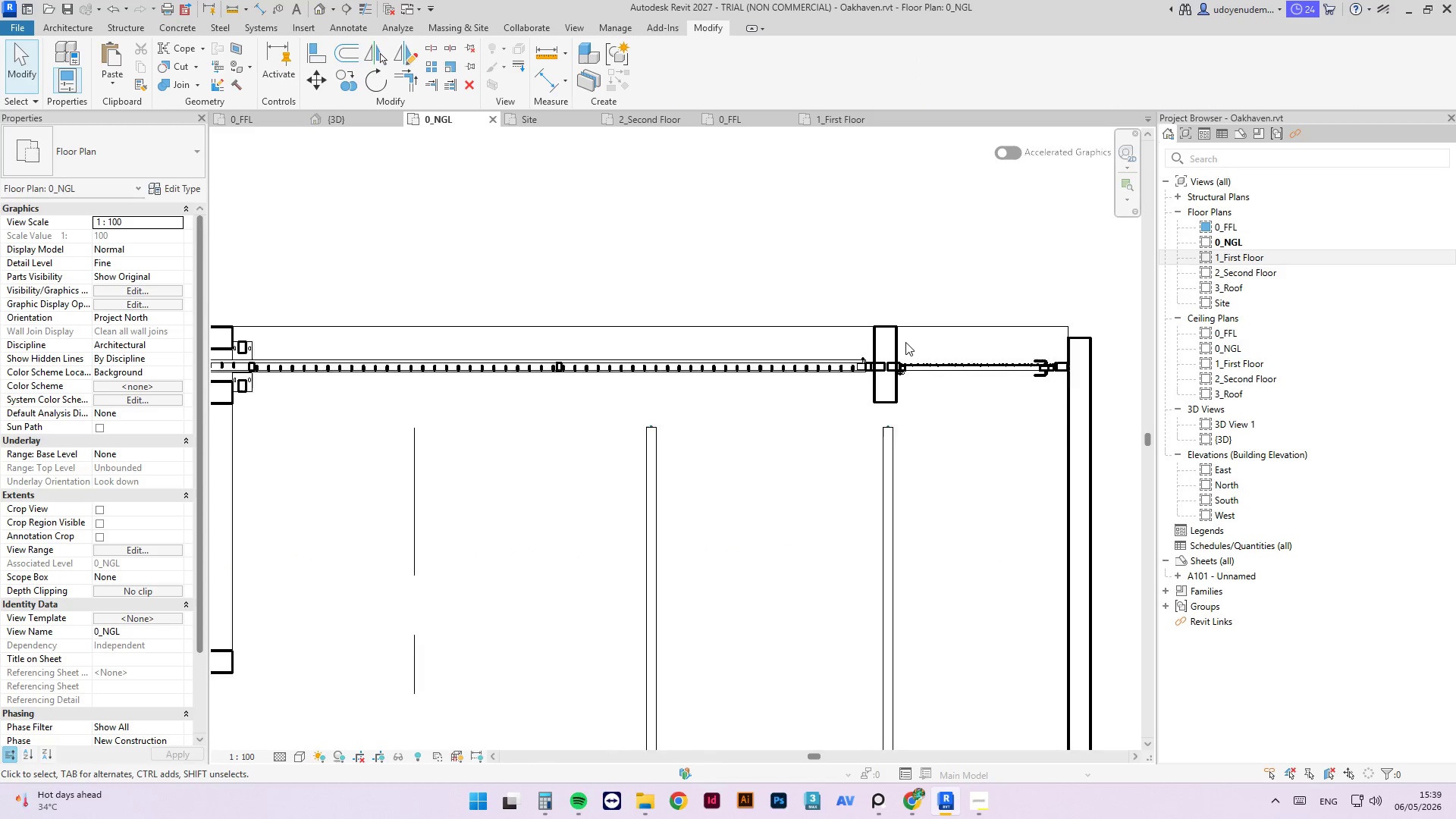 
left_click([967, 330])
 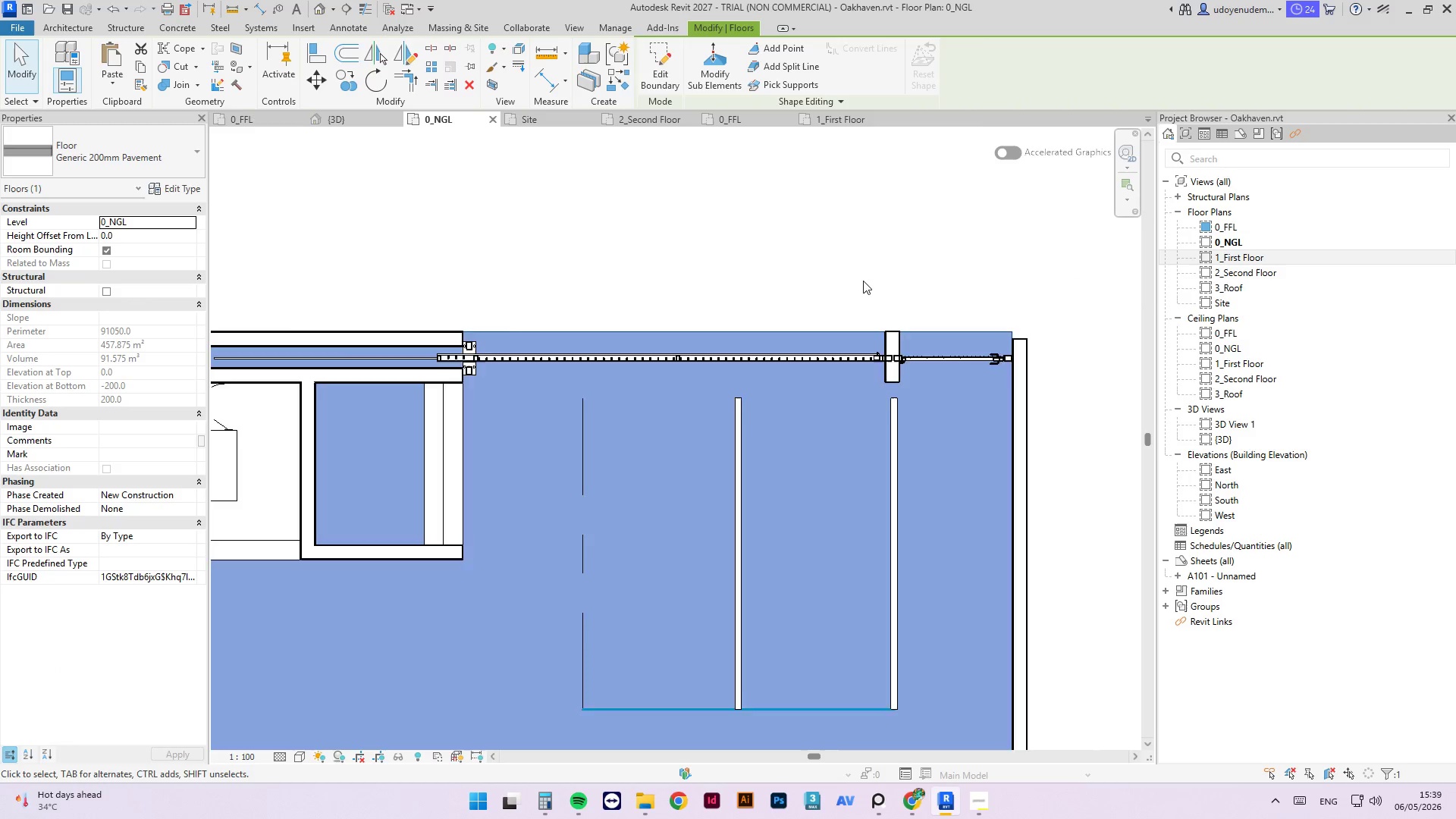 
scroll: coordinate [896, 291], scroll_direction: down, amount: 12.0
 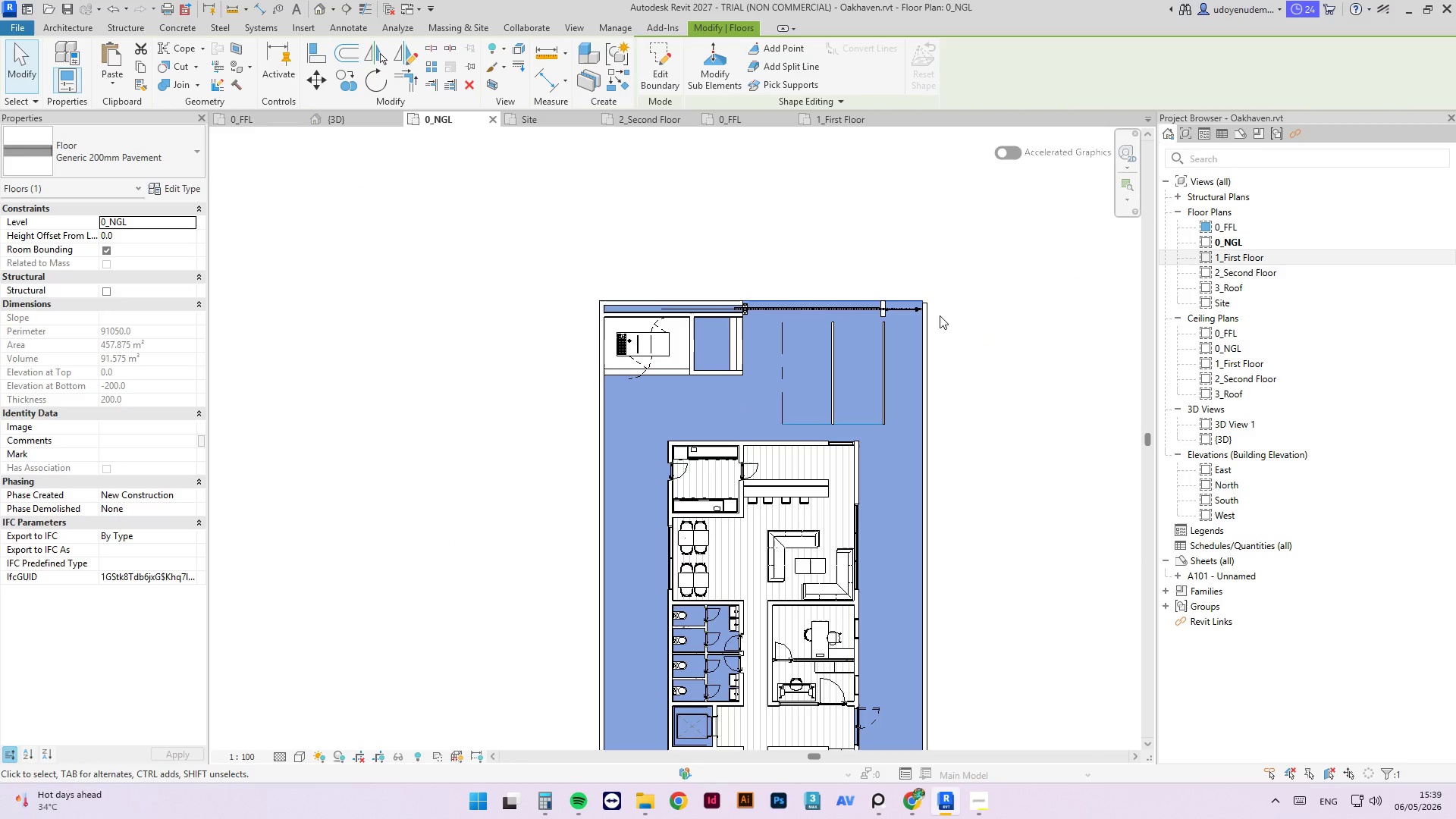 
key(Escape)
 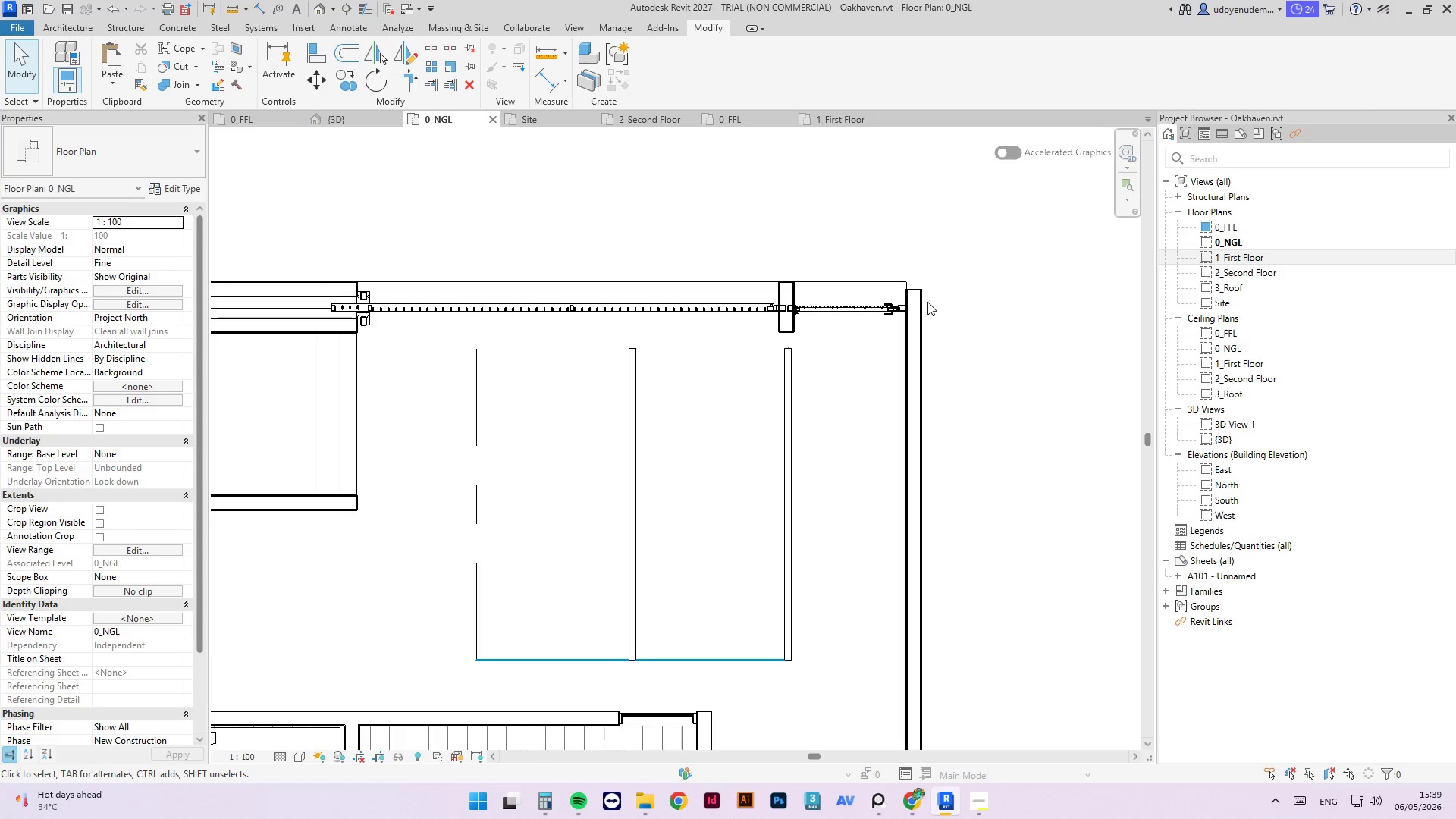 
scroll: coordinate [924, 304], scroll_direction: up, amount: 8.0
 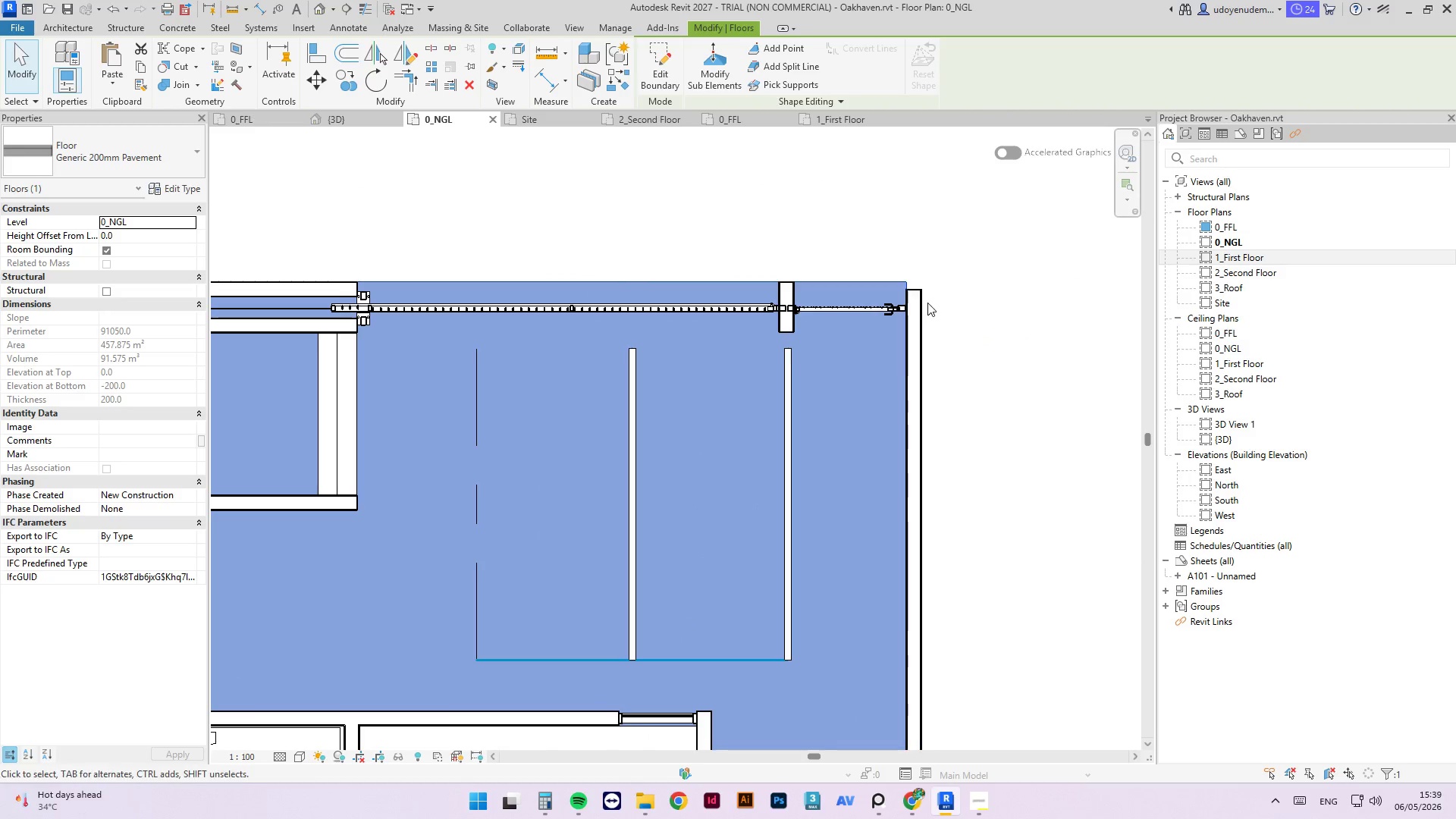 
type(al)
 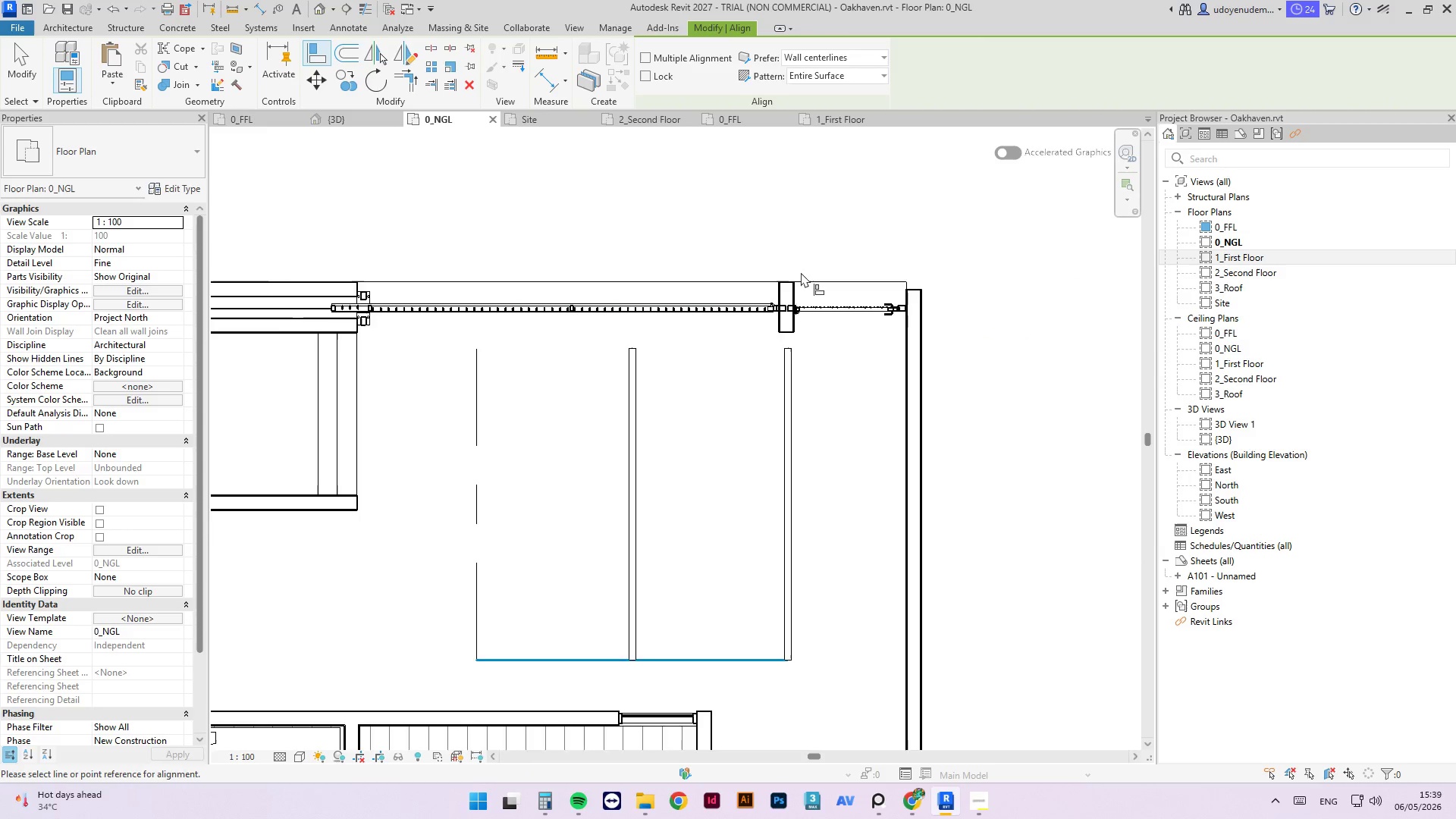 
scroll: coordinate [799, 275], scroll_direction: up, amount: 4.0
 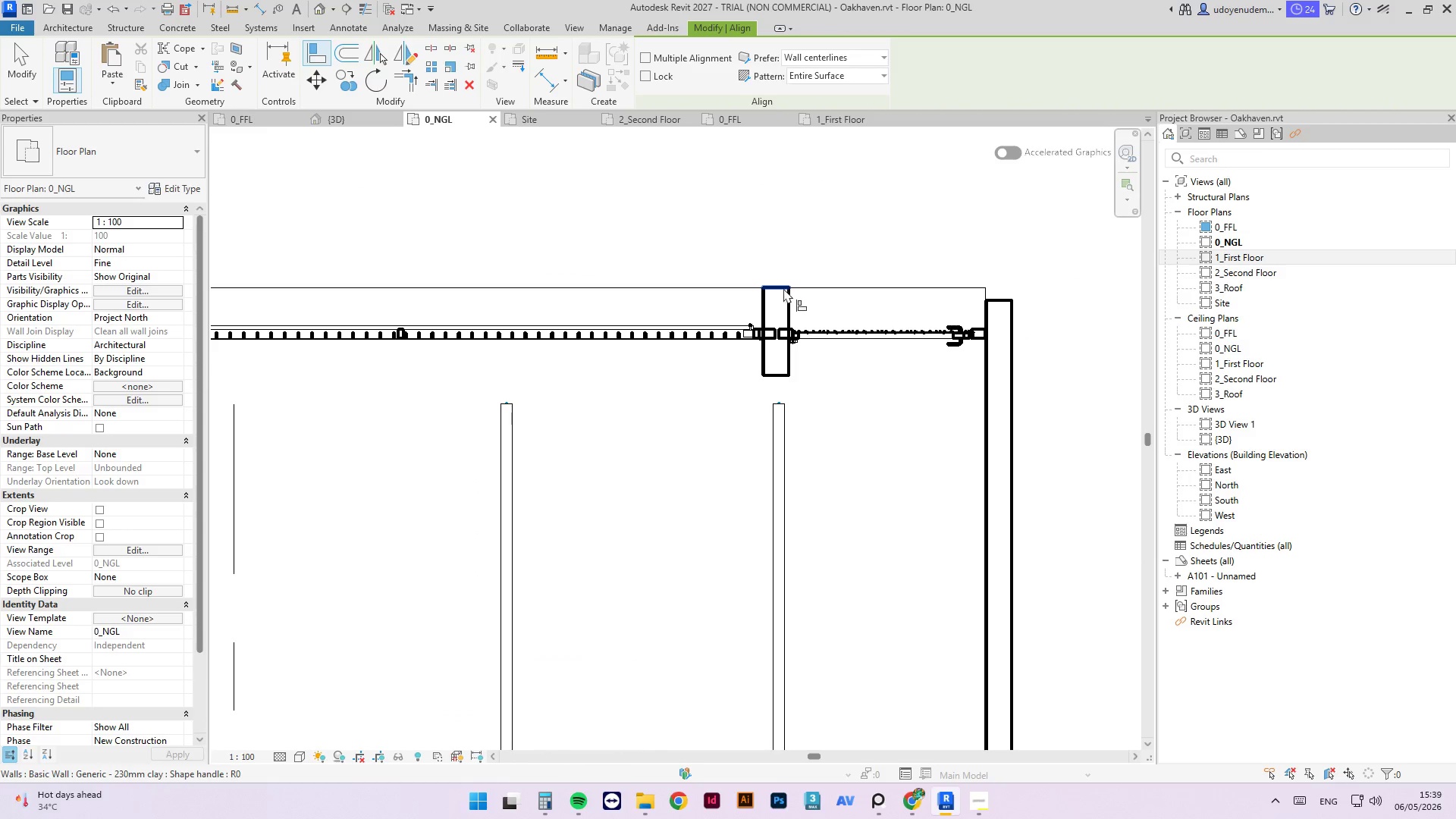 
left_click([782, 288])
 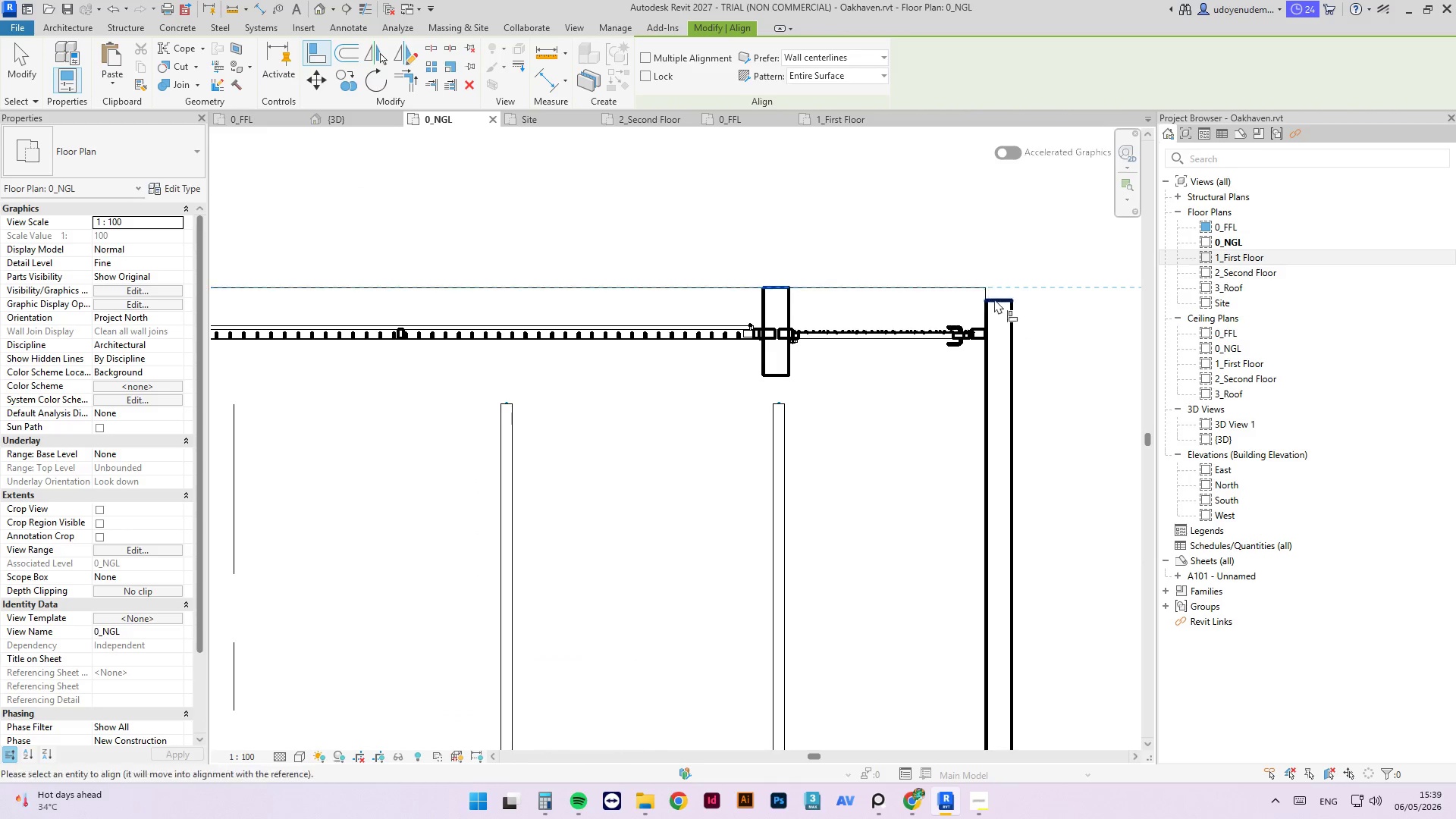 
left_click([996, 301])
 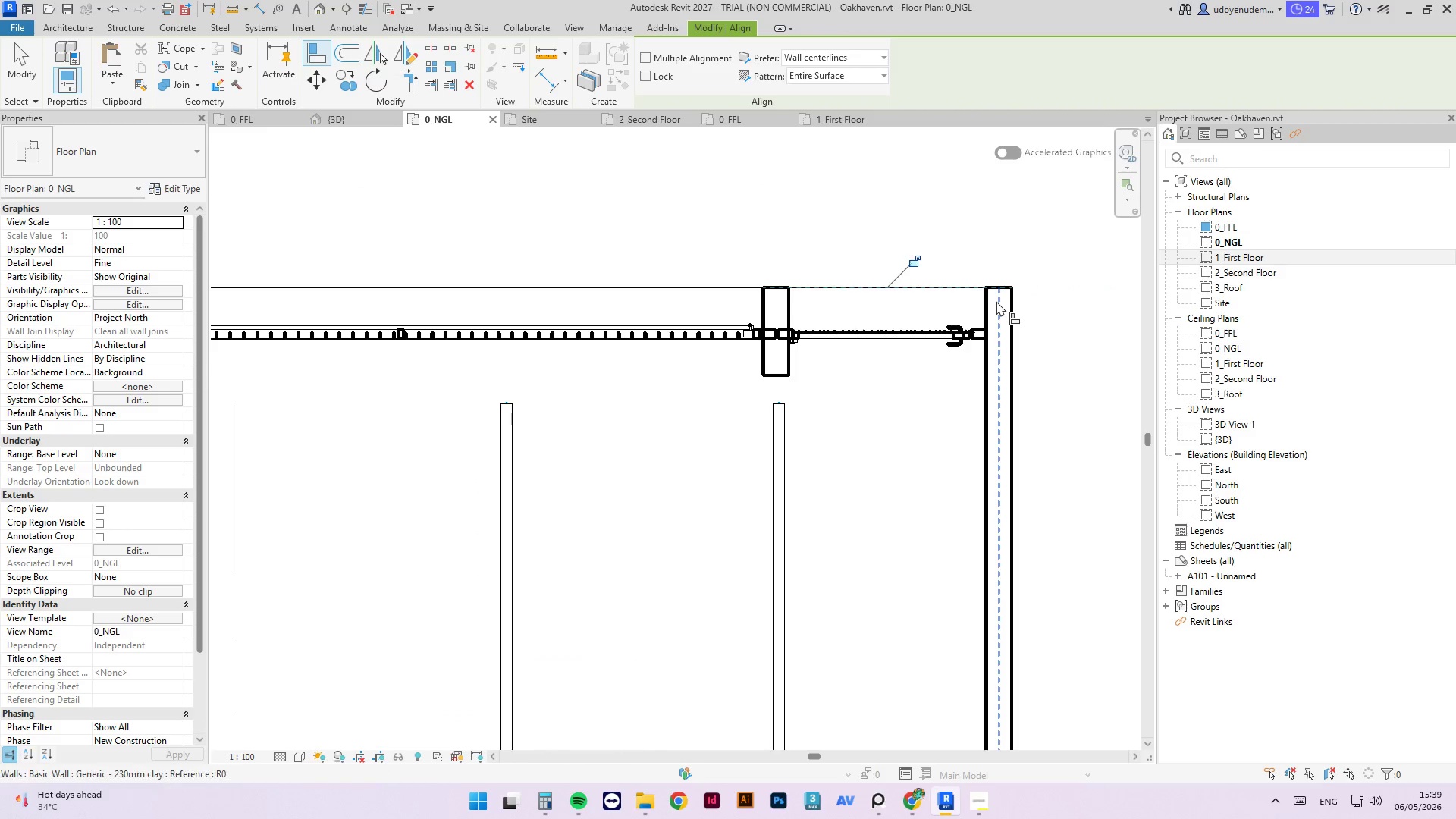 
key(Escape)
 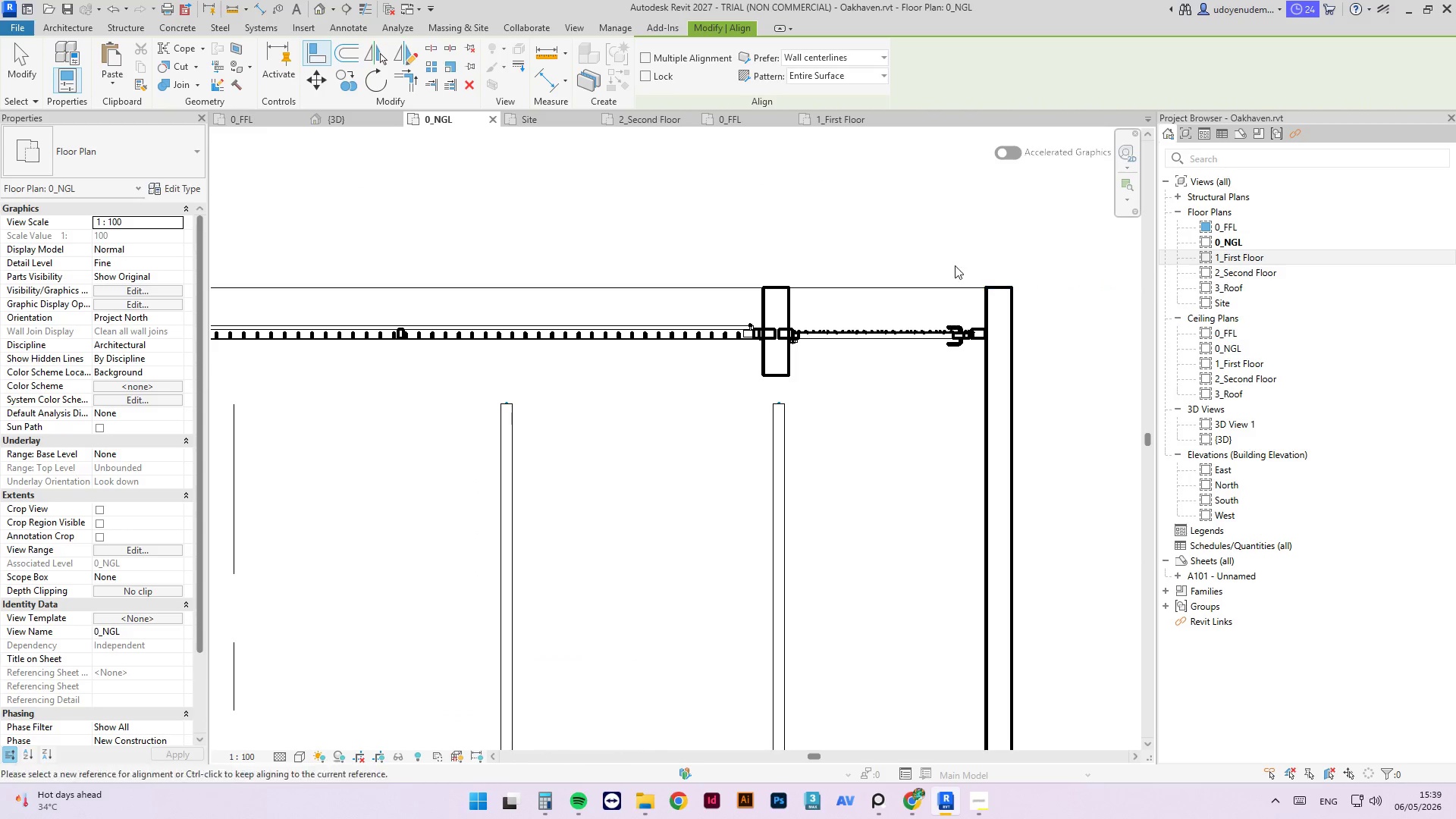 
key(Escape)
 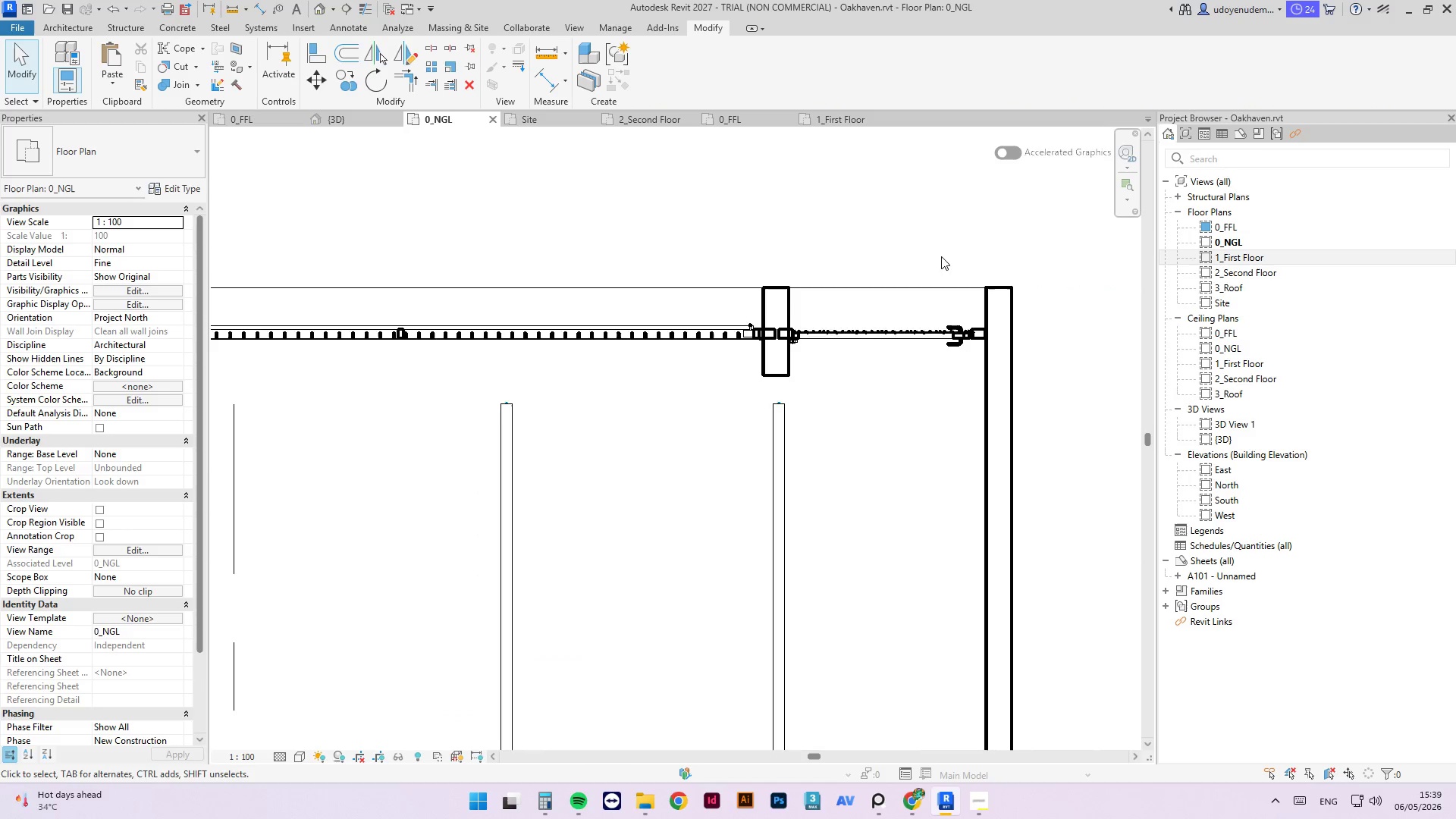 
scroll: coordinate [977, 254], scroll_direction: down, amount: 10.0
 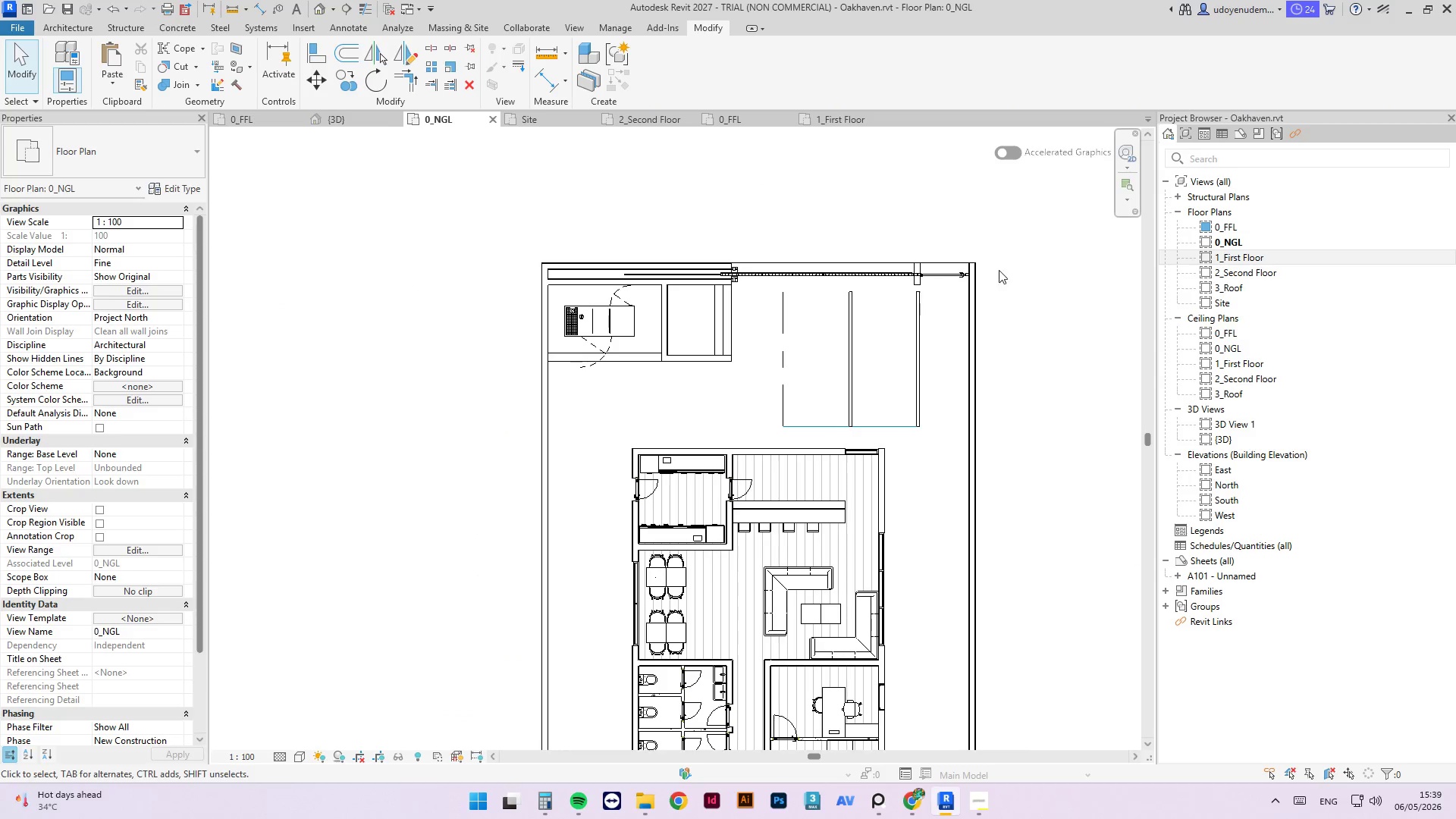 
left_click([898, 265])
 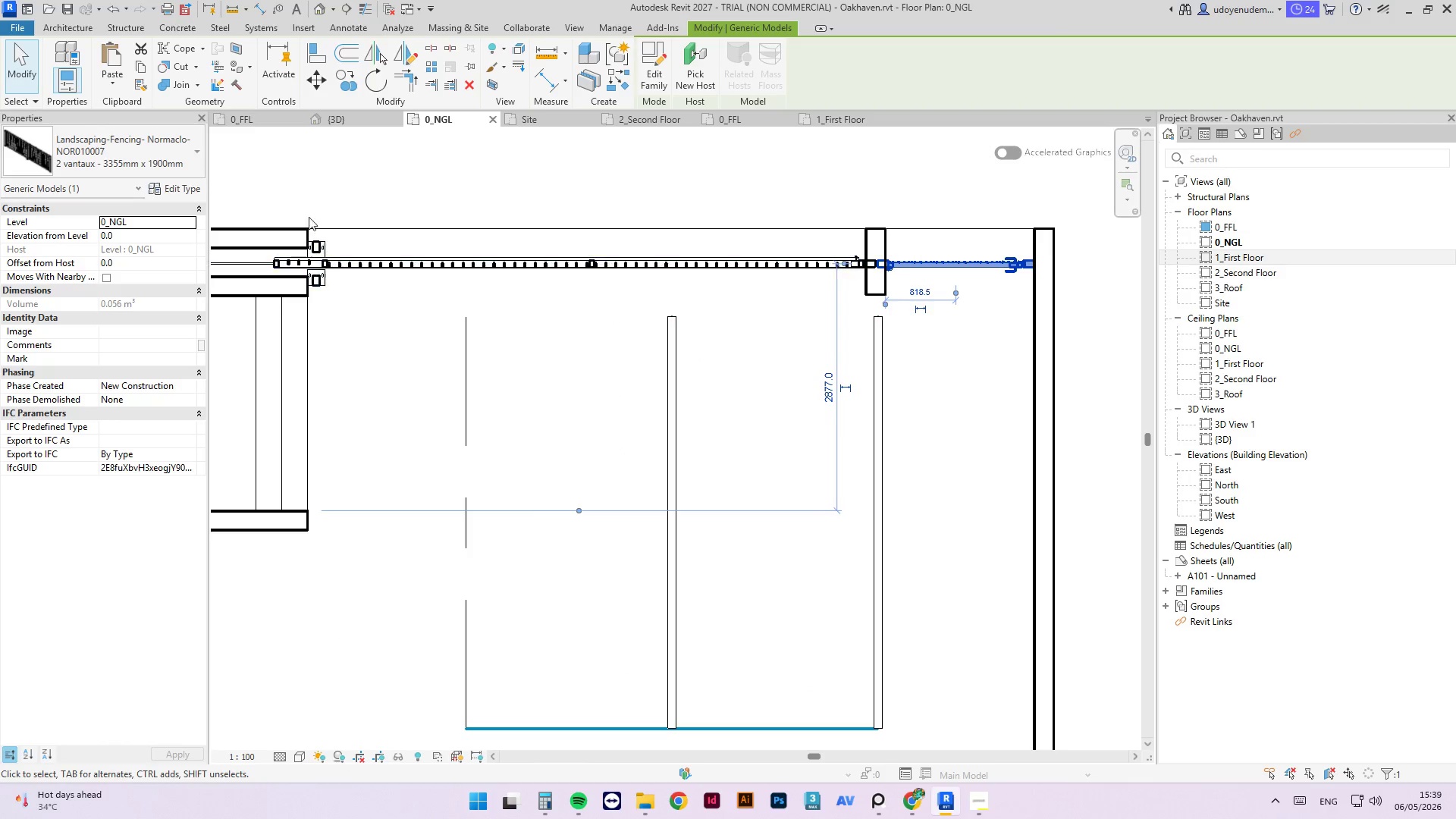 
scroll: coordinate [913, 304], scroll_direction: up, amount: 8.0
 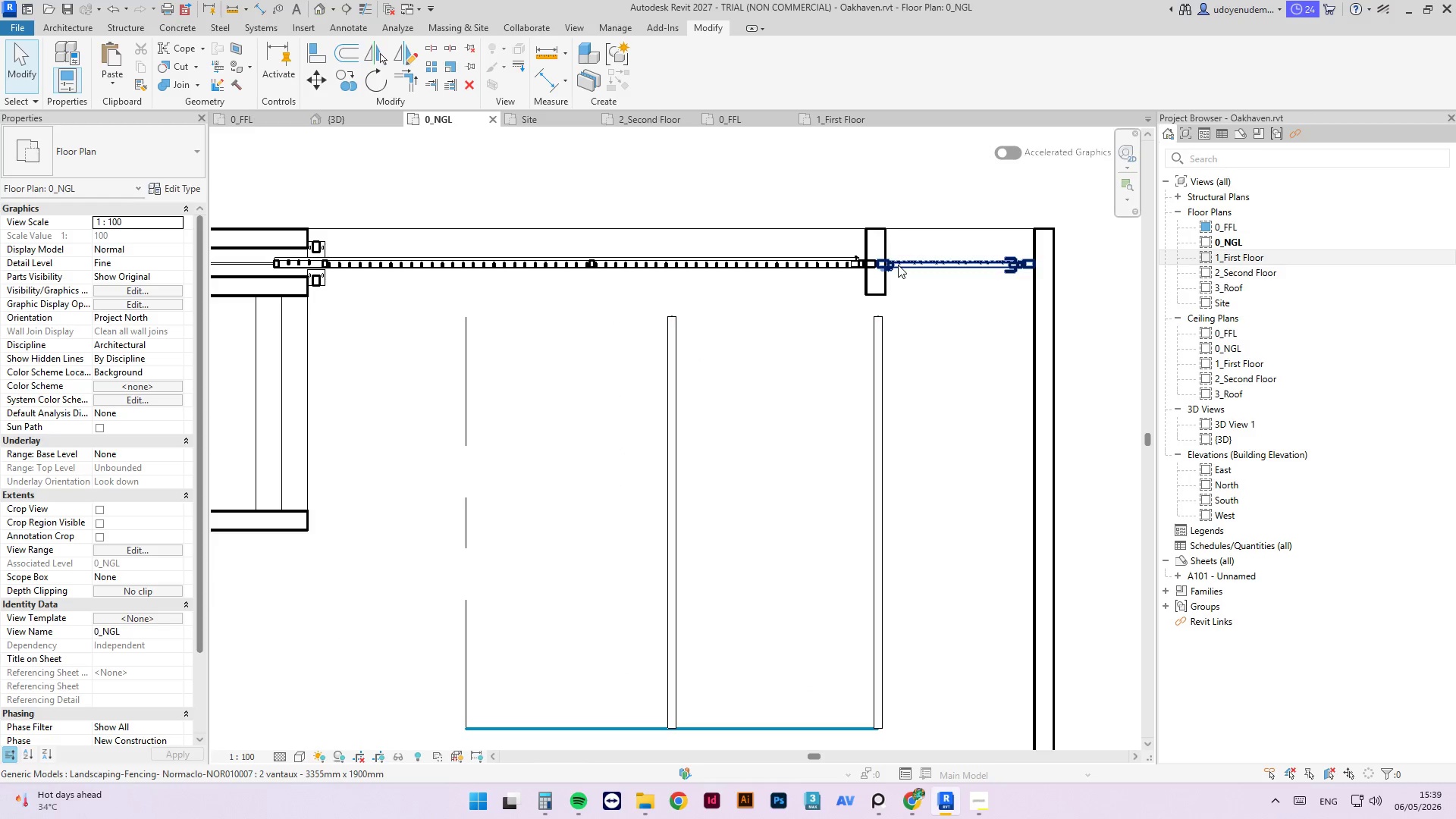 
left_click([136, 160])
 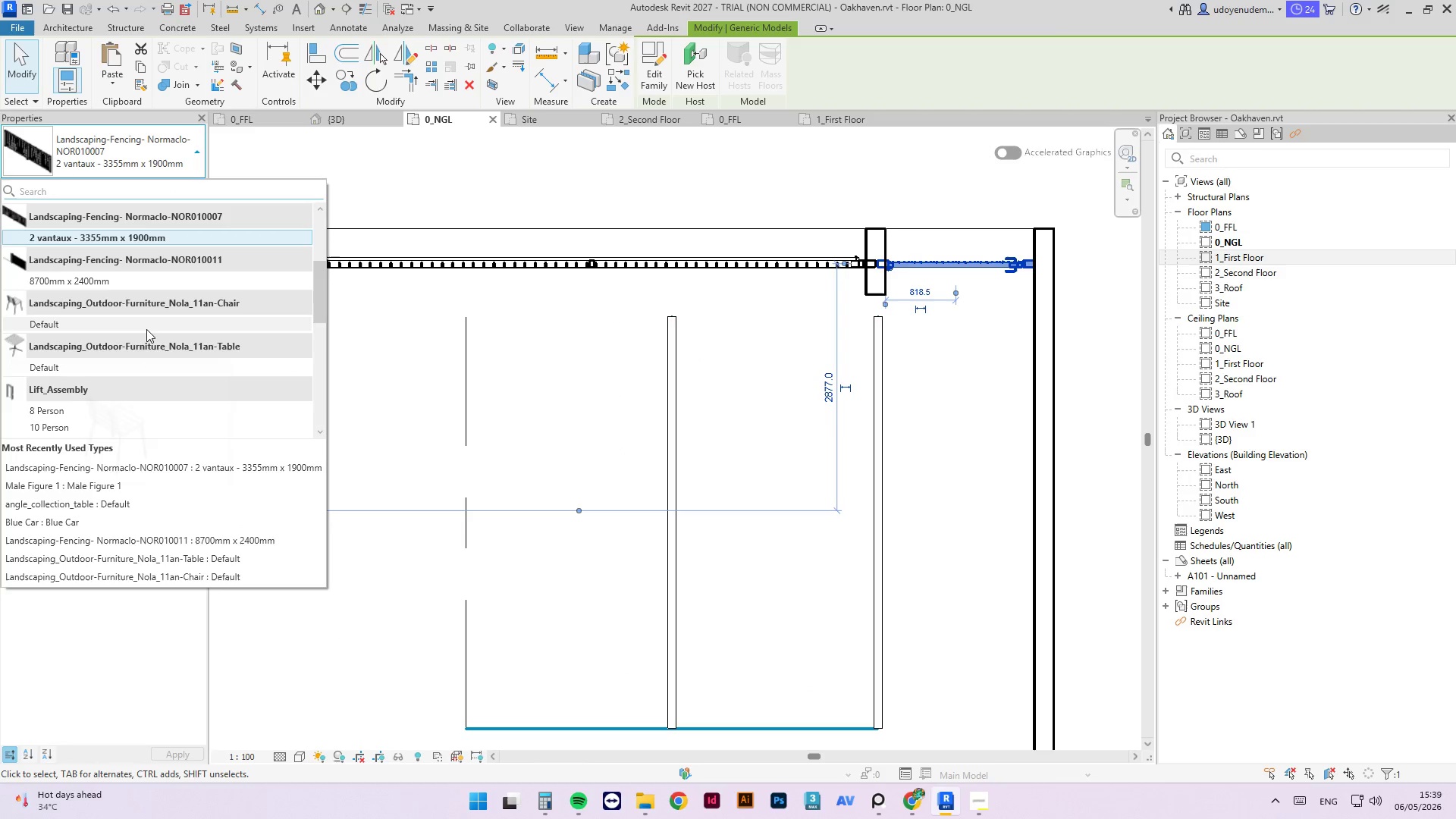 
scroll: coordinate [130, 275], scroll_direction: up, amount: 3.0
 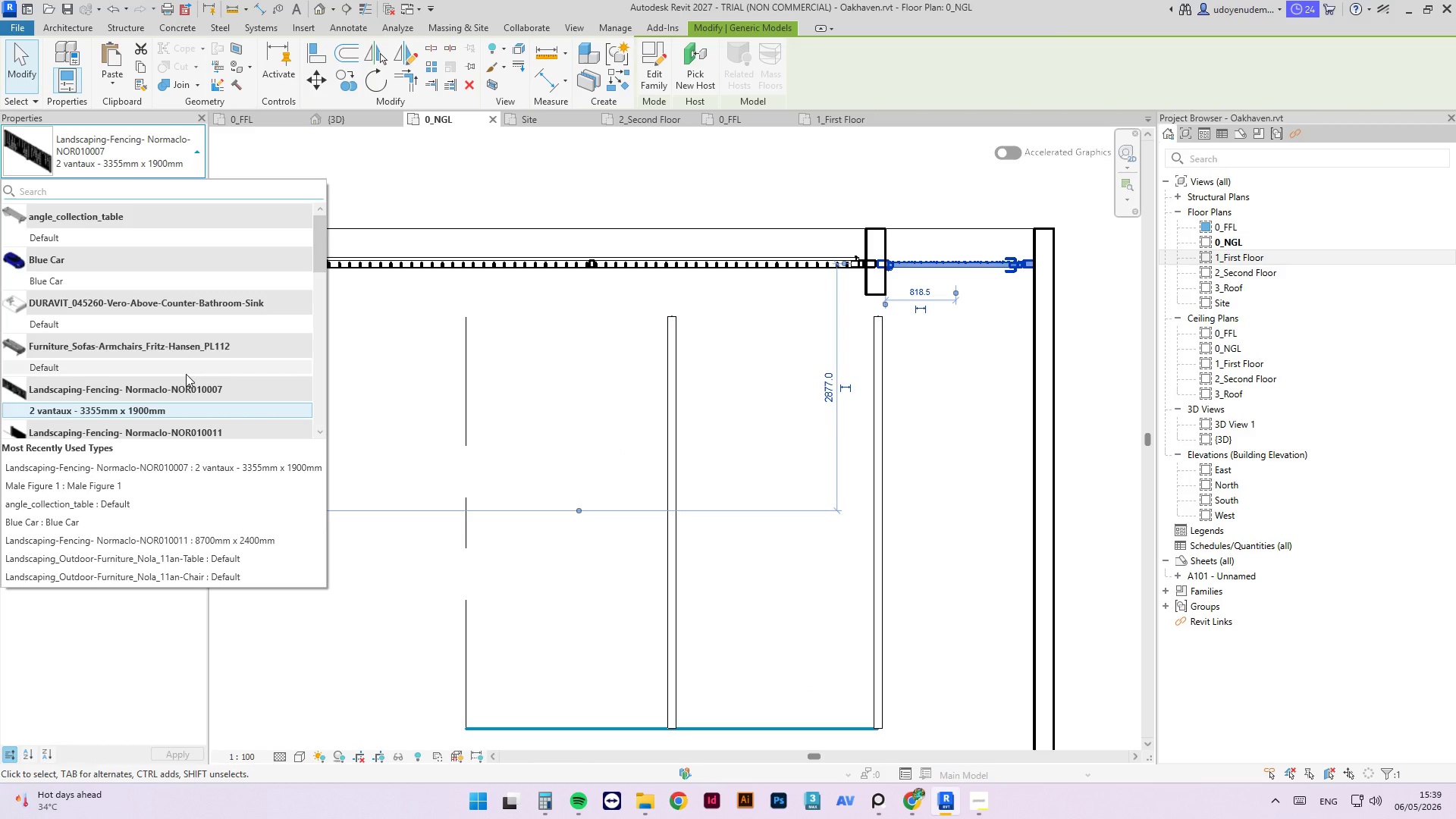 
key(Escape)
 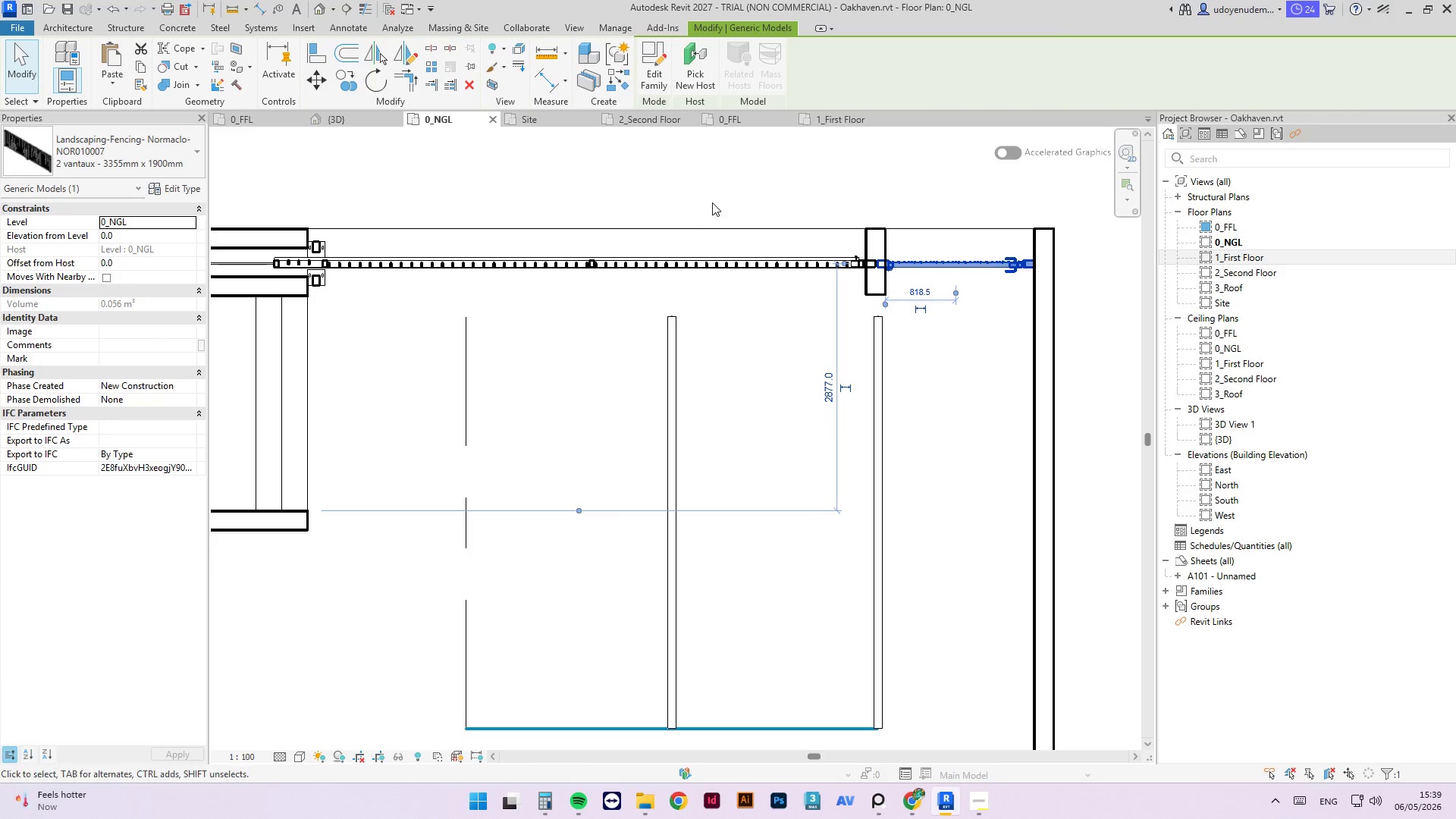 
left_click([714, 199])
 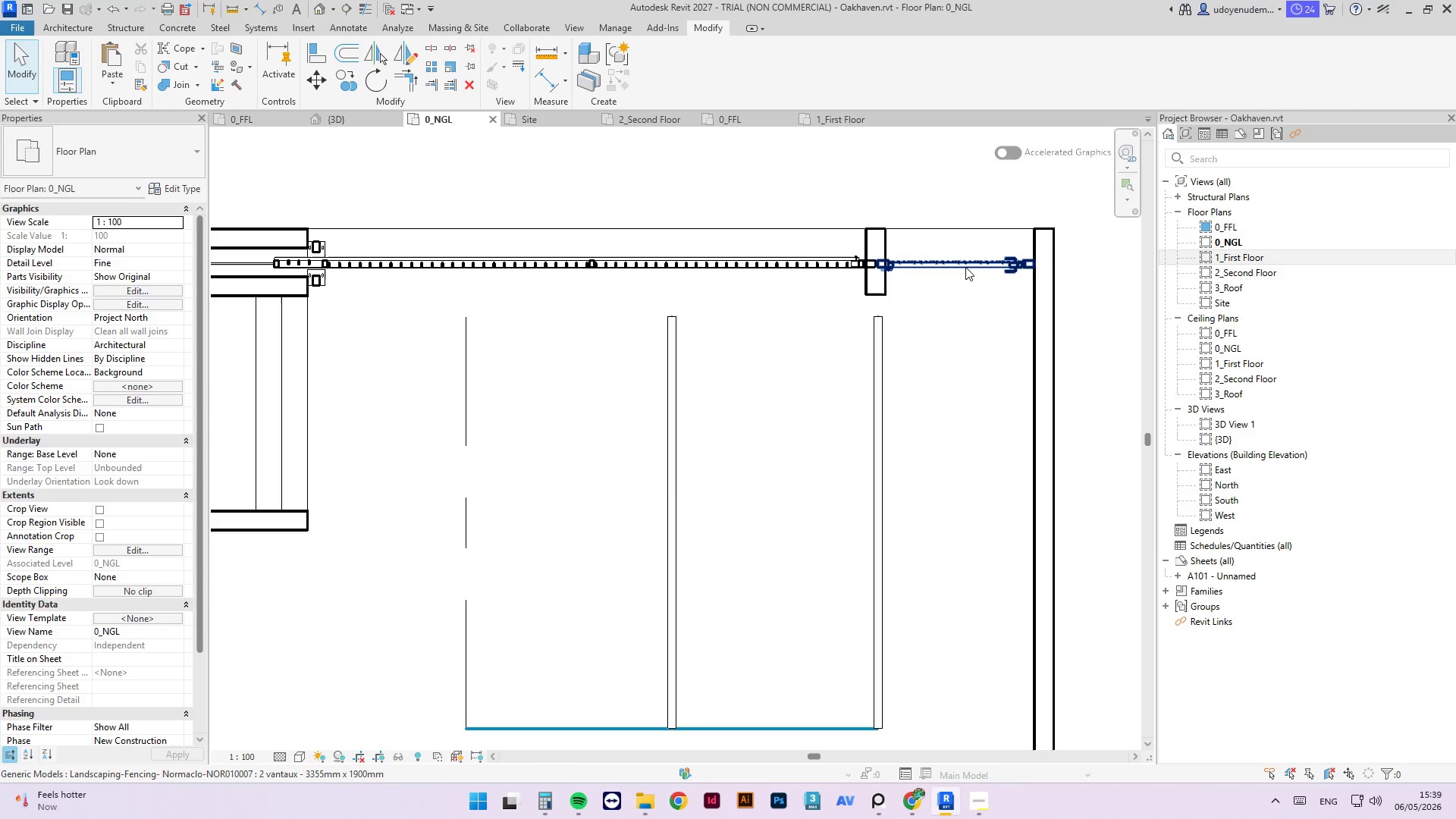 
left_click([965, 267])
 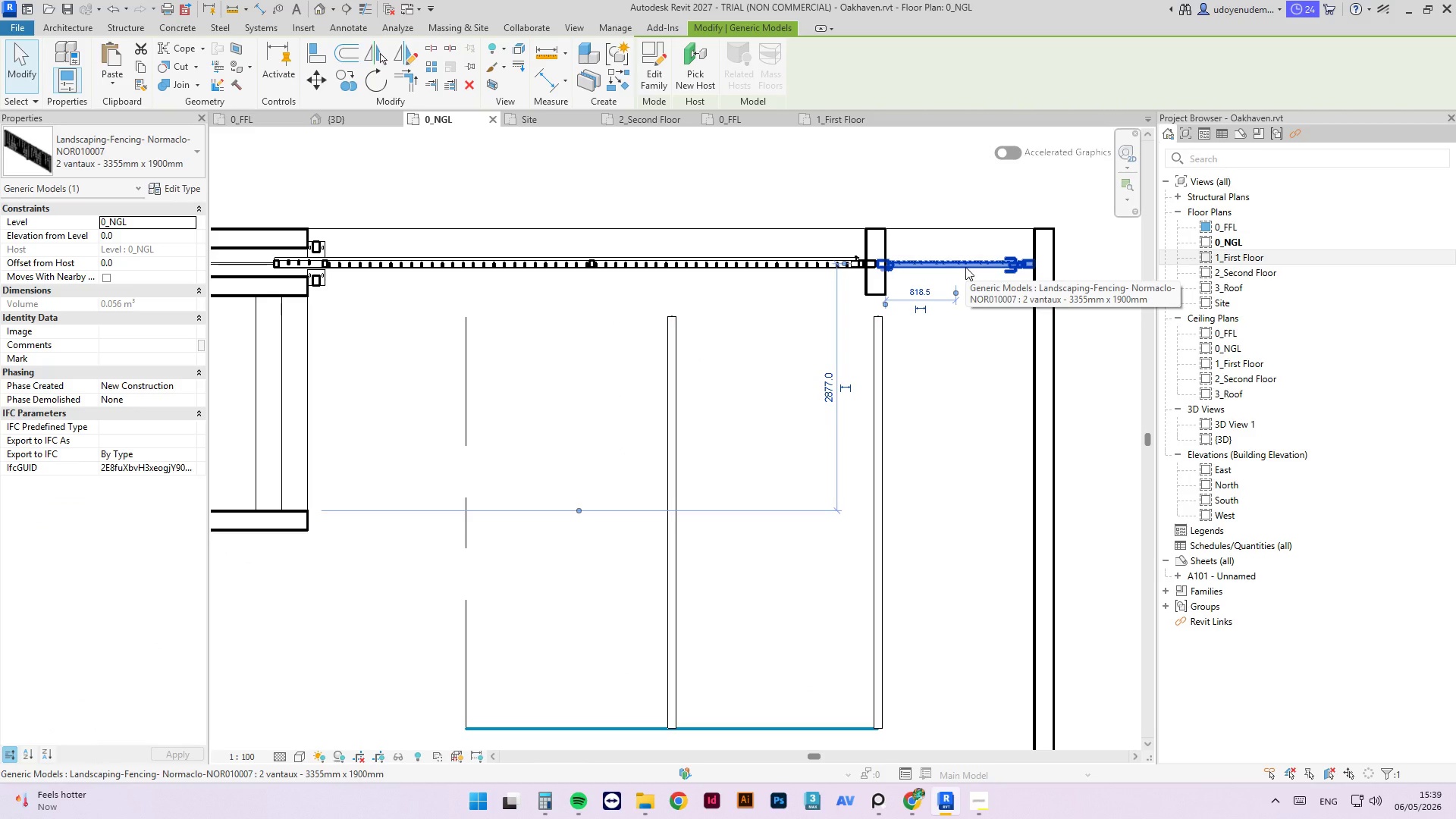 
key(ArrowRight)
 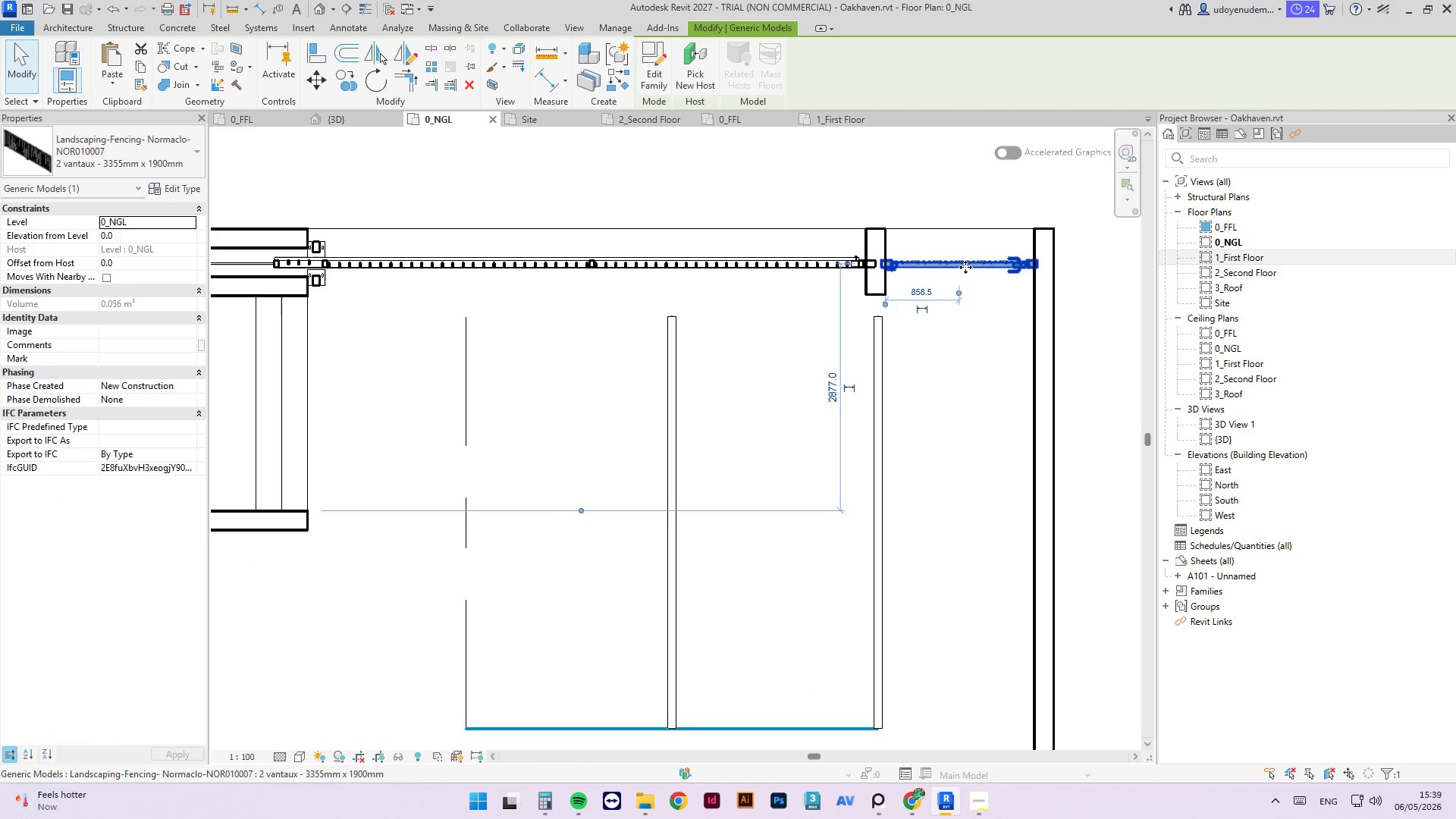 
key(ArrowRight)
 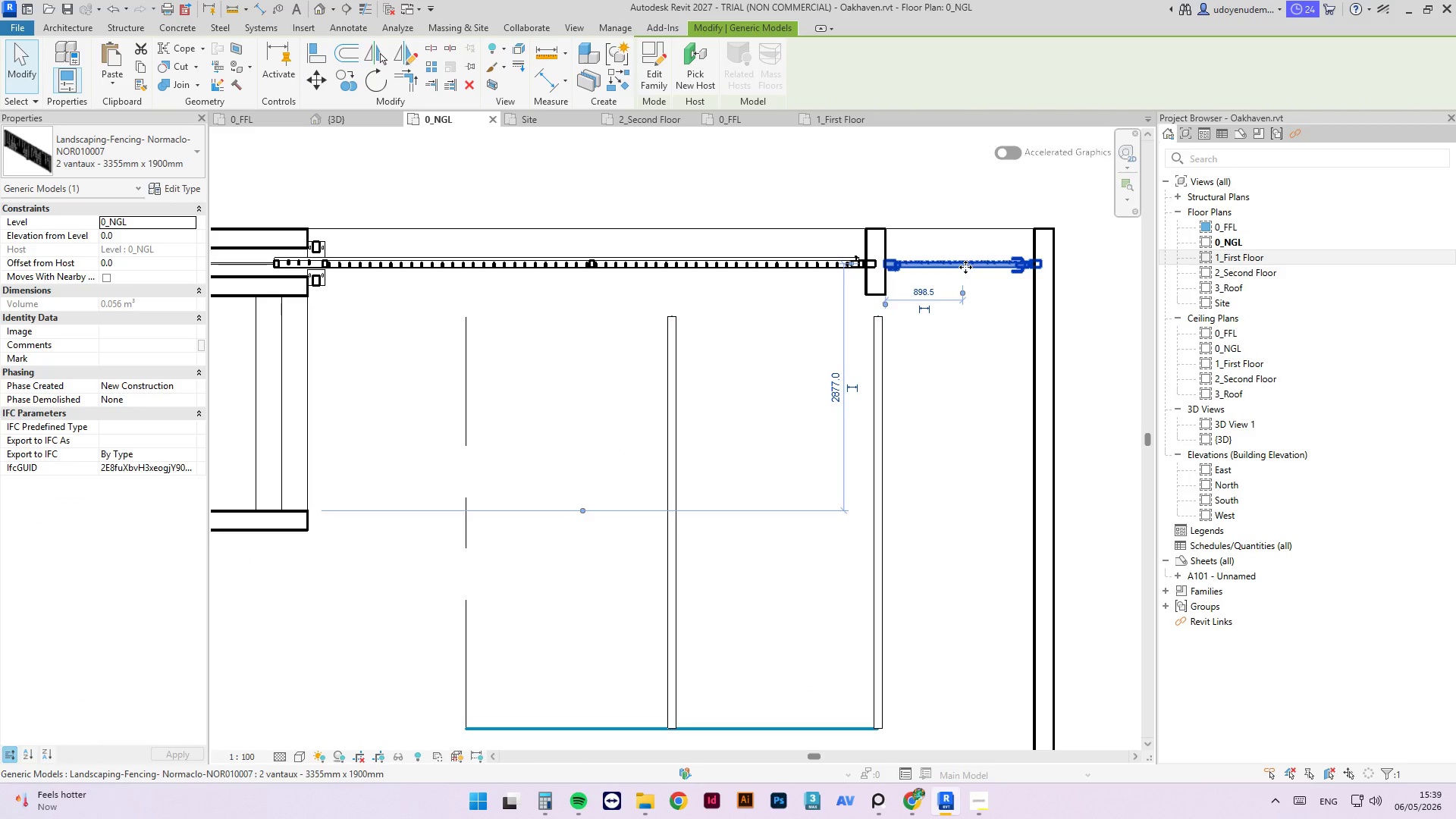 
key(ArrowLeft)
 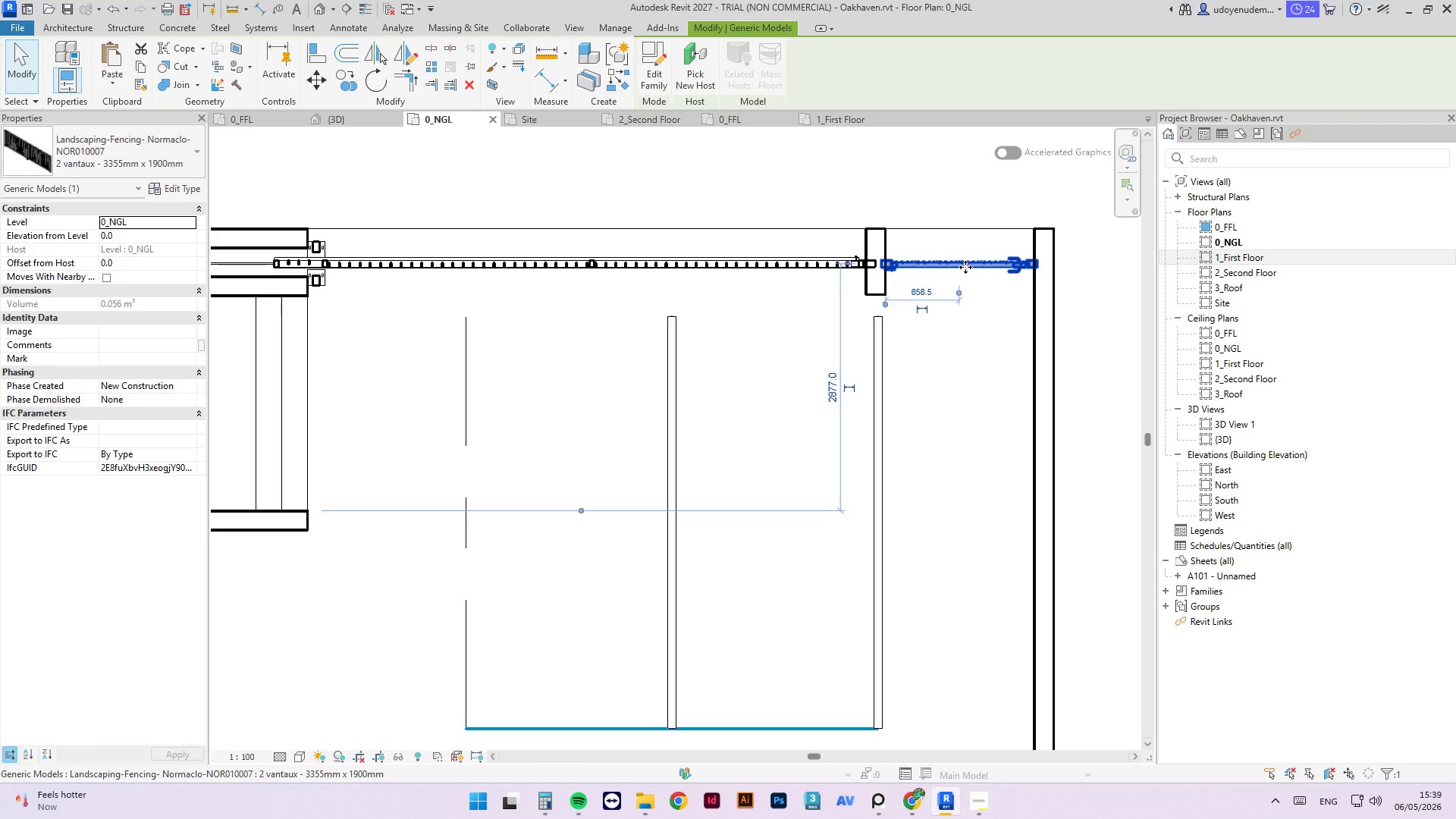 
key(ArrowLeft)
 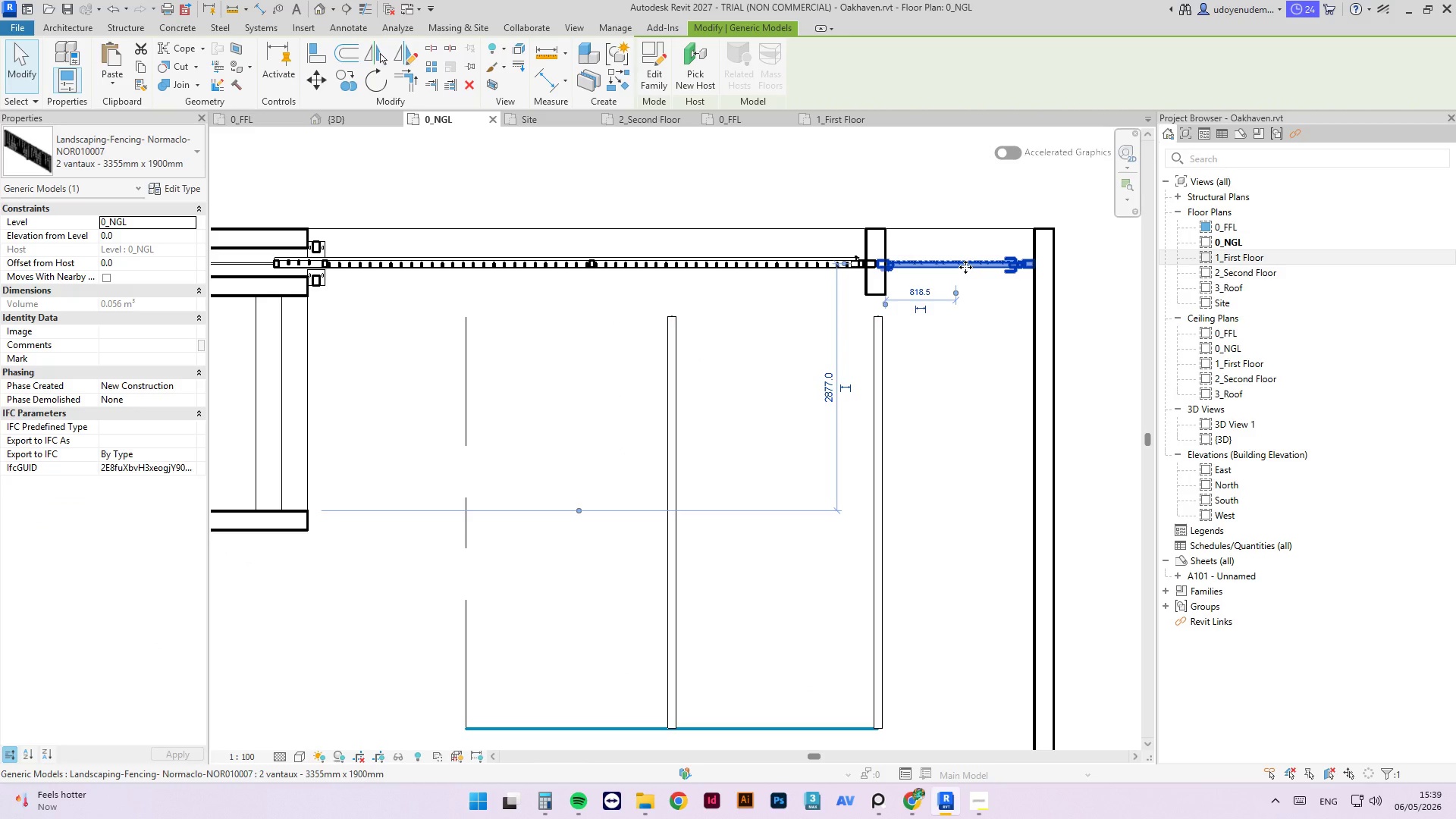 
key(ArrowRight)
 